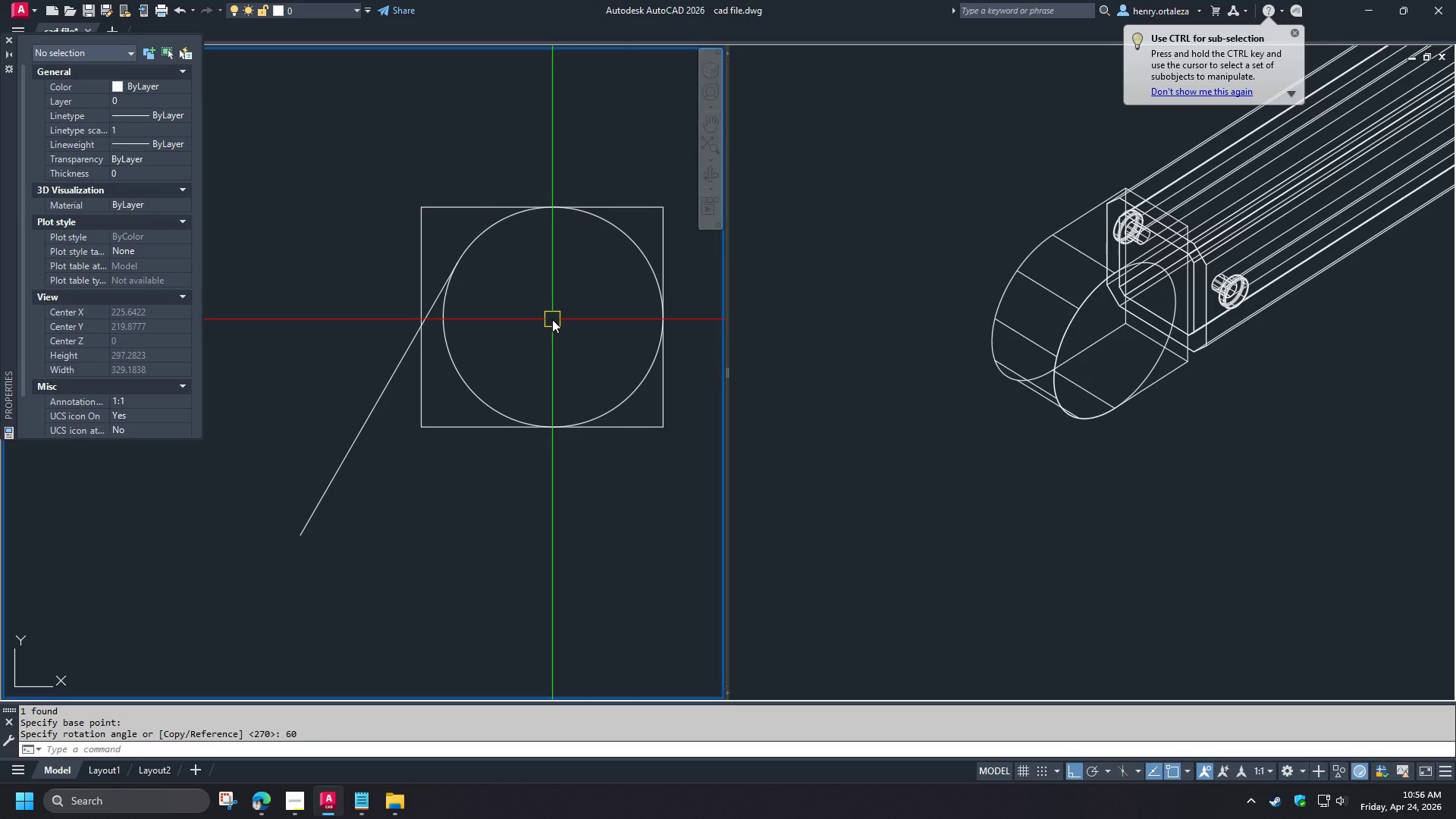 
scroll: coordinate [552, 319], scroll_direction: down, amount: 1.0
 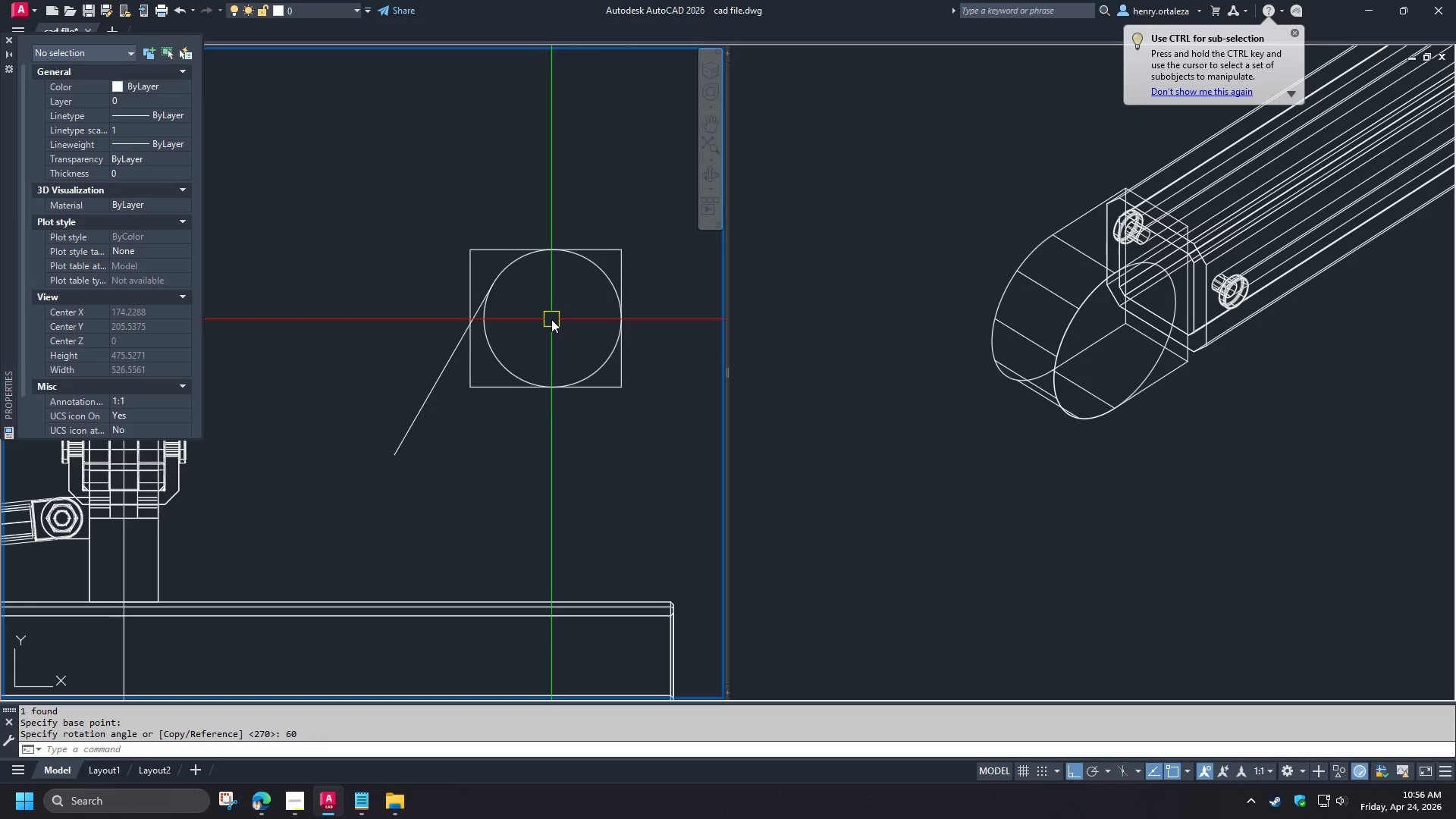 
scroll: coordinate [535, 315], scroll_direction: none, amount: 0.0
 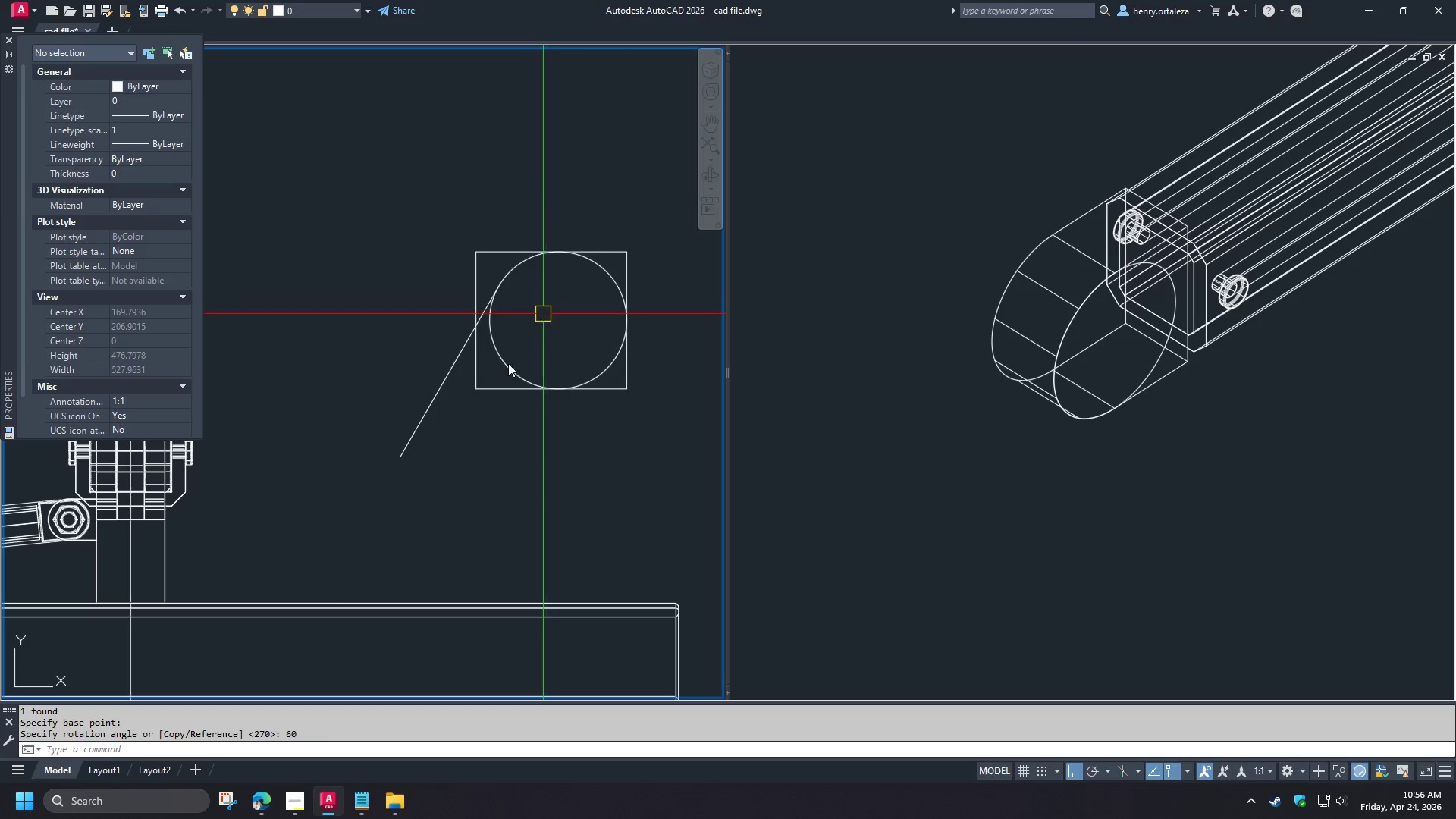 
key(S)
 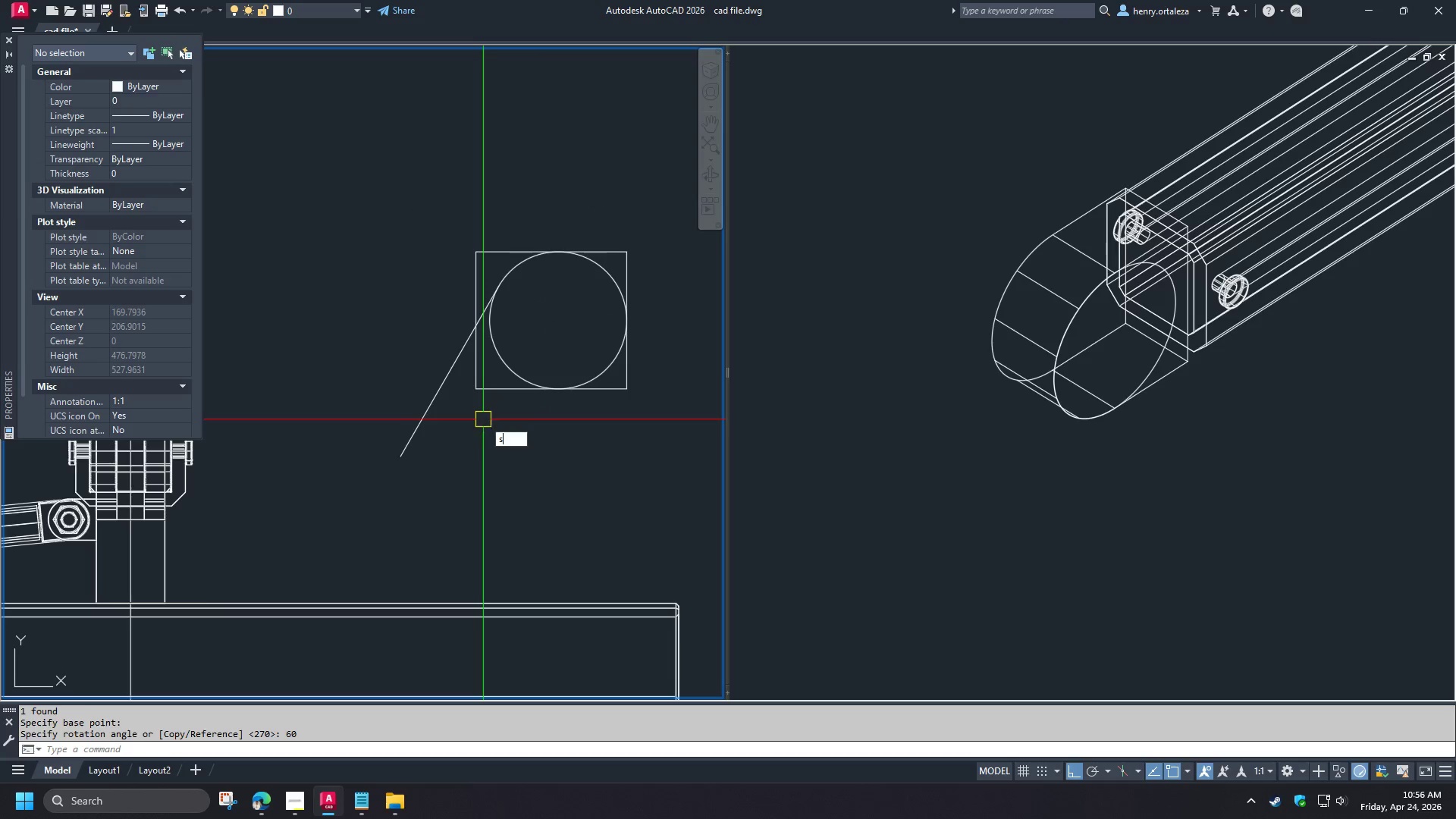 
key(Space)
 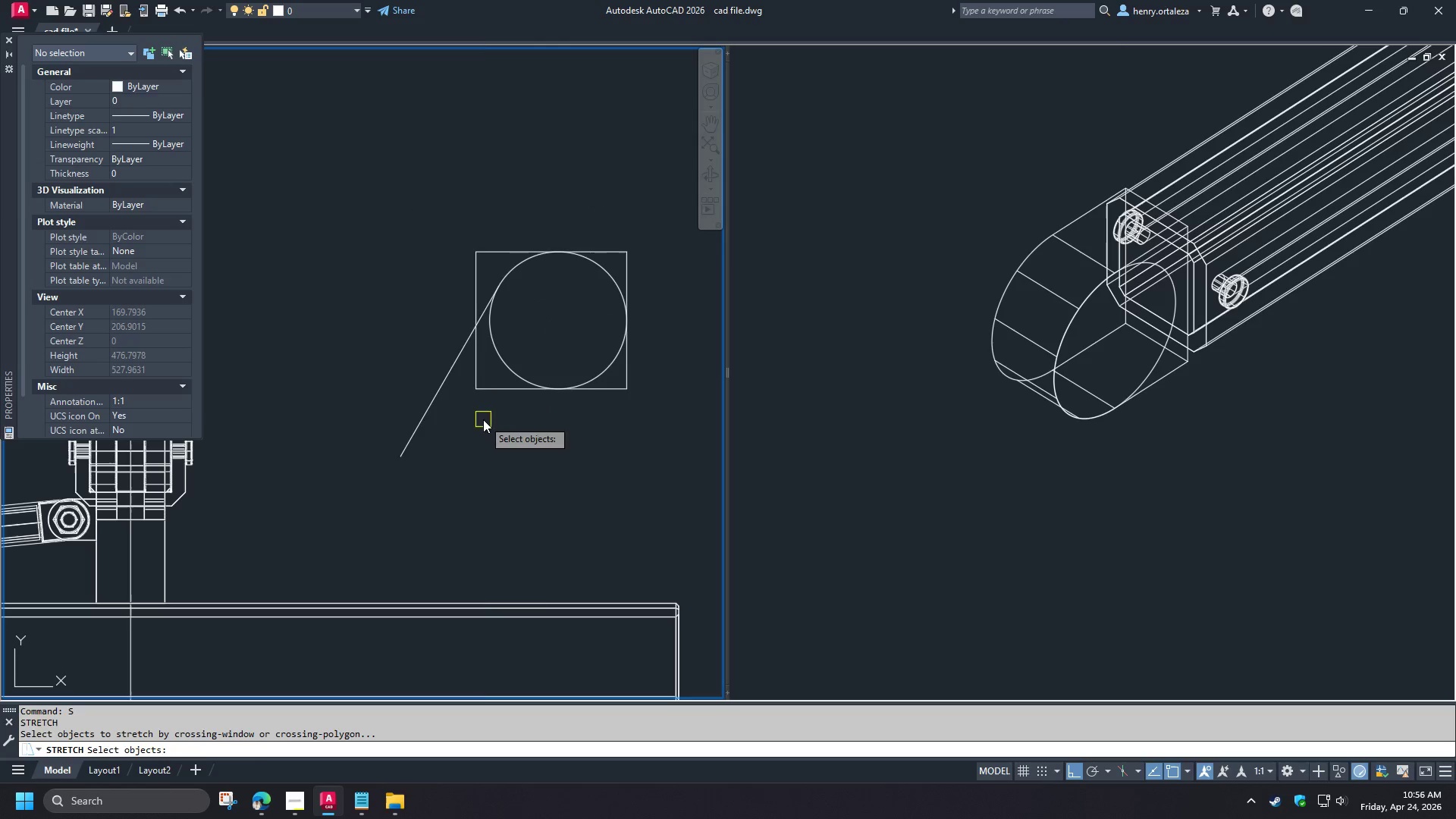 
left_click([483, 419])
 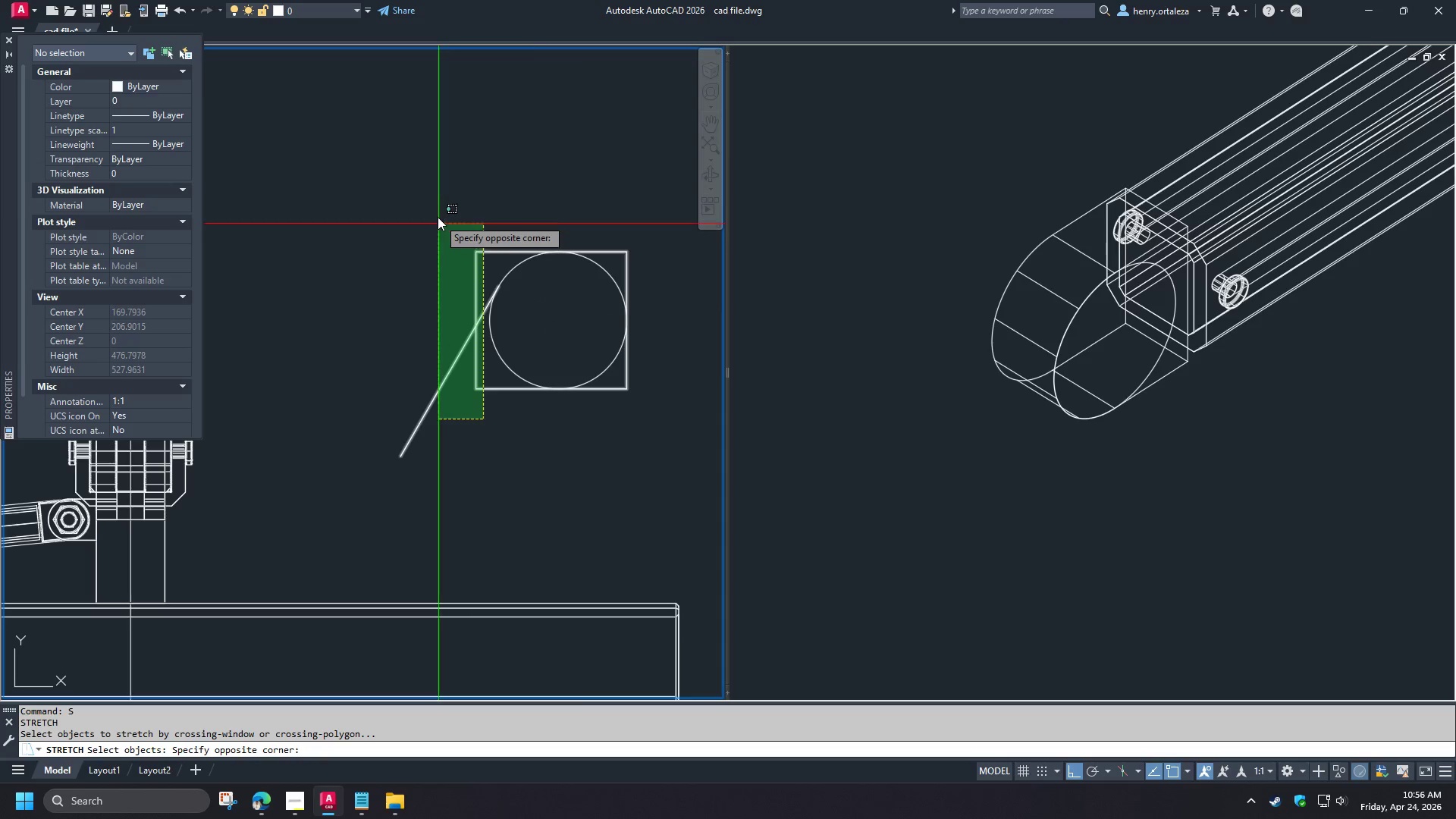 
left_click([438, 216])
 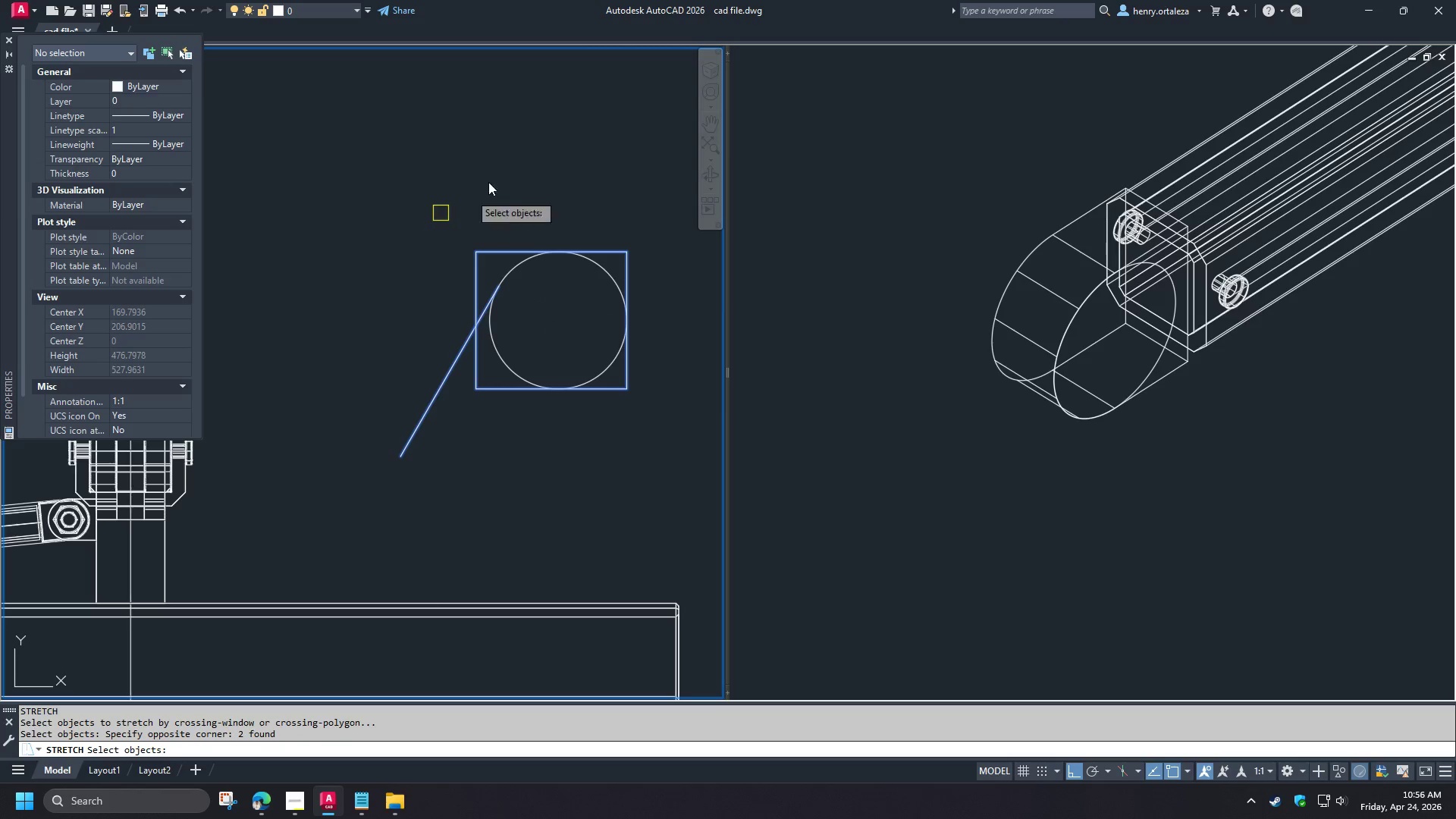 
key(Space)
 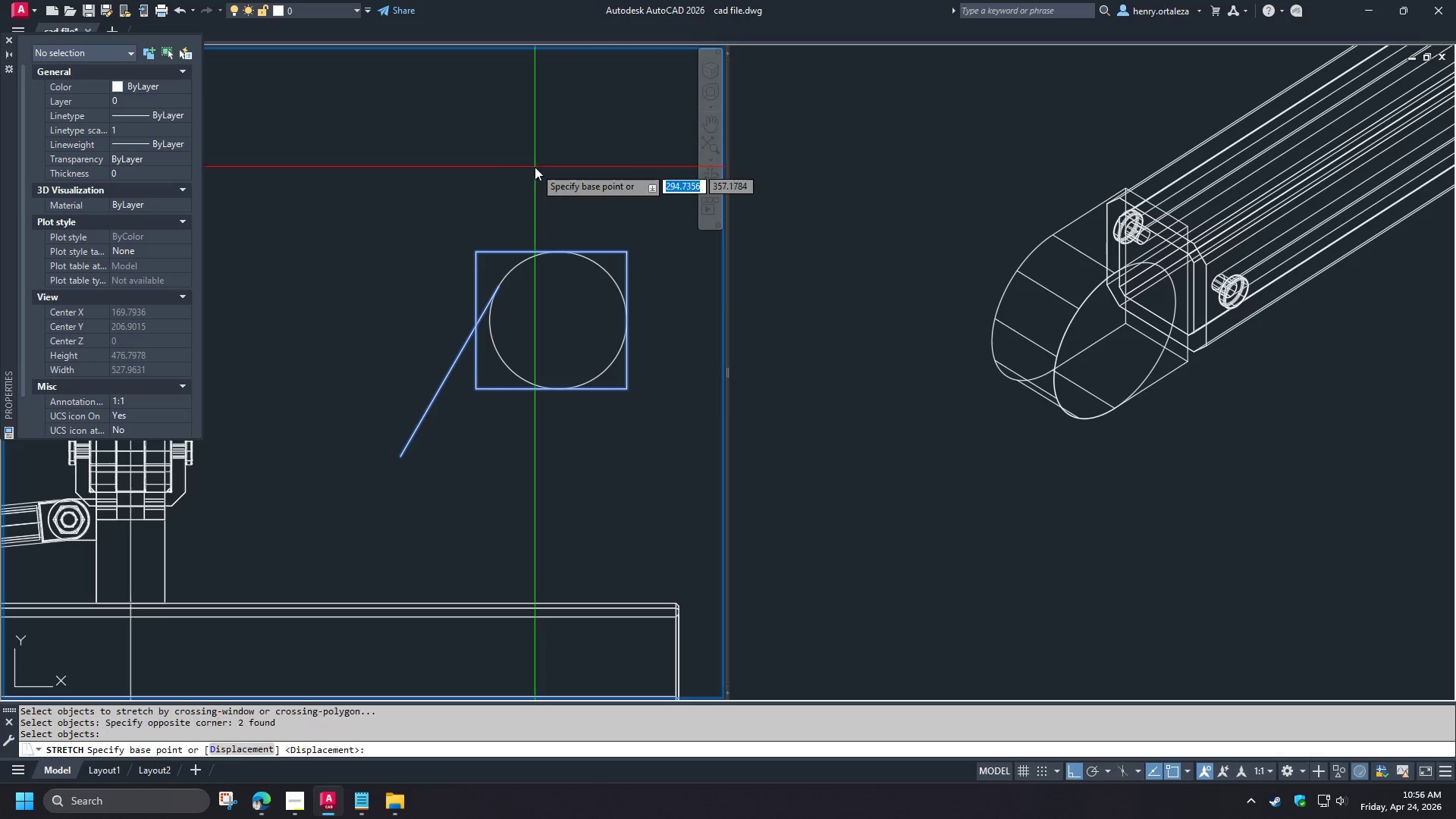 
left_click([535, 167])
 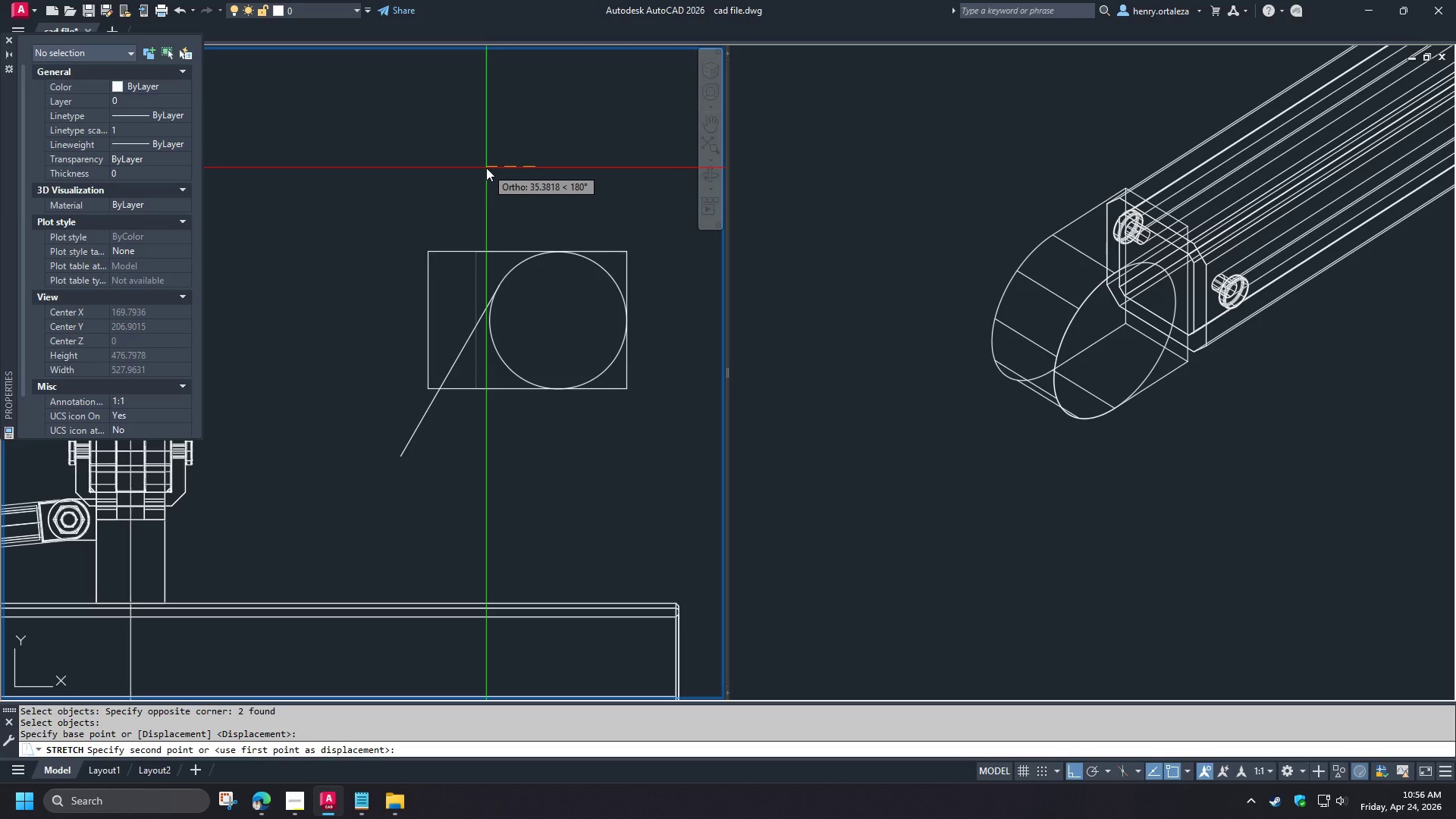 
key(Numpad4)
 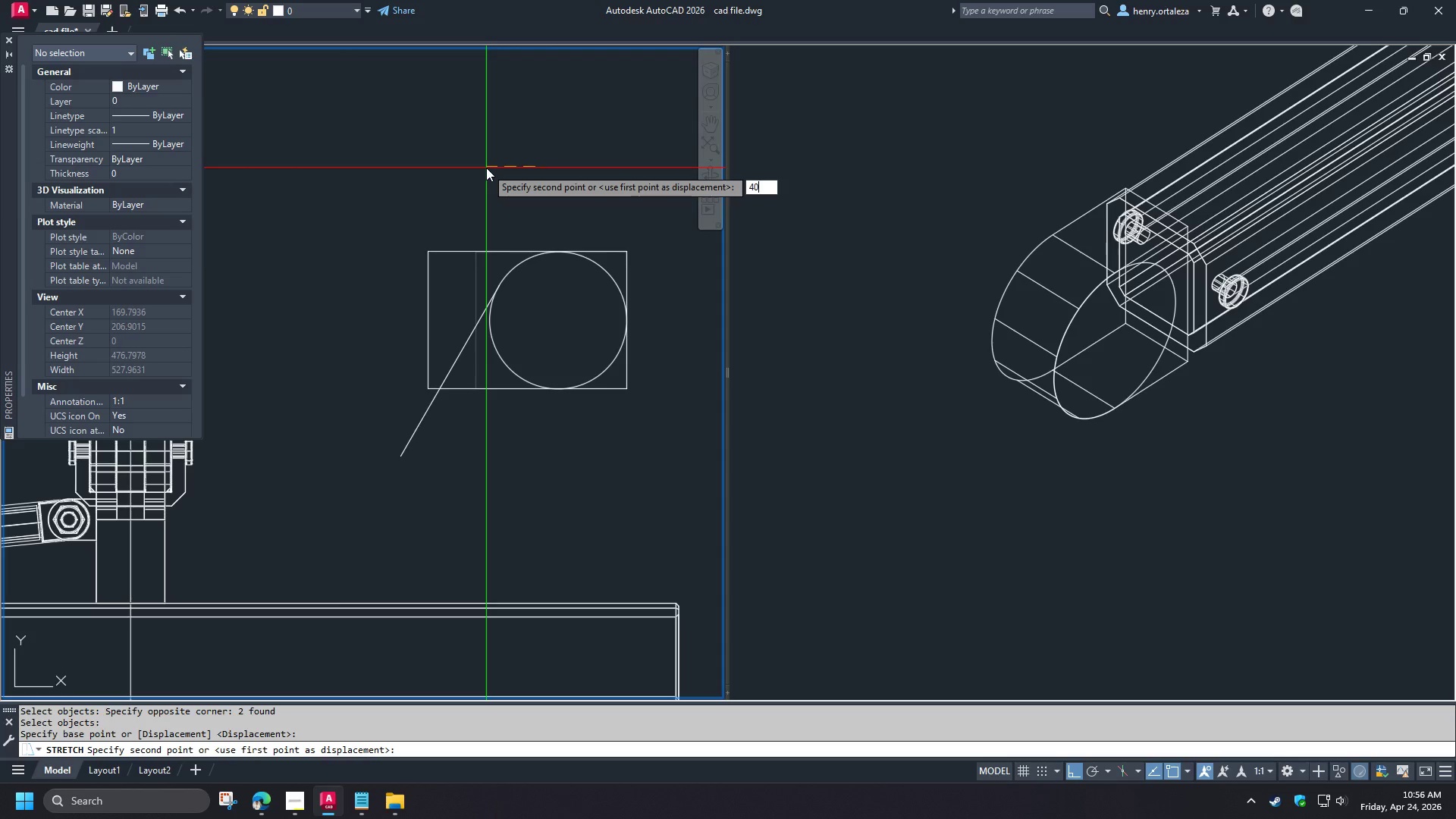 
key(Numpad0)
 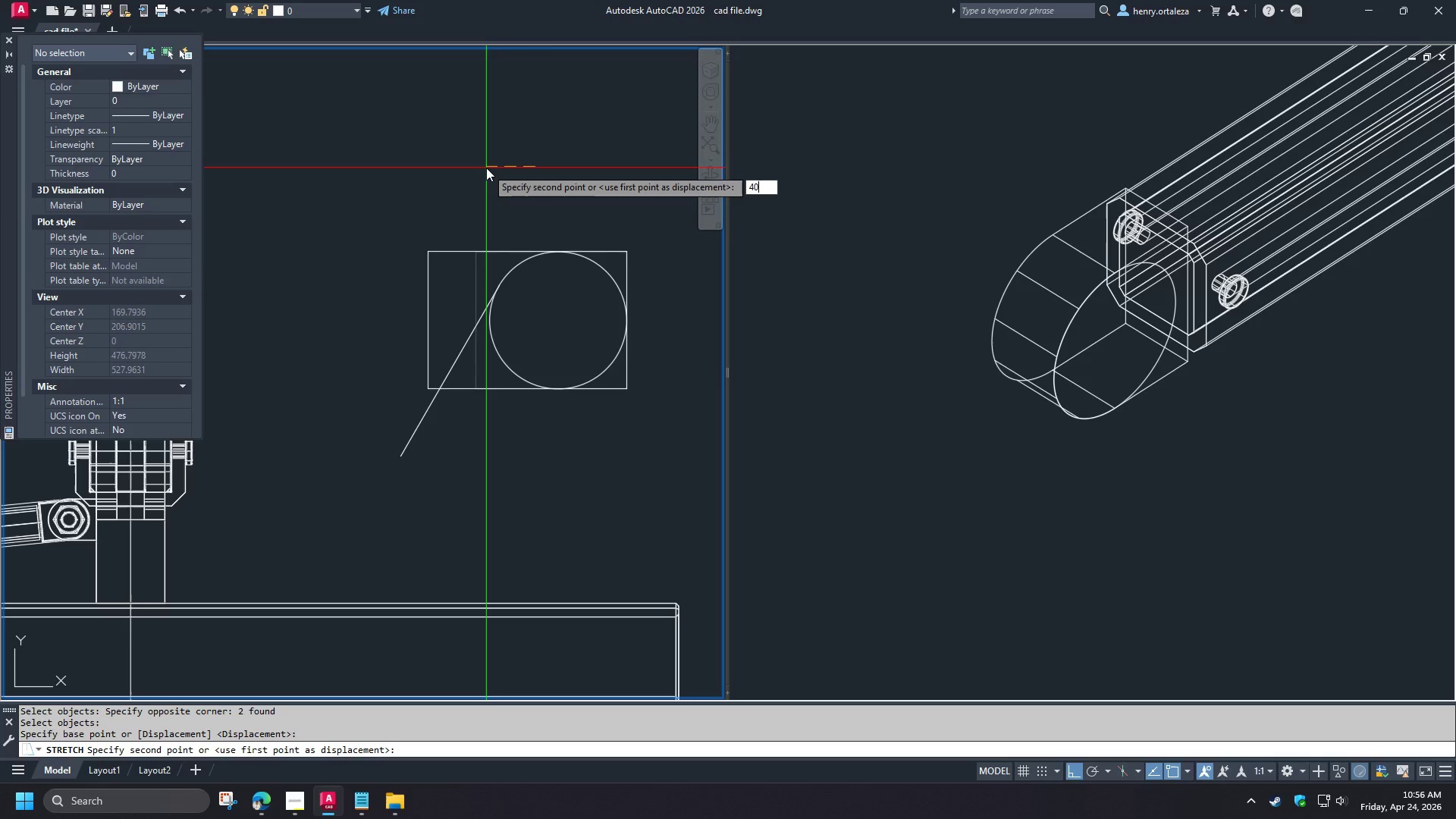 
key(NumpadEnter)
 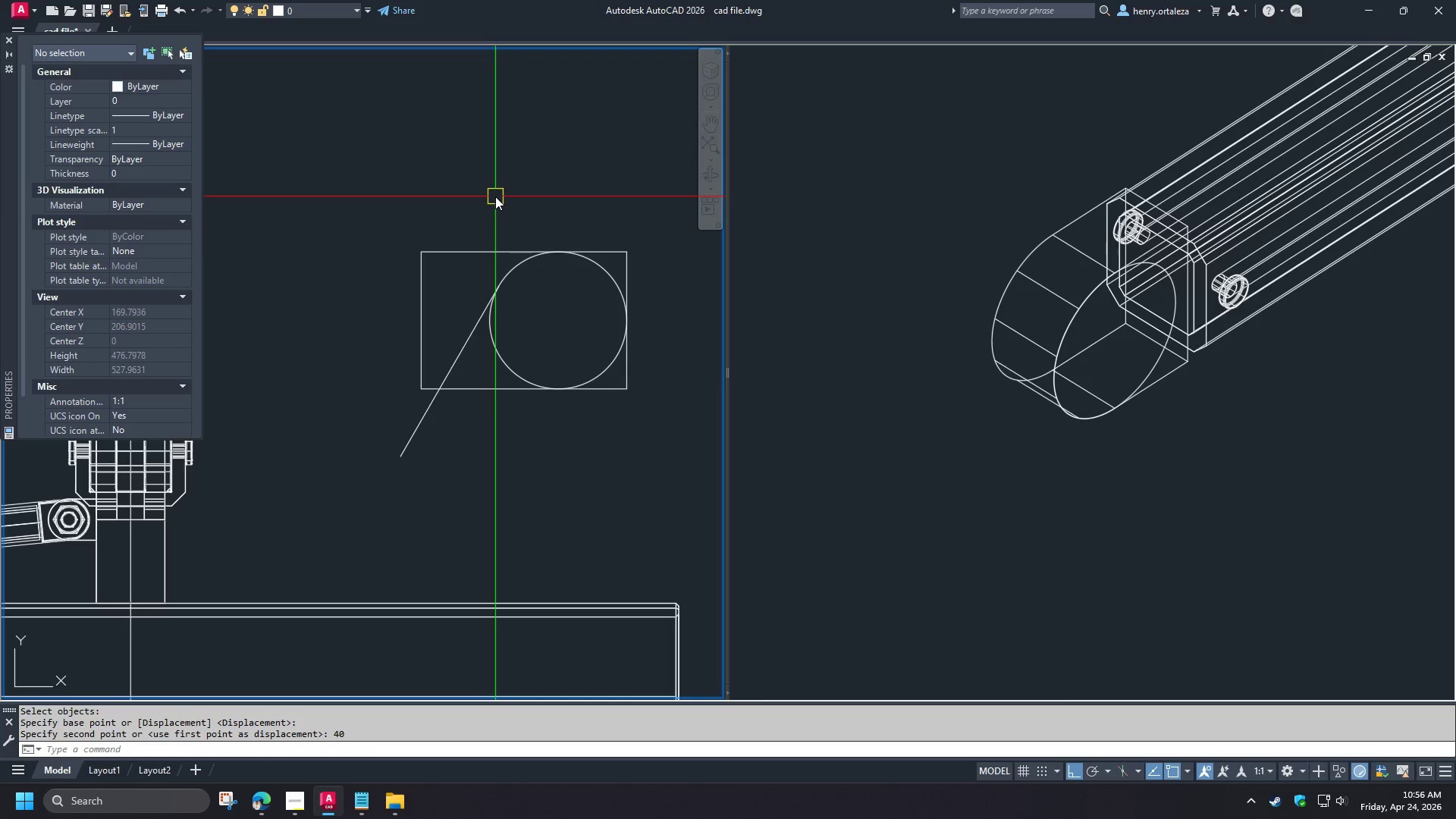 
key(D)
 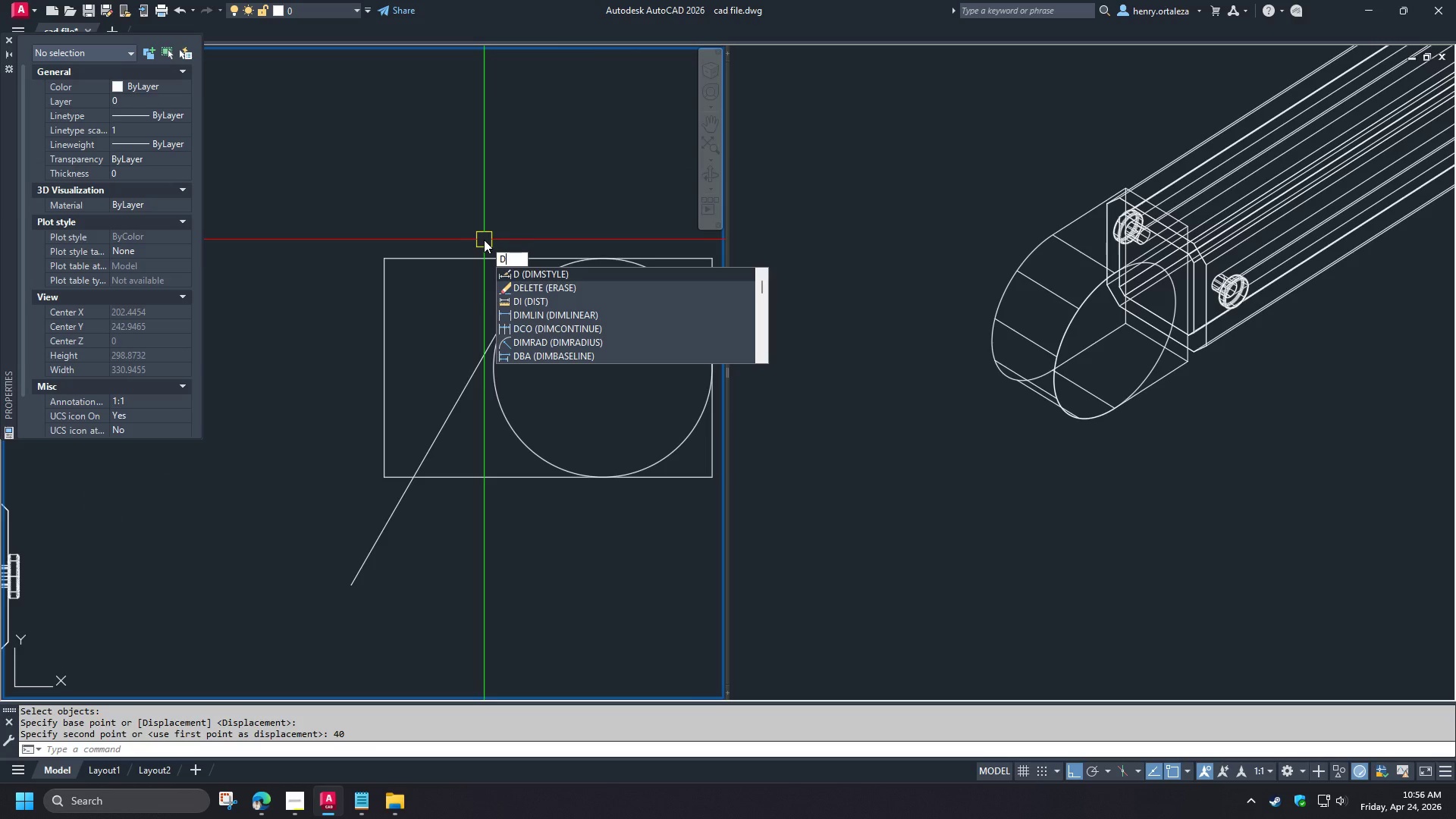 
scroll: coordinate [484, 240], scroll_direction: up, amount: 1.0
 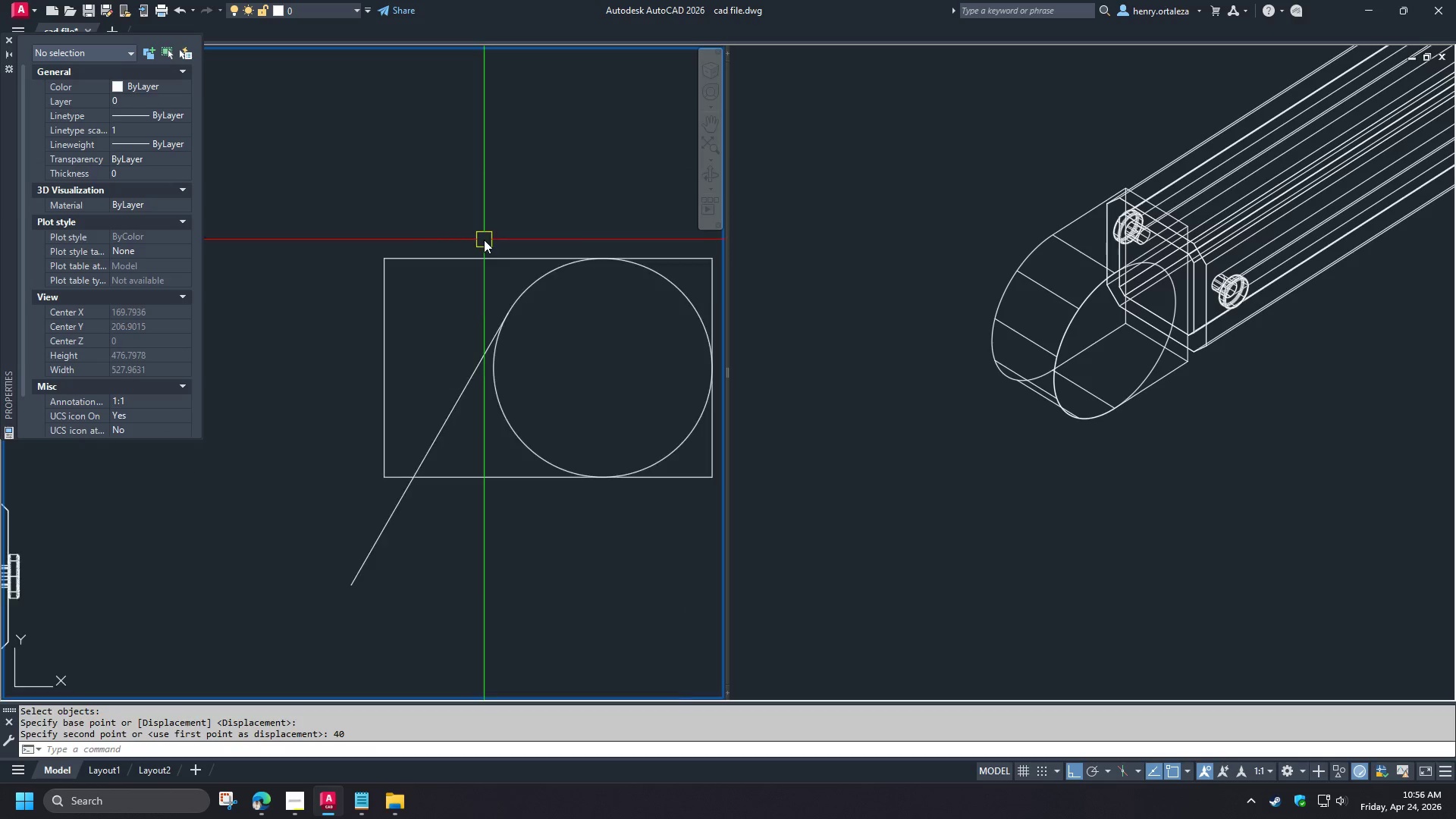 
key(I)
 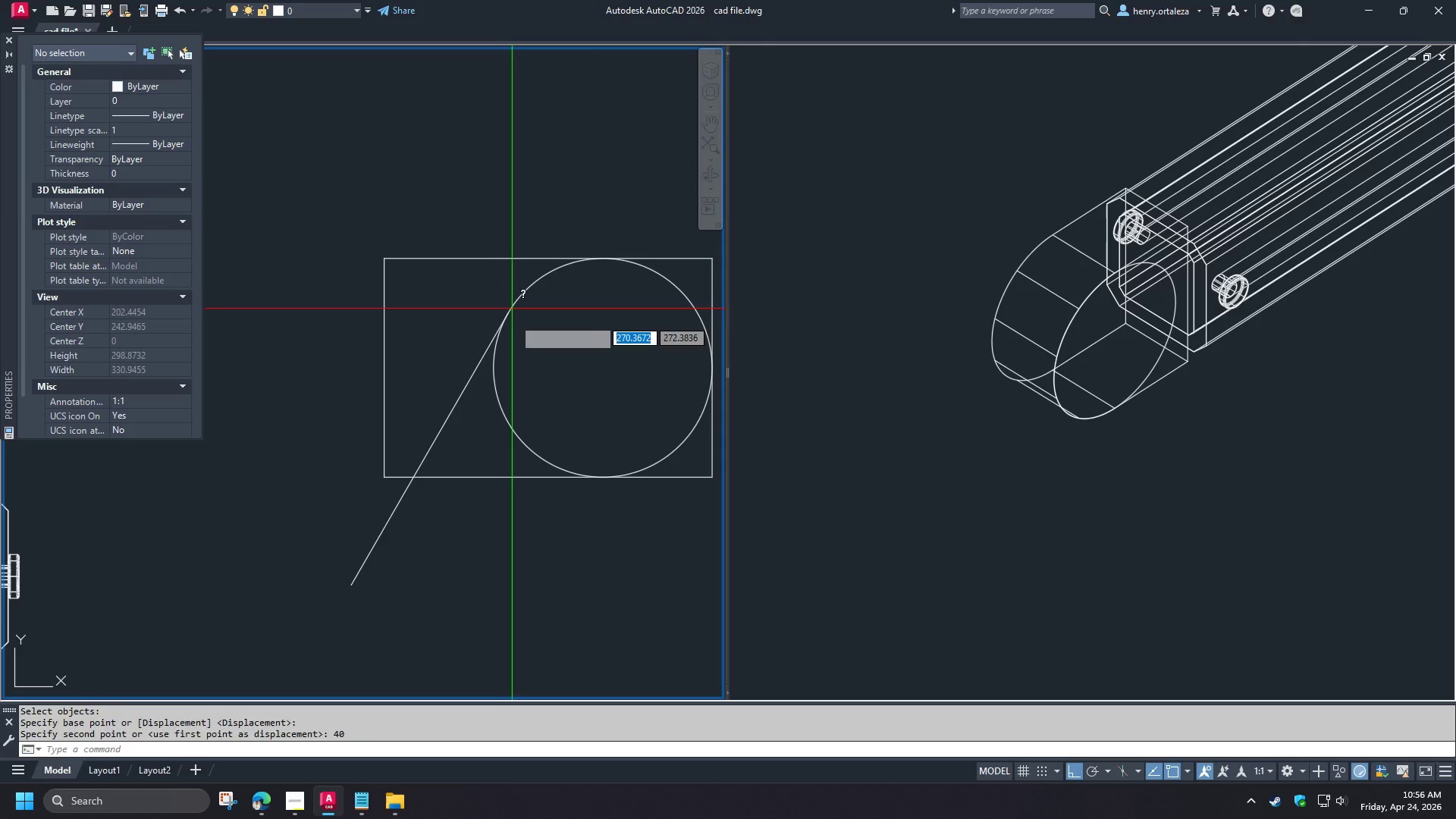 
key(Space)
 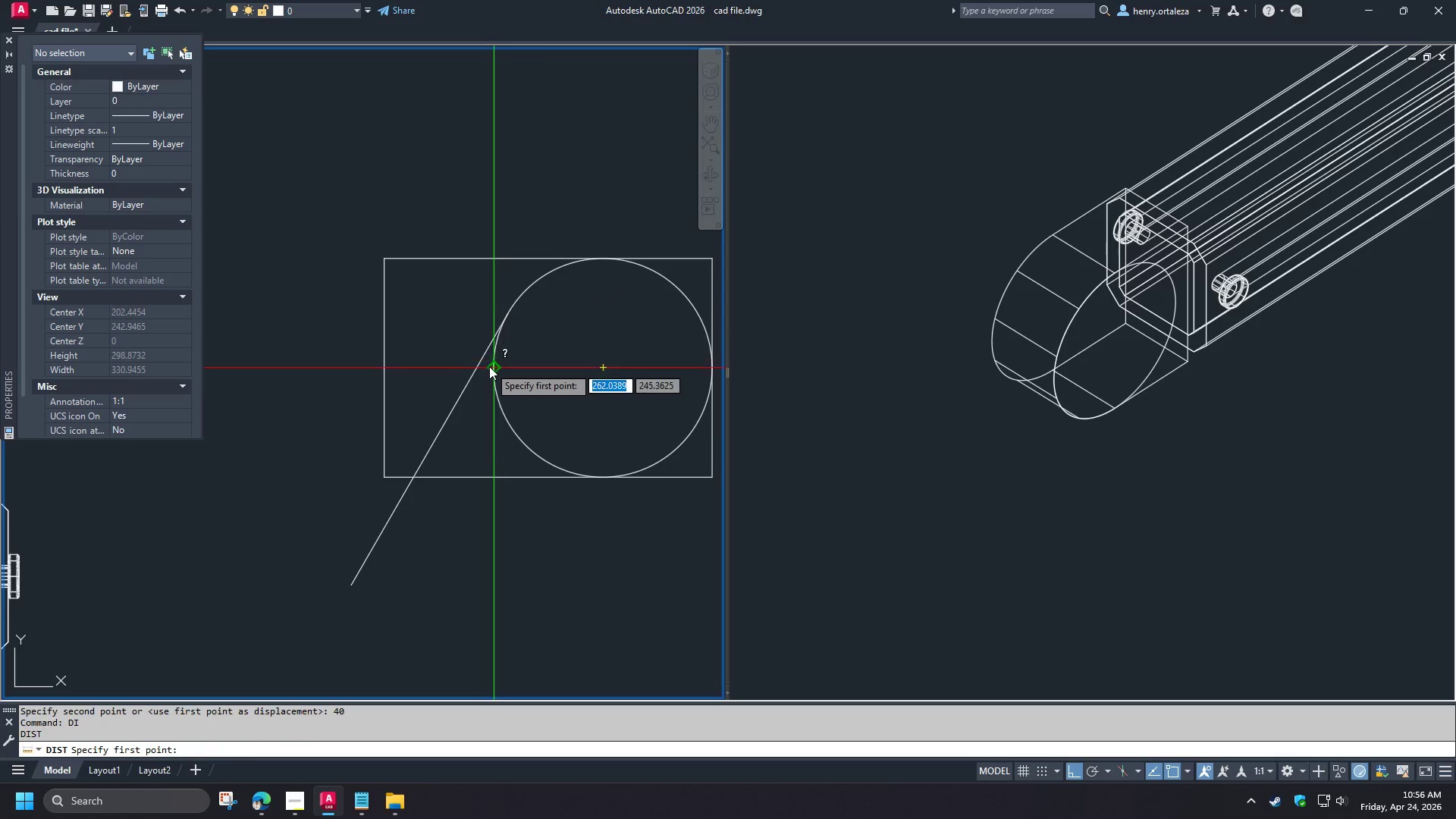 
left_click([489, 366])
 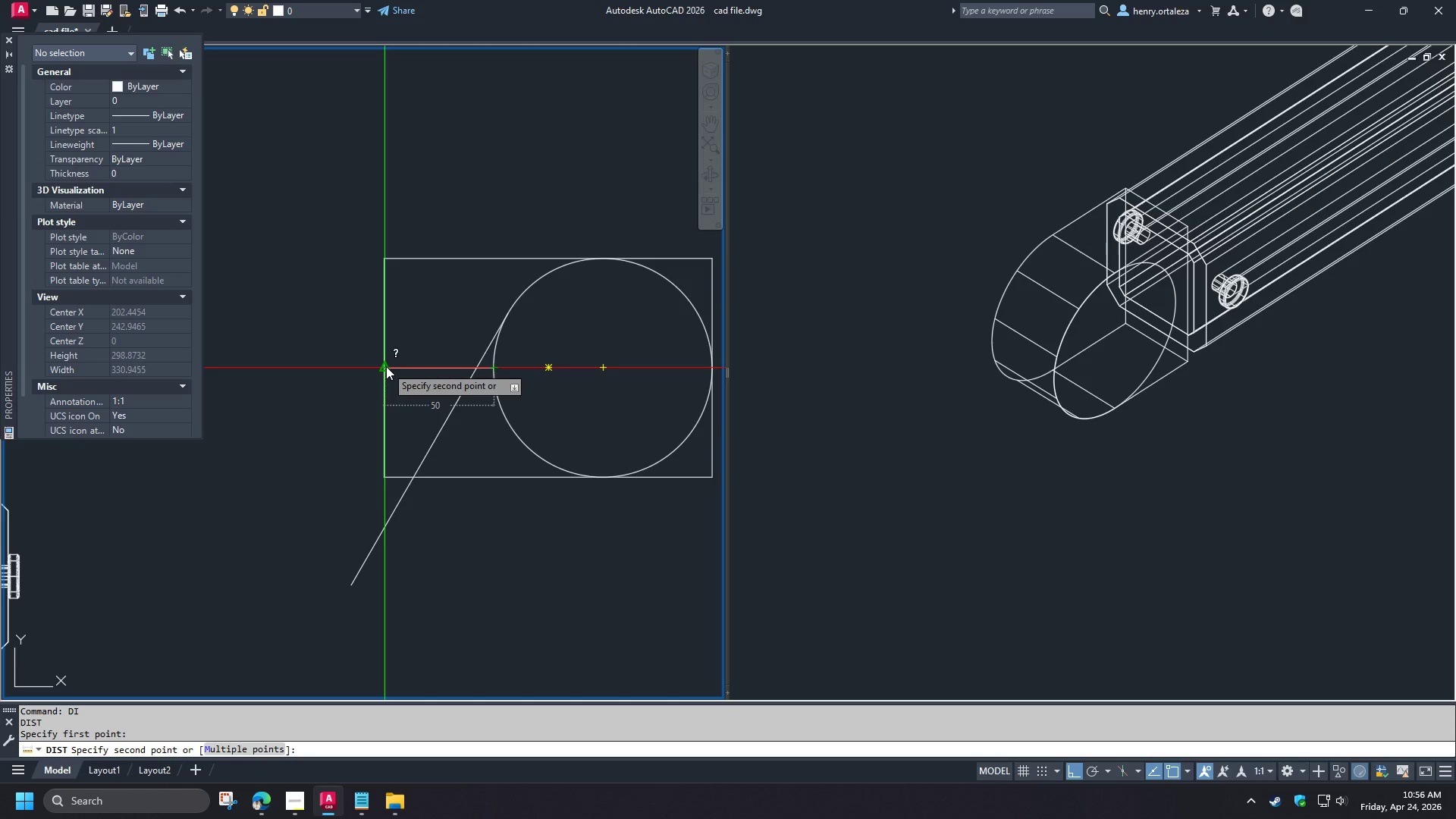 
key(Escape)
 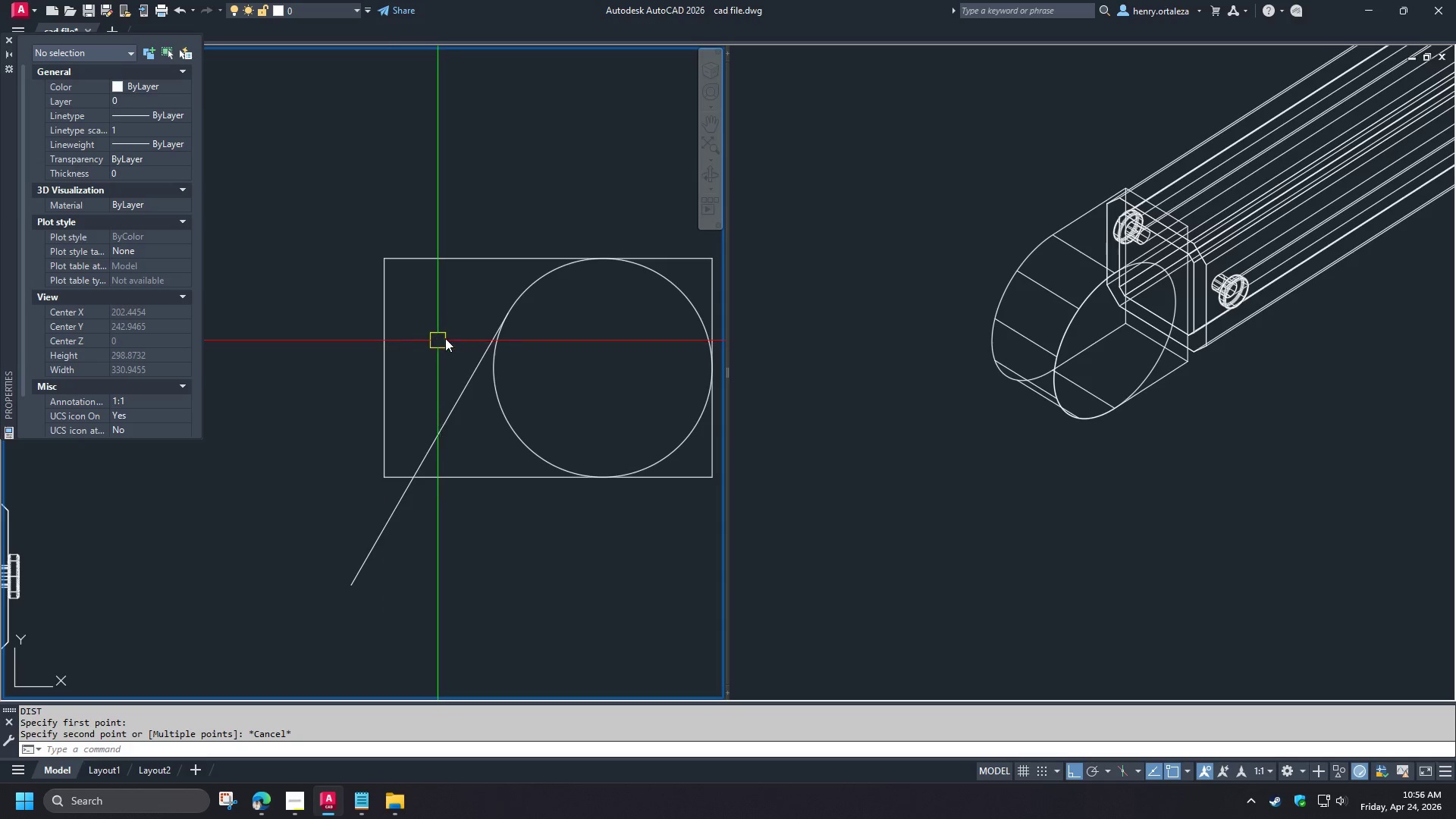 
scroll: coordinate [447, 333], scroll_direction: down, amount: 2.0
 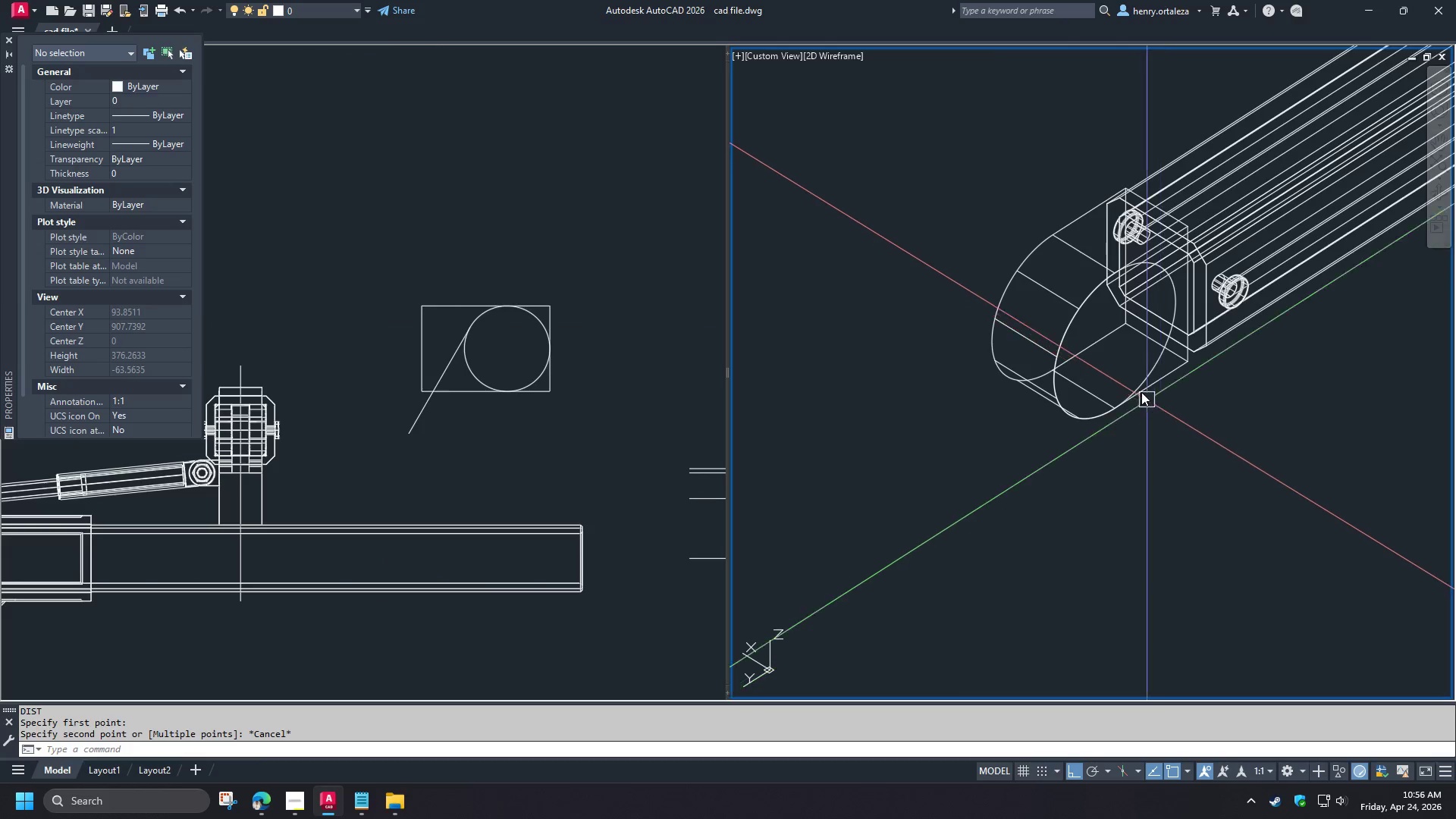 
left_click([1166, 380])
 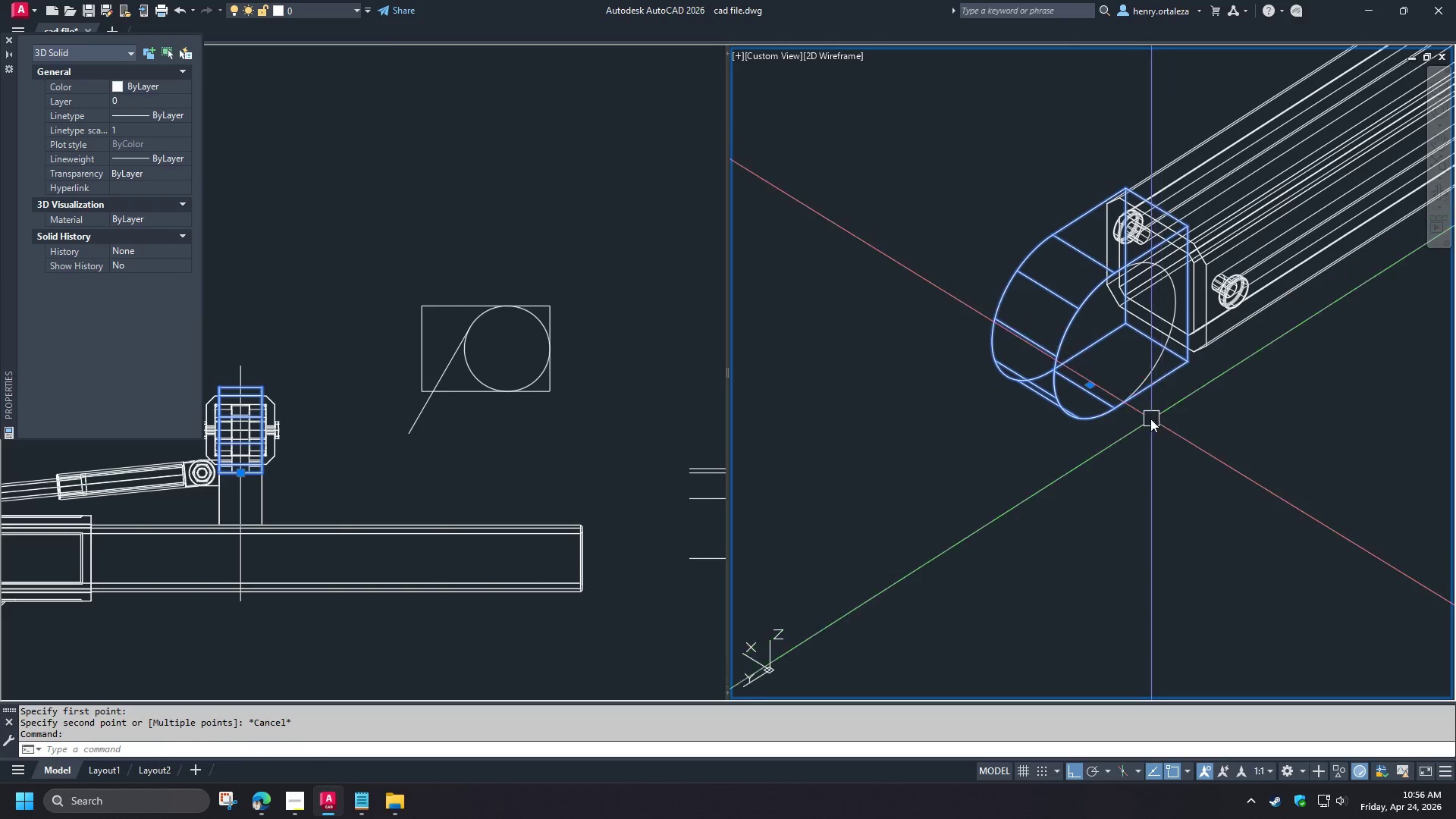 
left_click_drag(start_coordinate=[1150, 419], to_coordinate=[1145, 413])
 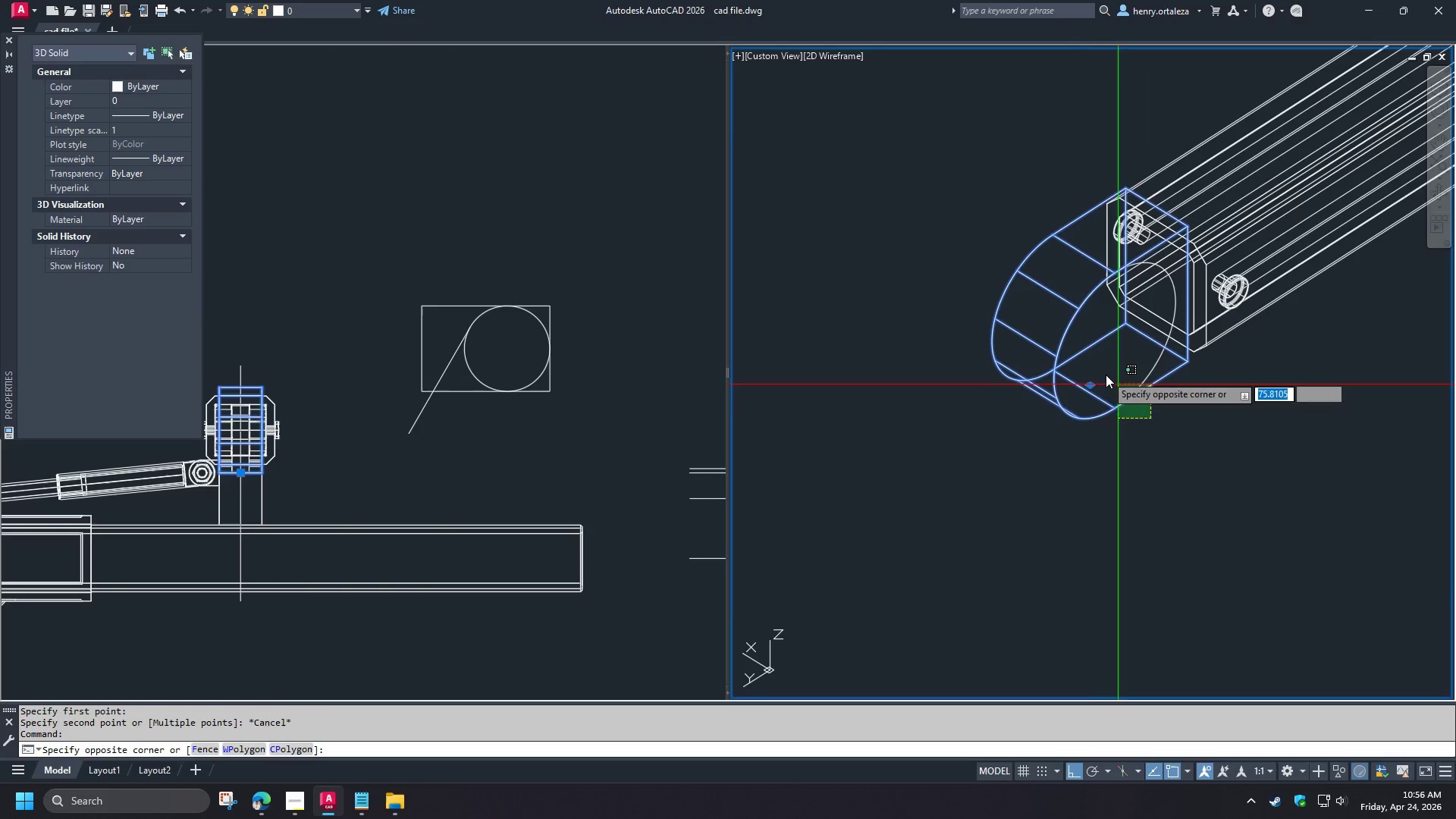 
triple_click([1106, 375])
 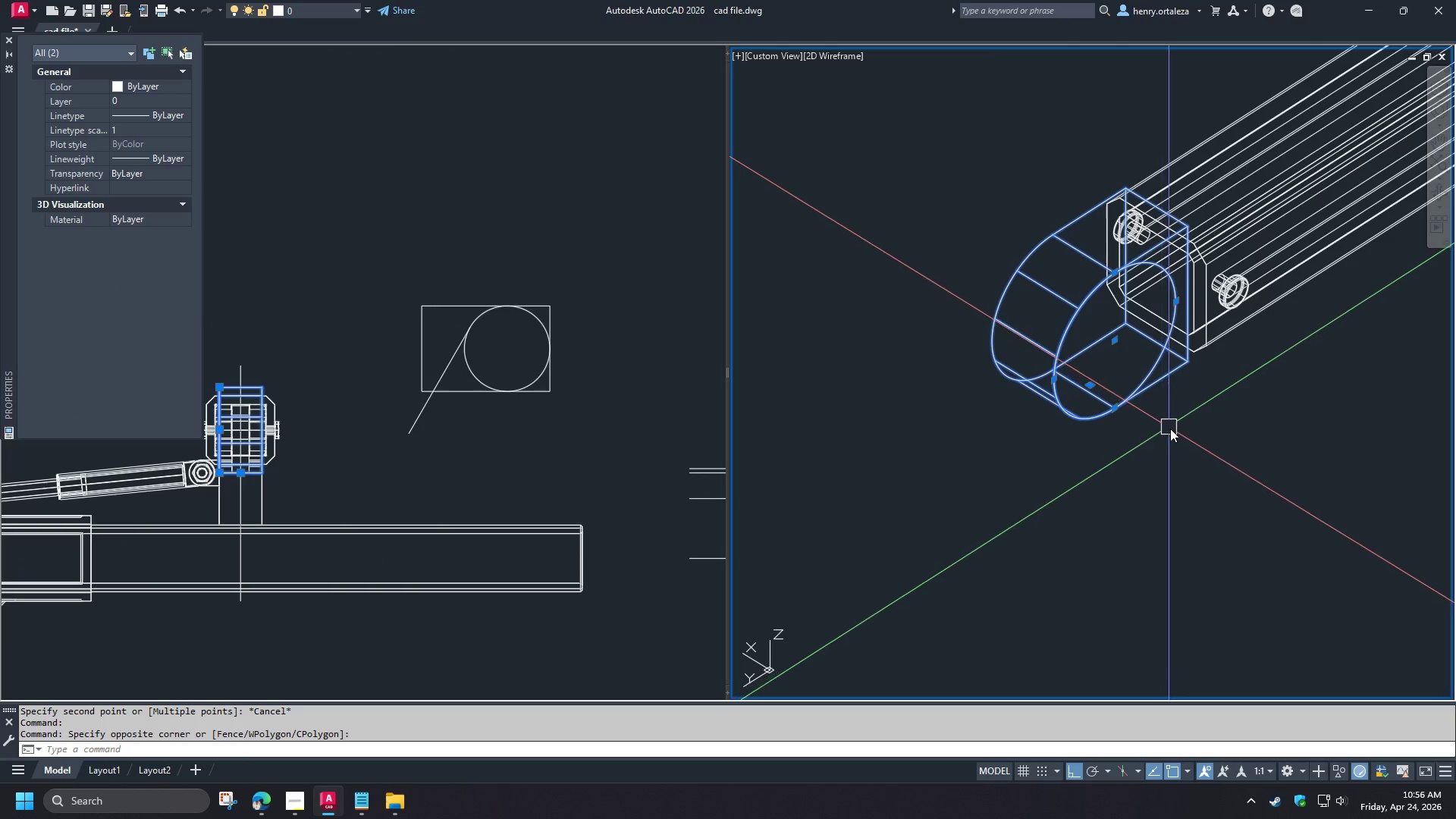 
key(M)
 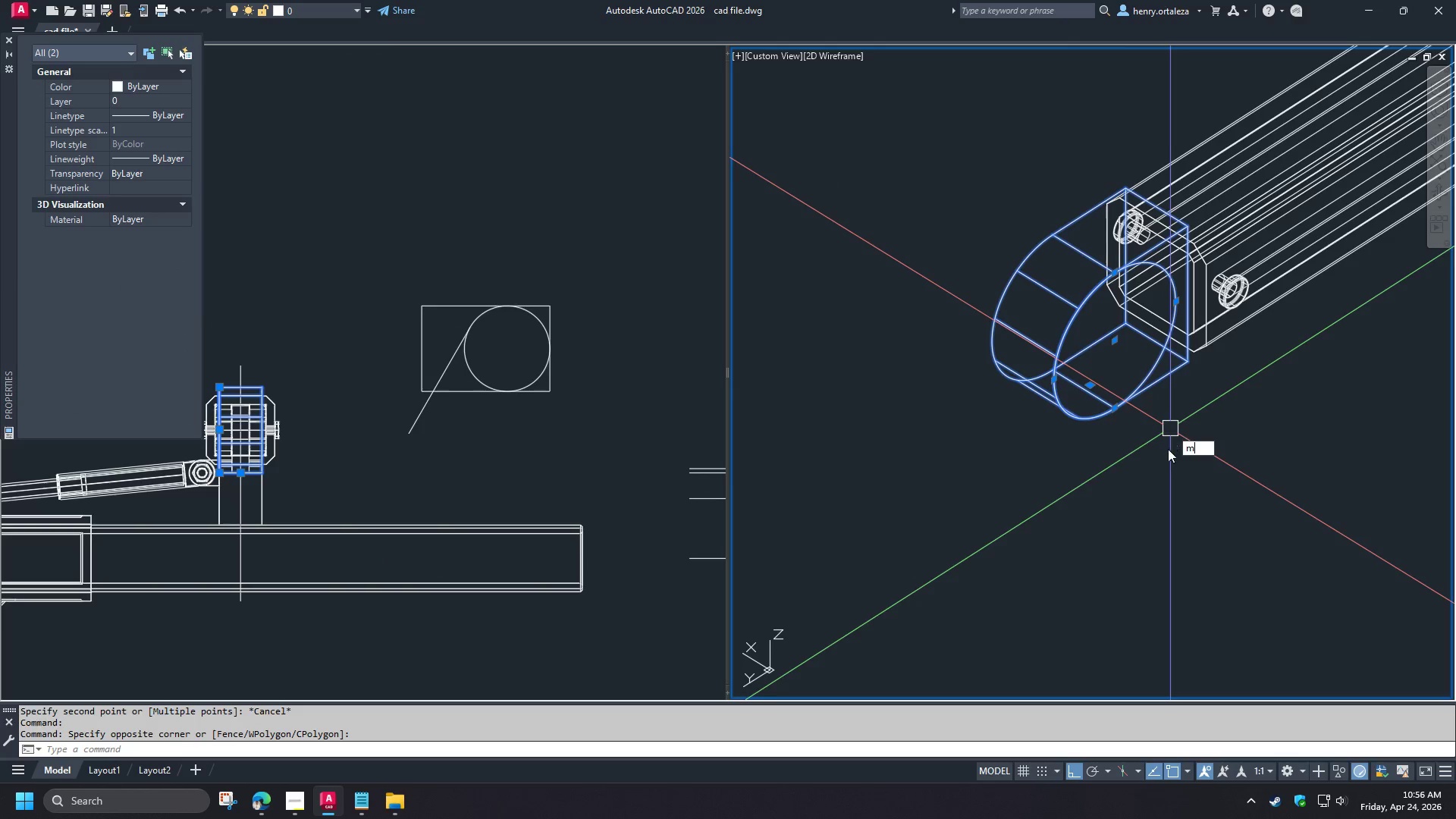 
key(Space)
 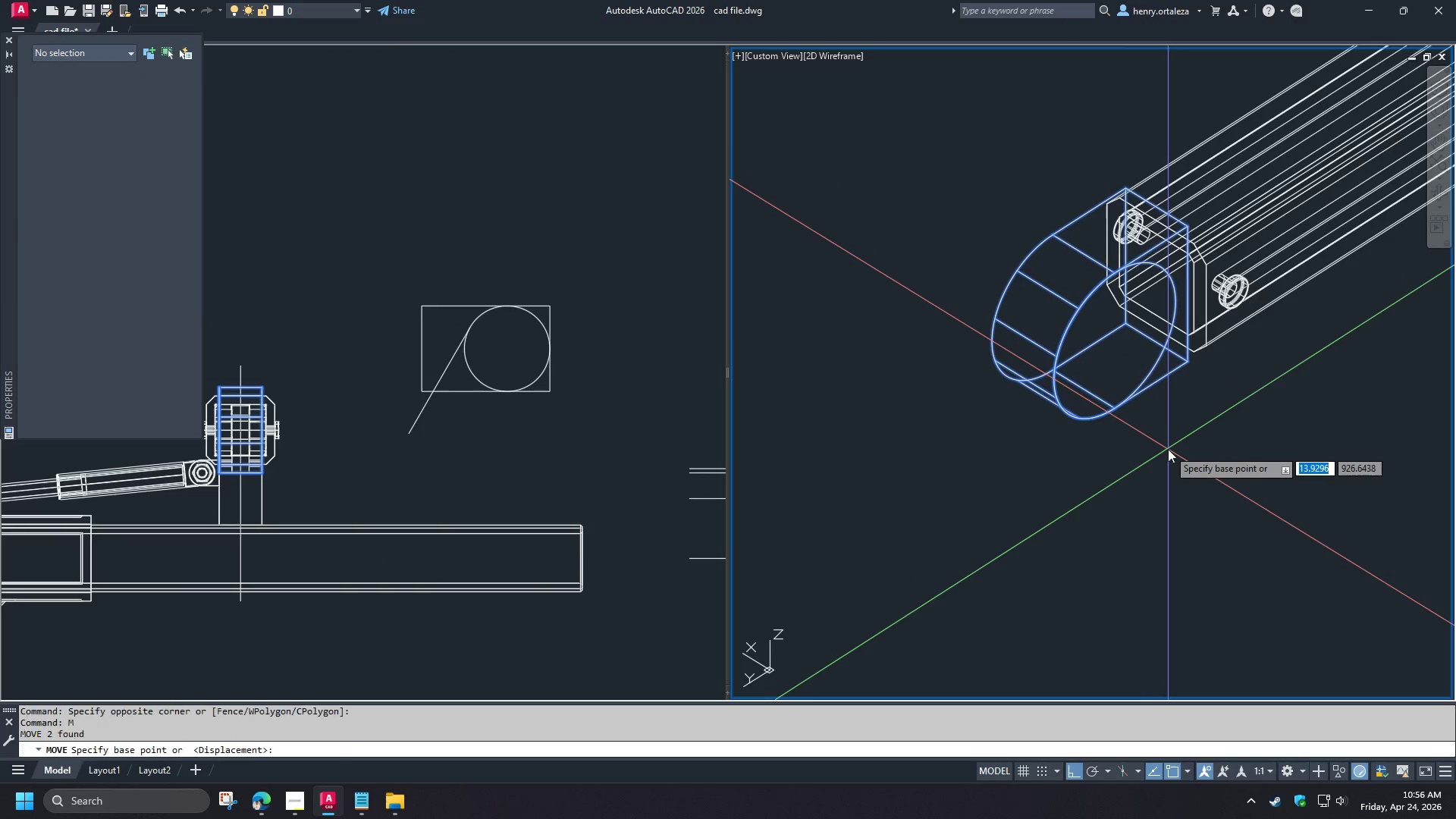 
left_click_drag(start_coordinate=[1168, 449], to_coordinate=[1164, 450])
 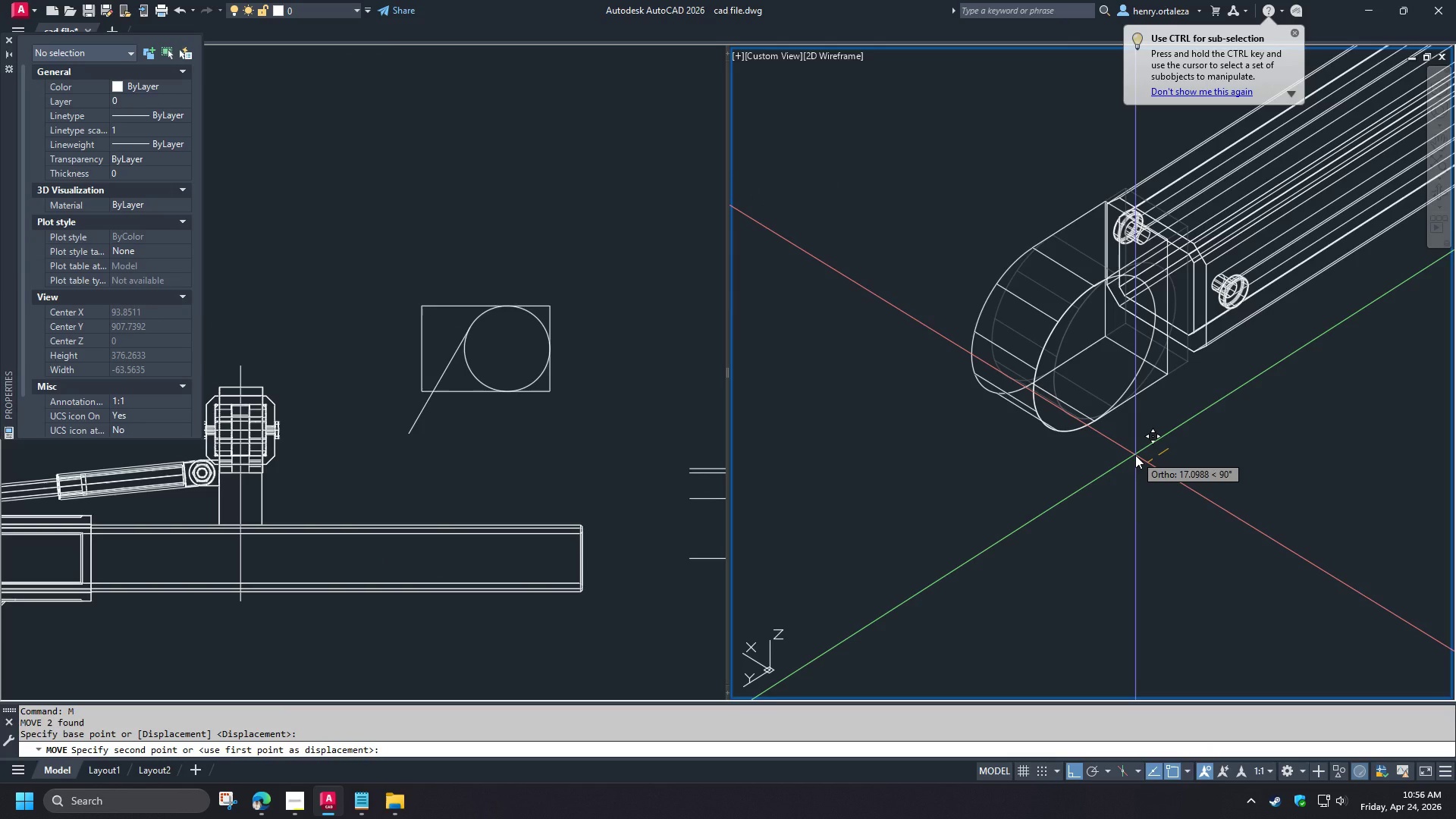 
key(Numpad4)
 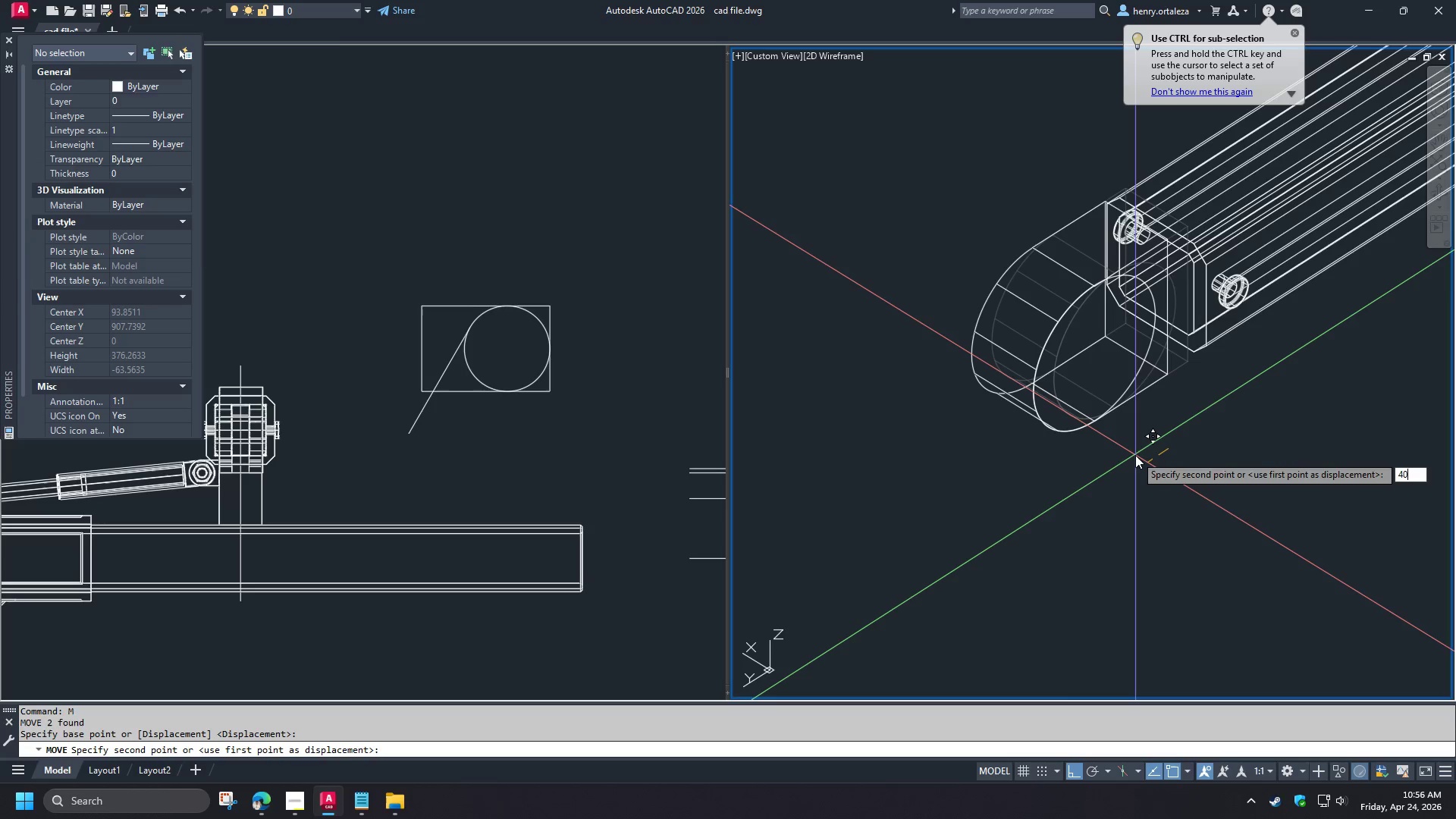 
key(Numpad0)
 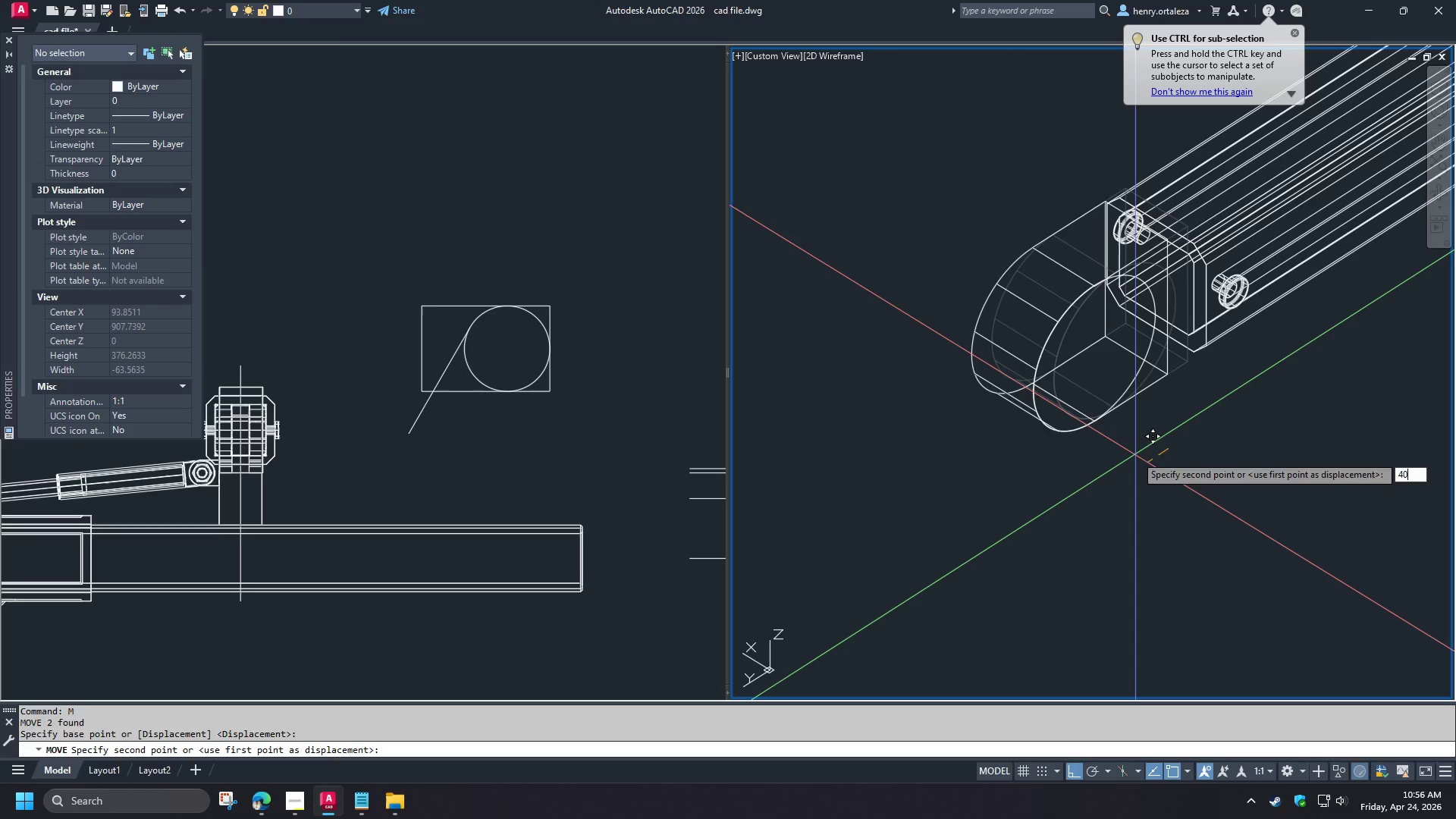 
key(NumpadEnter)
 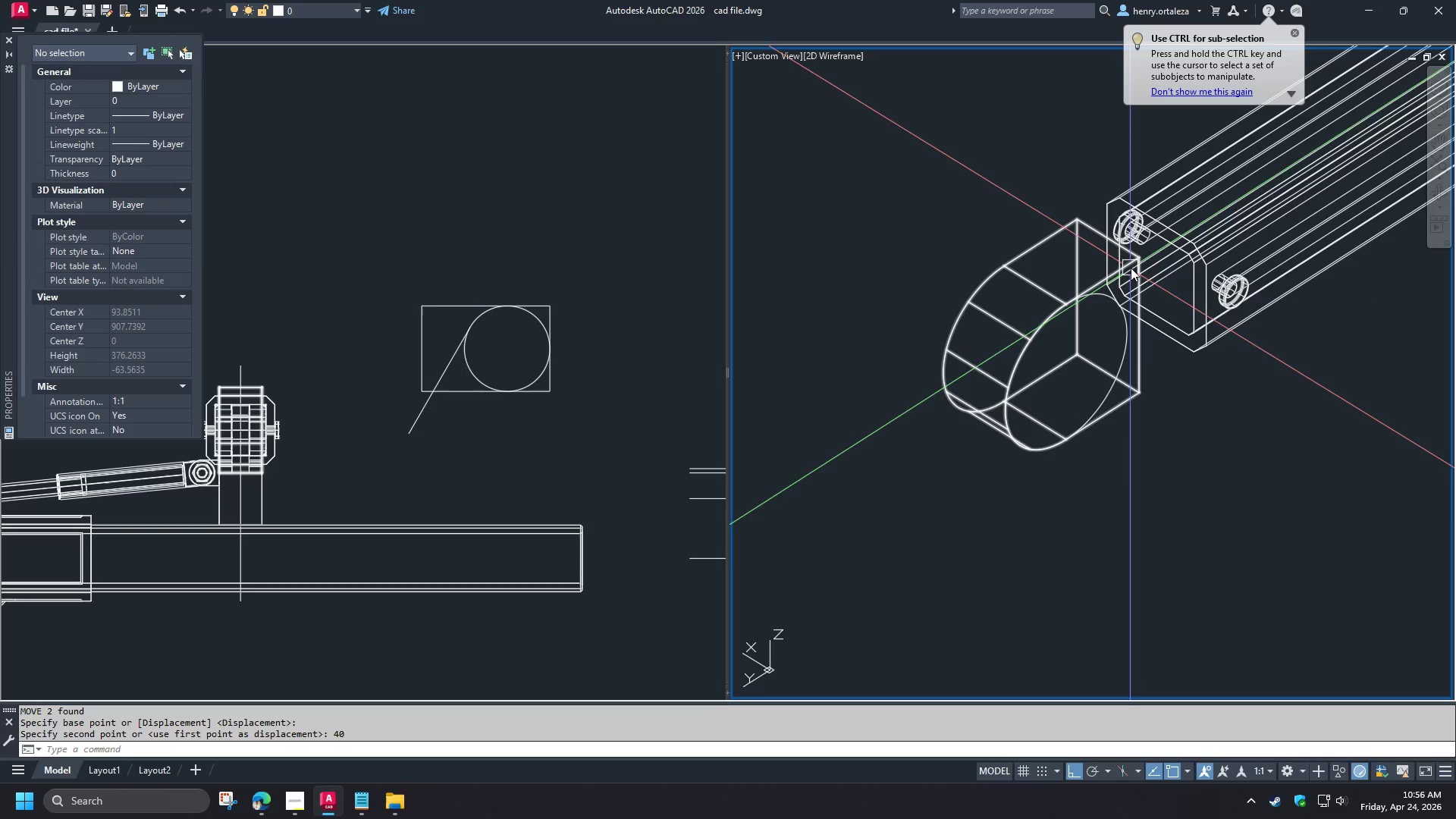 
hold_key(key=ShiftLeft, duration=0.98)
 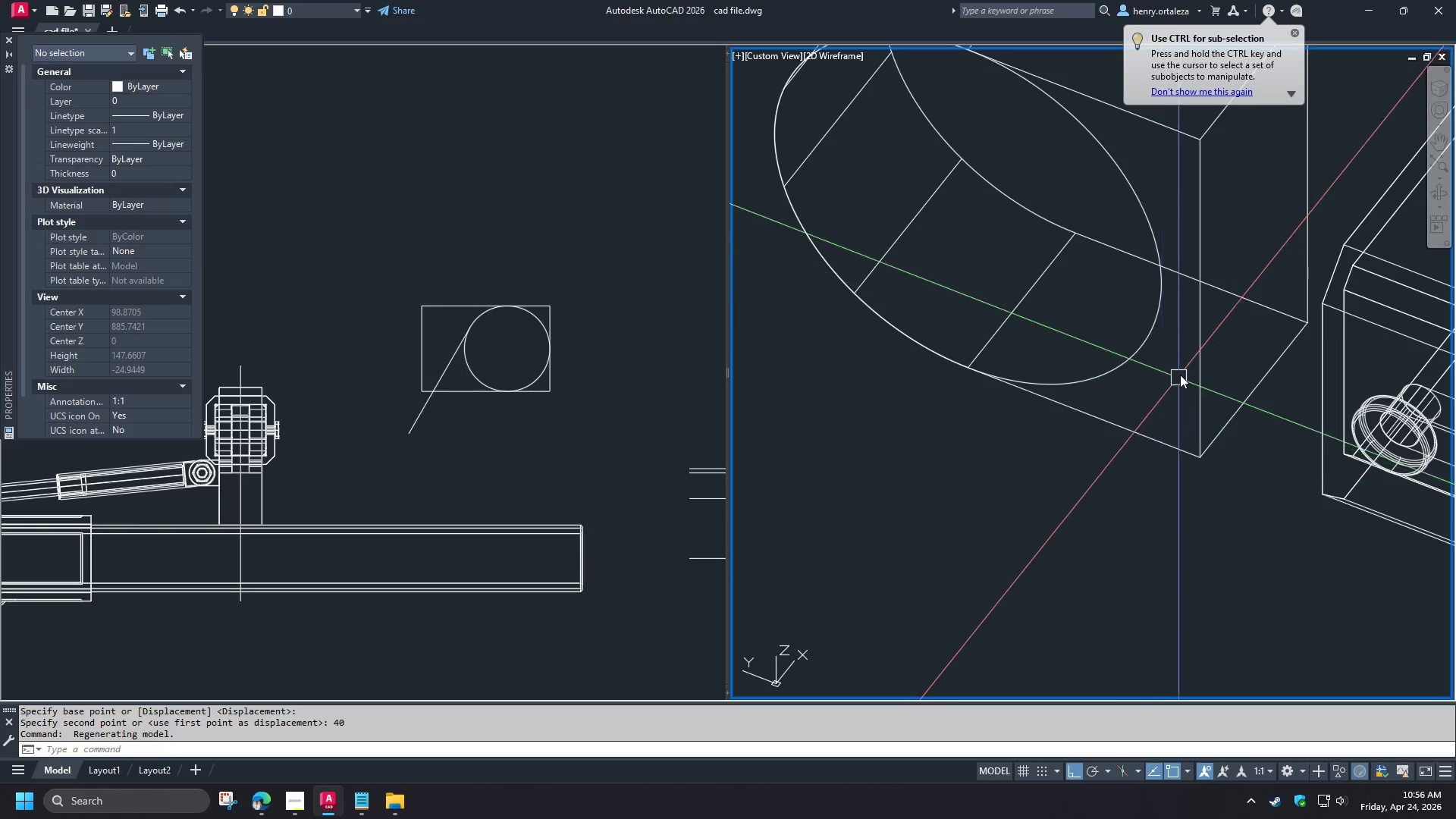 
scroll: coordinate [1125, 338], scroll_direction: up, amount: 2.0
 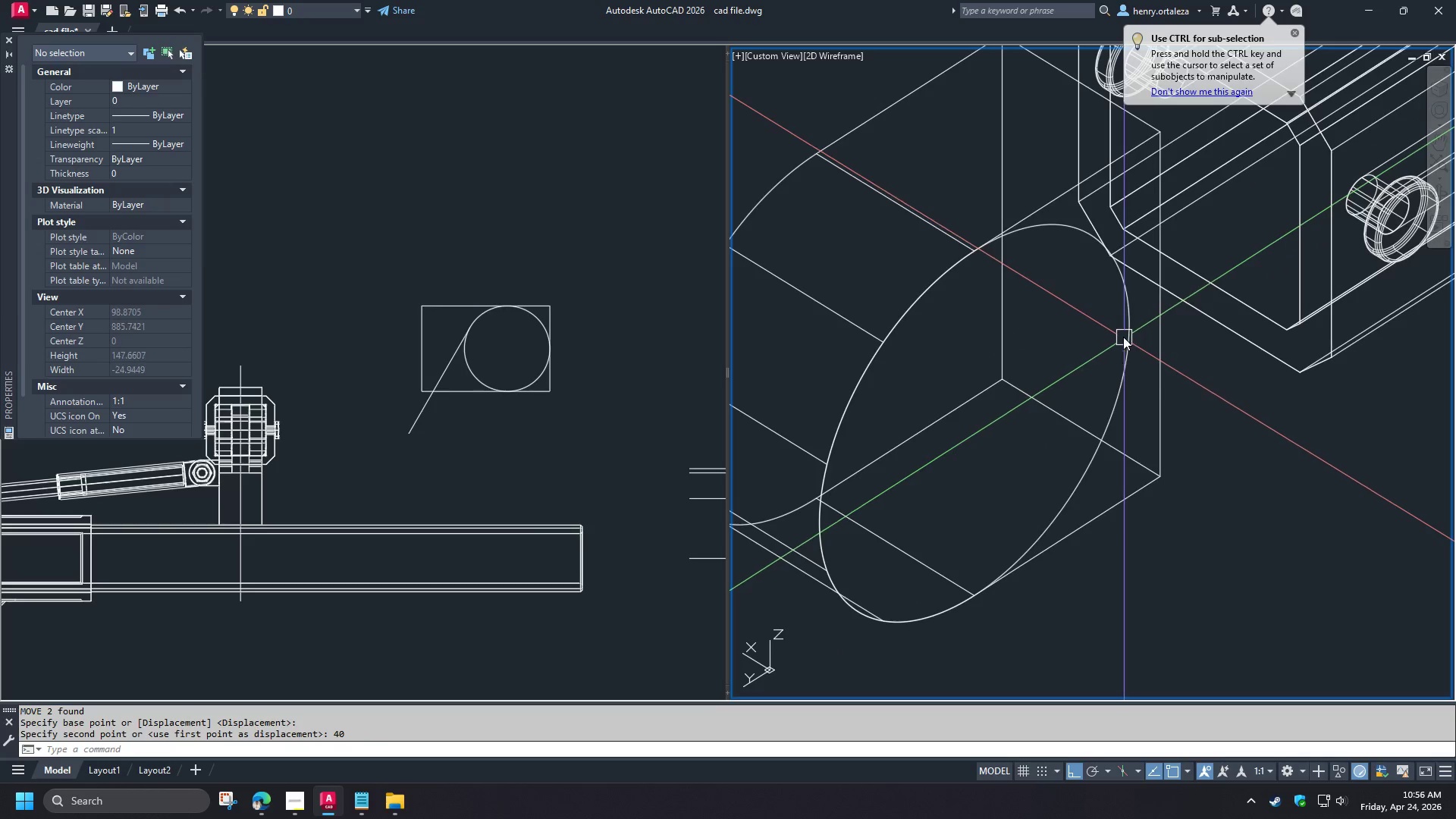 
hold_key(key=ControlLeft, duration=0.52)
left_click([1232, 342])
 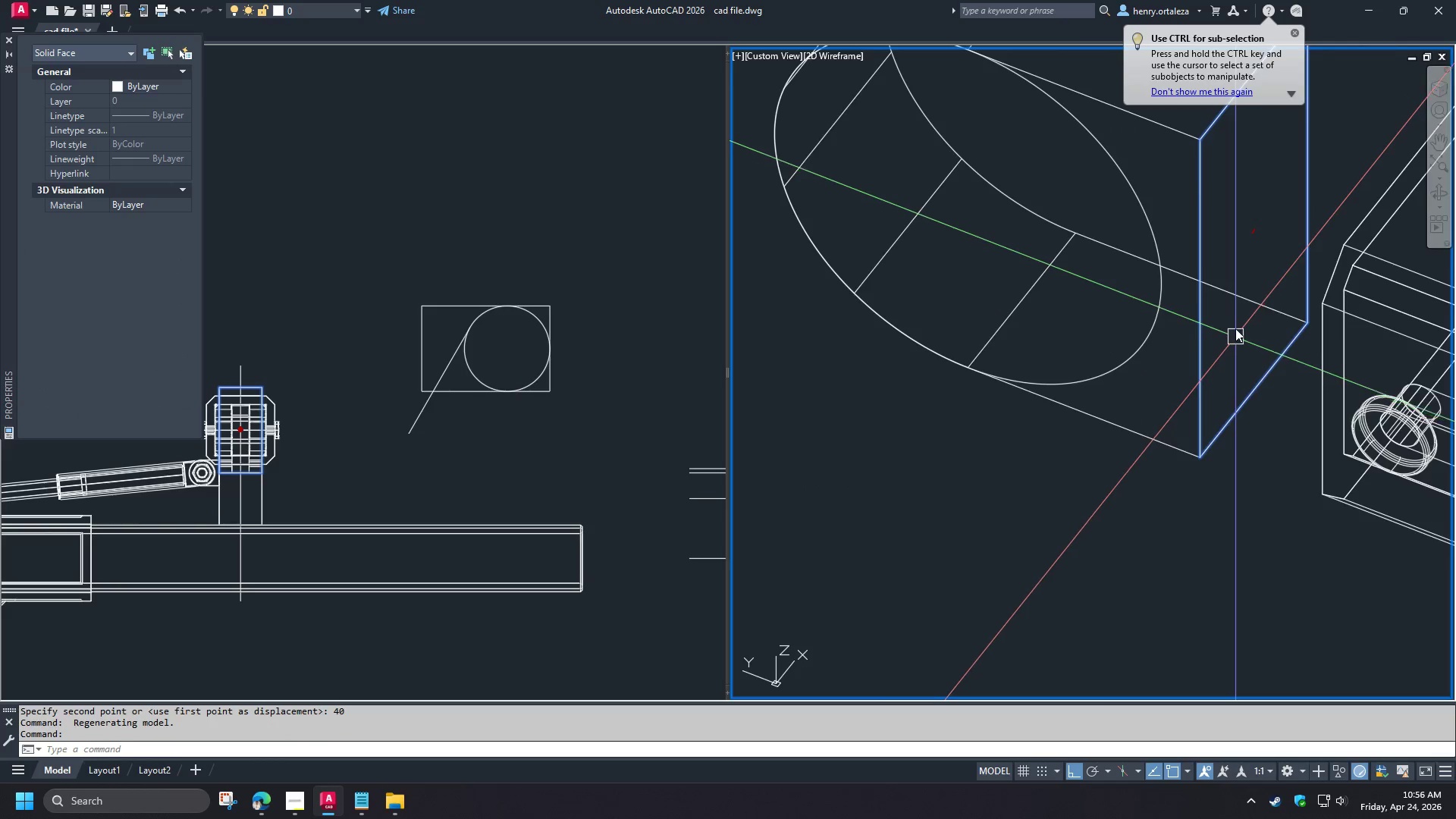 
scroll: coordinate [1235, 325], scroll_direction: down, amount: 1.0
 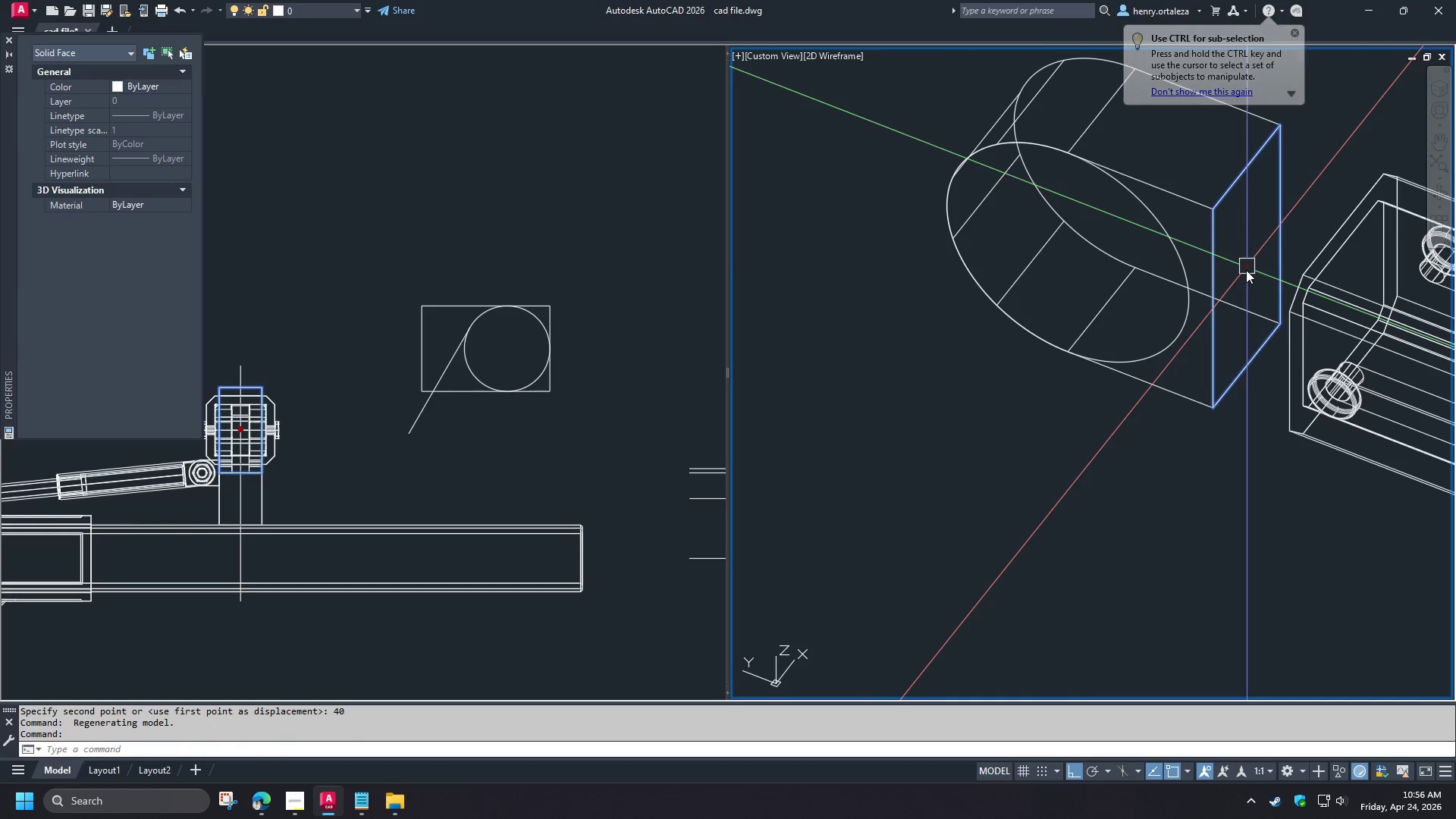 
left_click([1246, 269])
 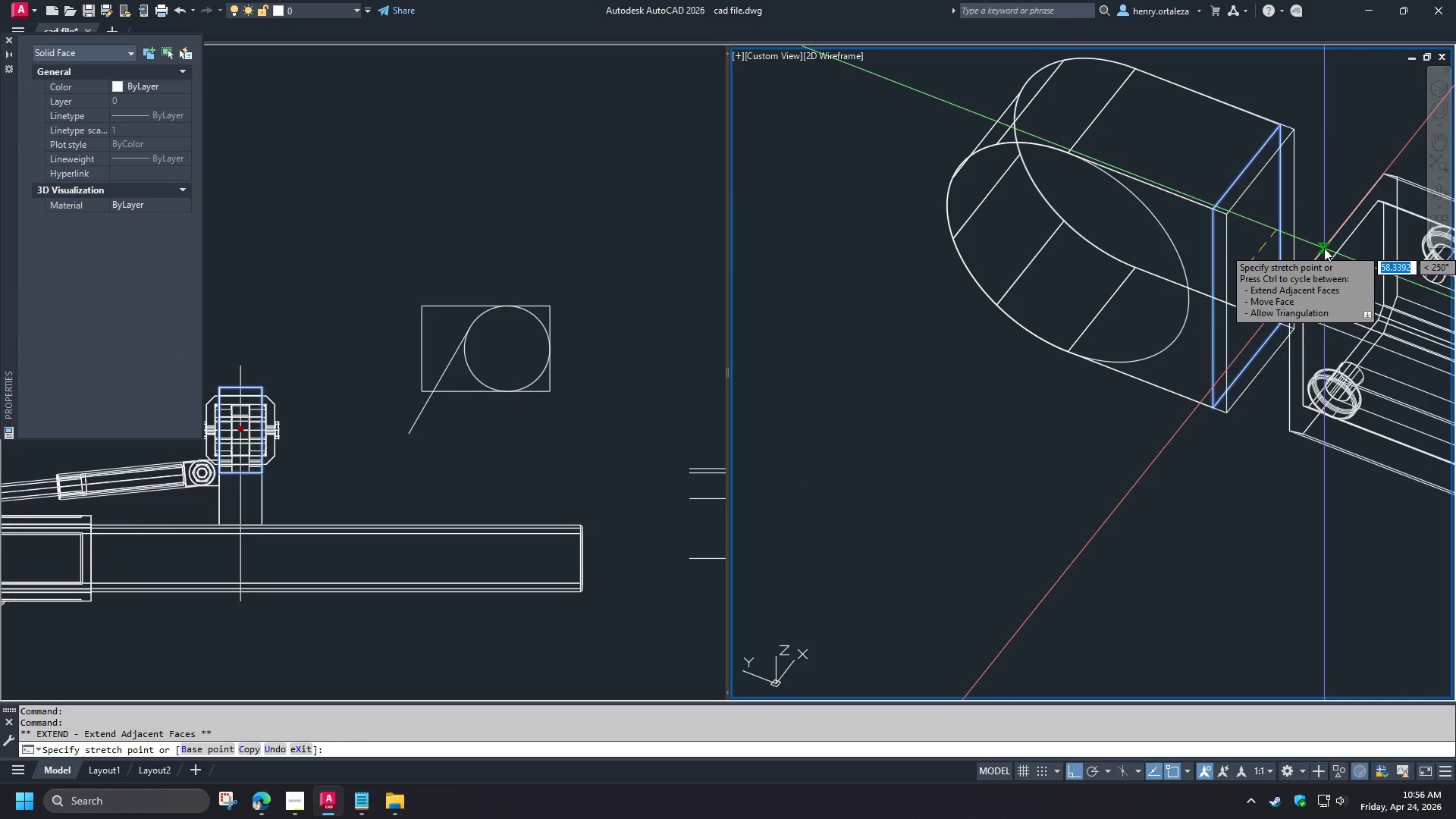 
left_click([1324, 248])
 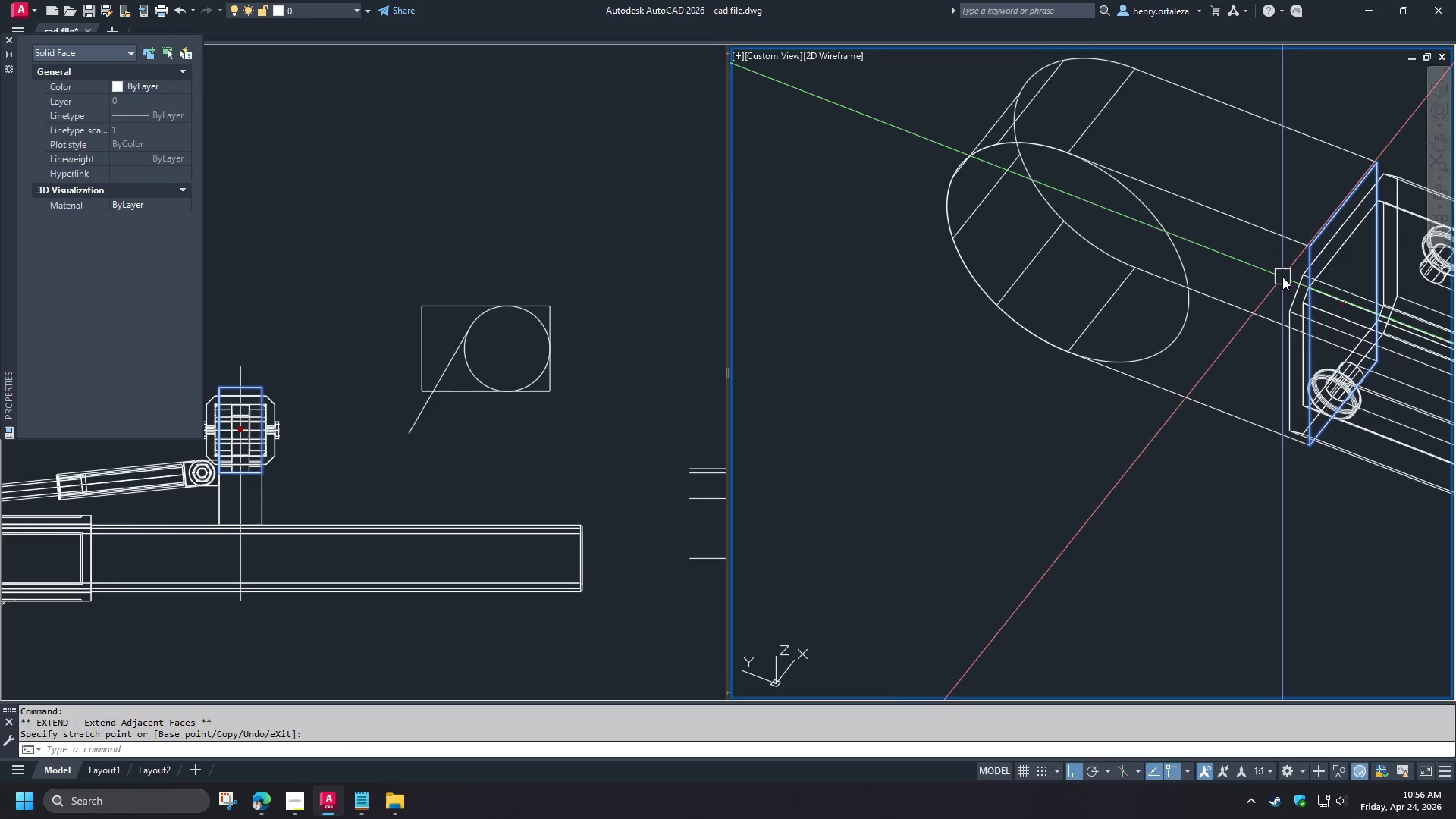 
hold_key(key=ShiftLeft, duration=1.12)
 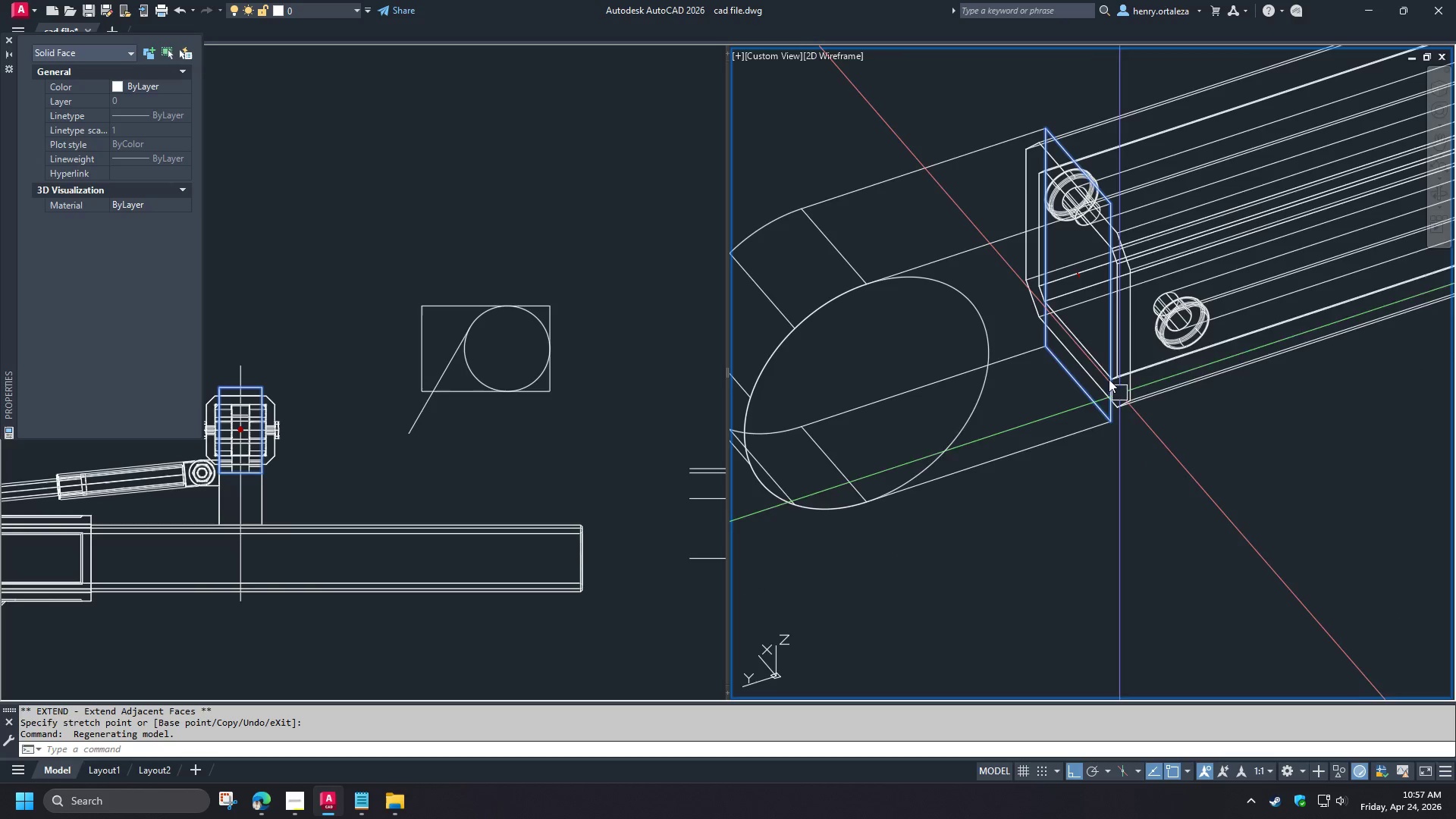 
wait(5.36)
 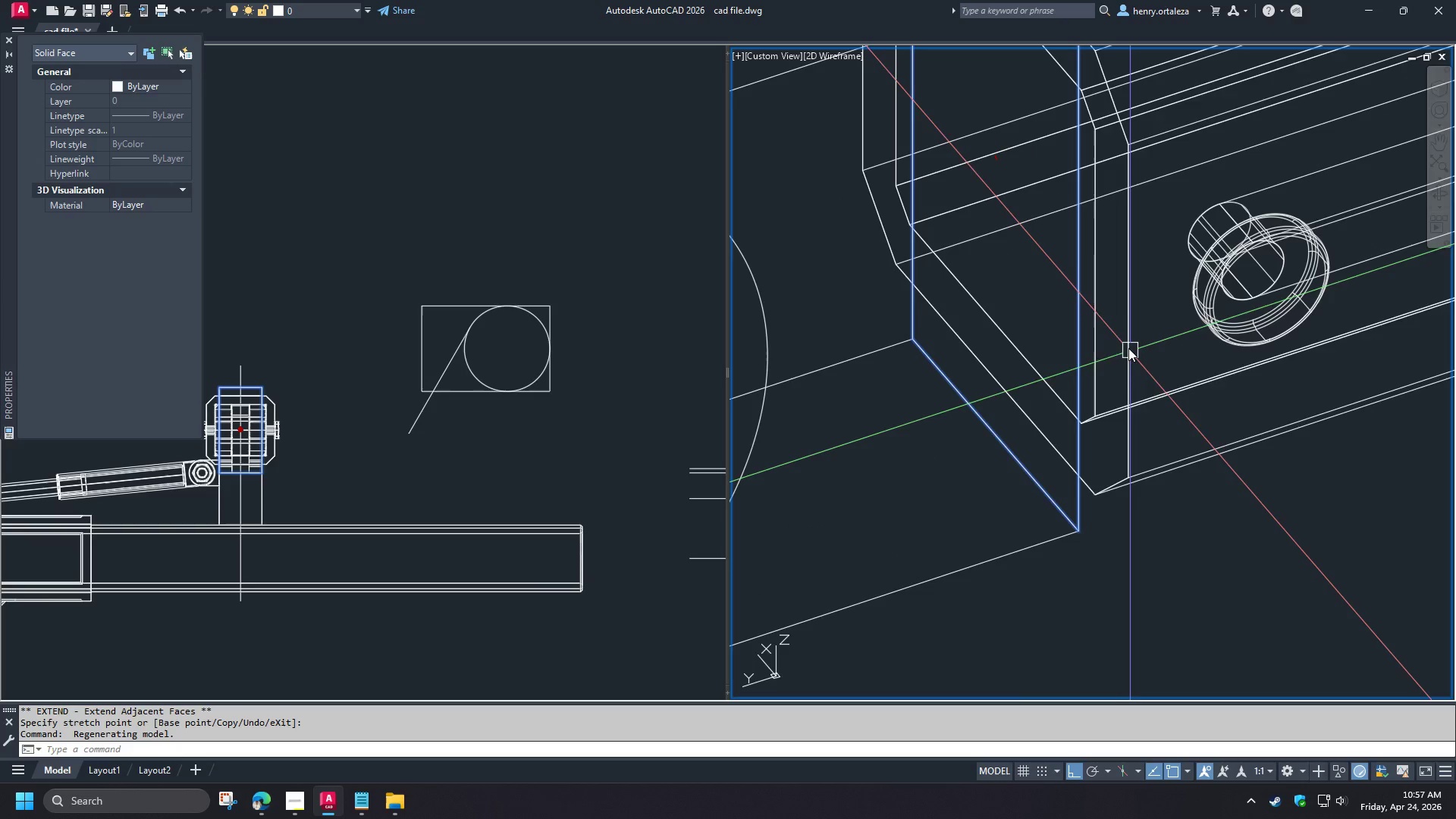 
key(Control+ControlLeft)
 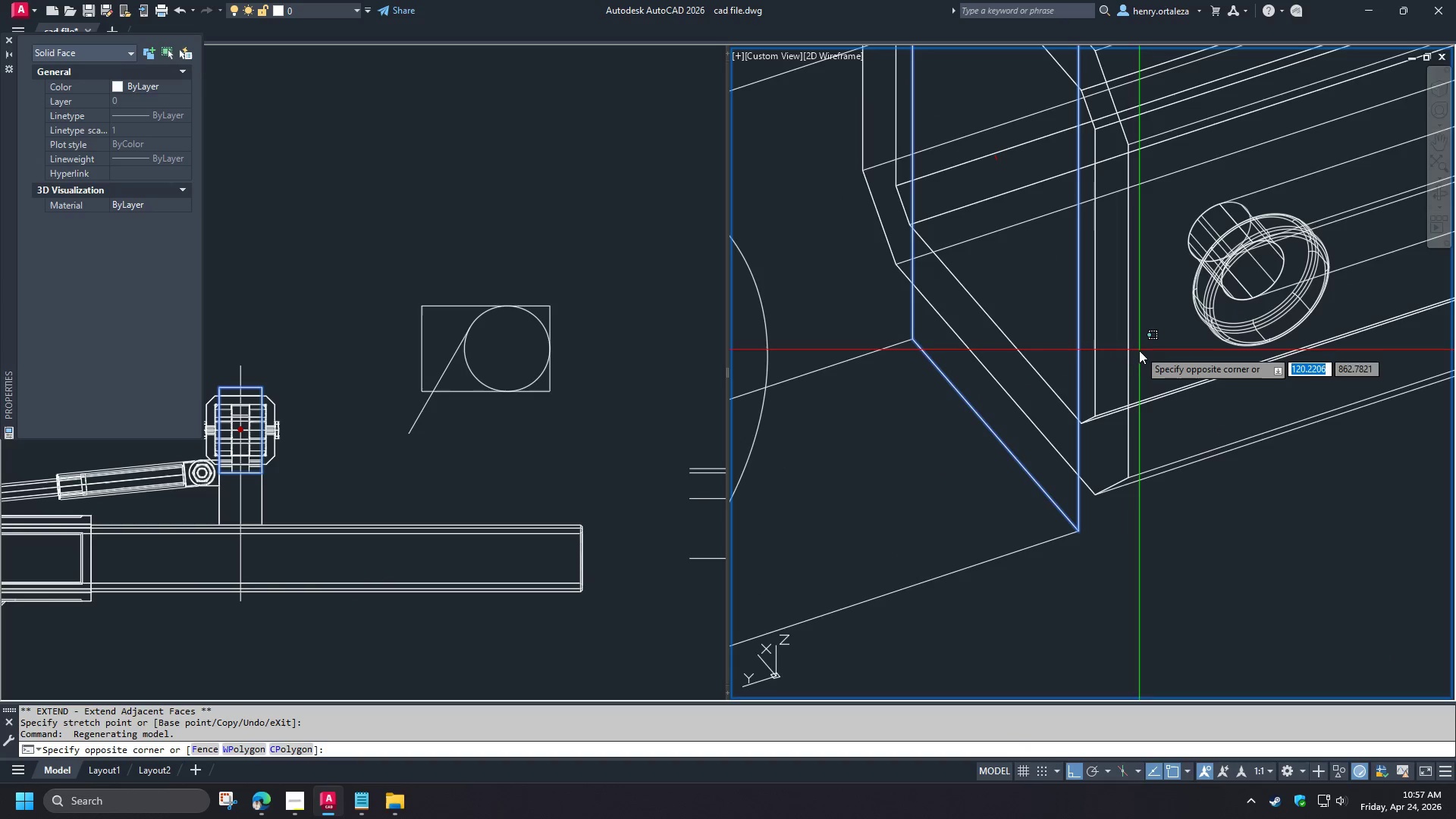 
scroll: coordinate [1131, 350], scroll_direction: up, amount: 2.0
 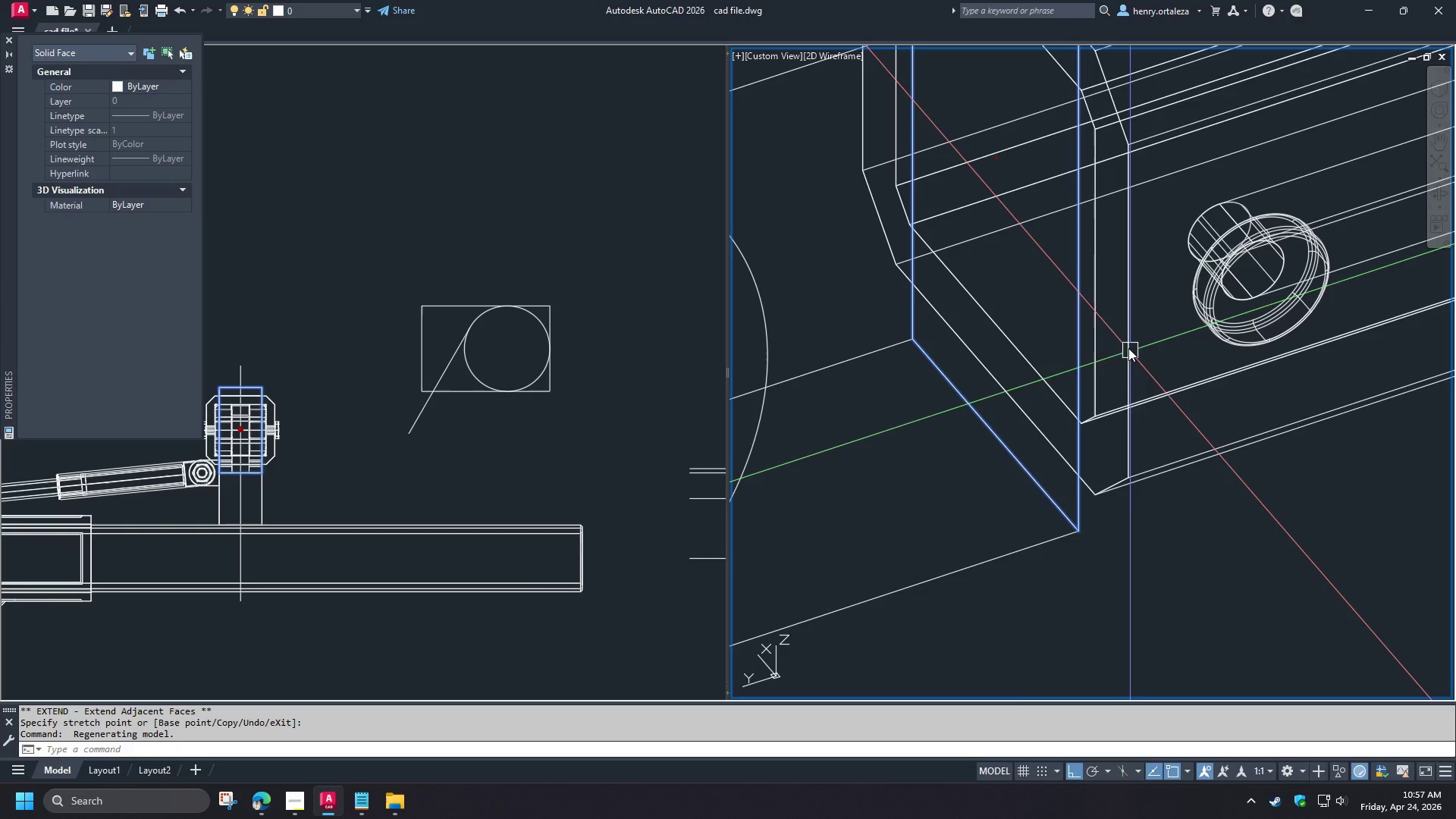 
double_click([1122, 344])
 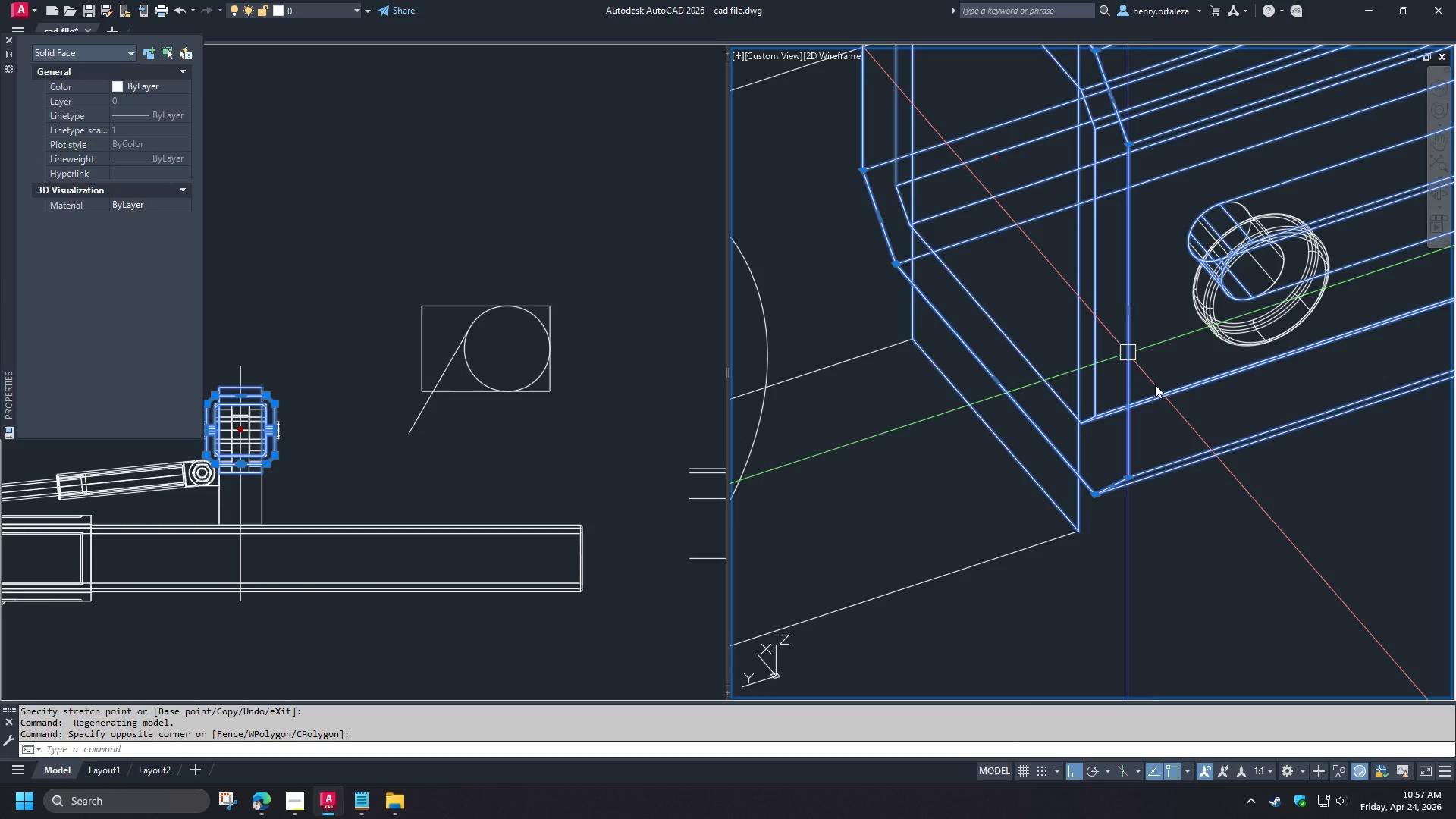 
hold_key(key=ShiftLeft, duration=0.89)
left_click([1169, 461])
 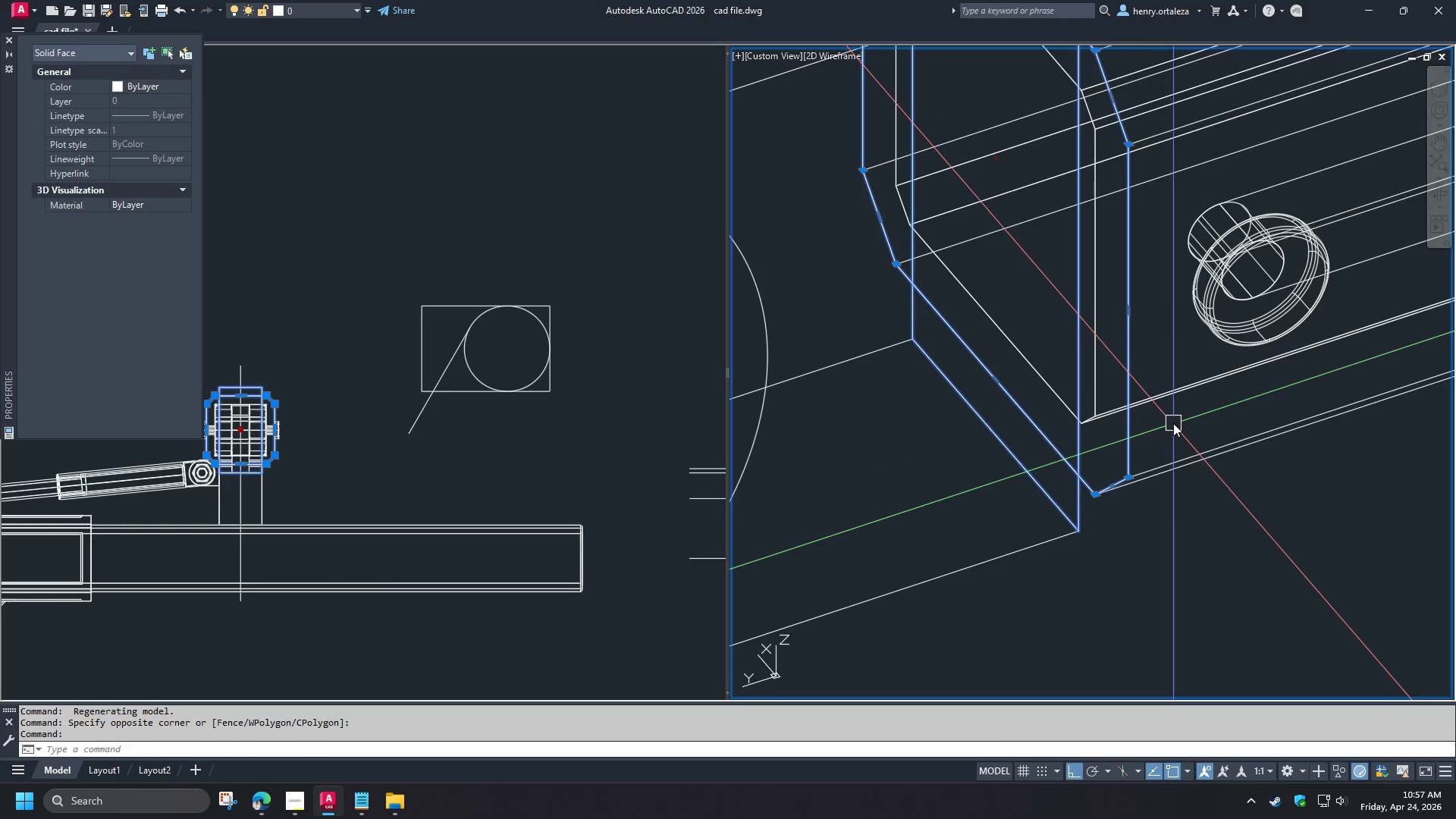 
scroll: coordinate [1056, 419], scroll_direction: down, amount: 2.0
 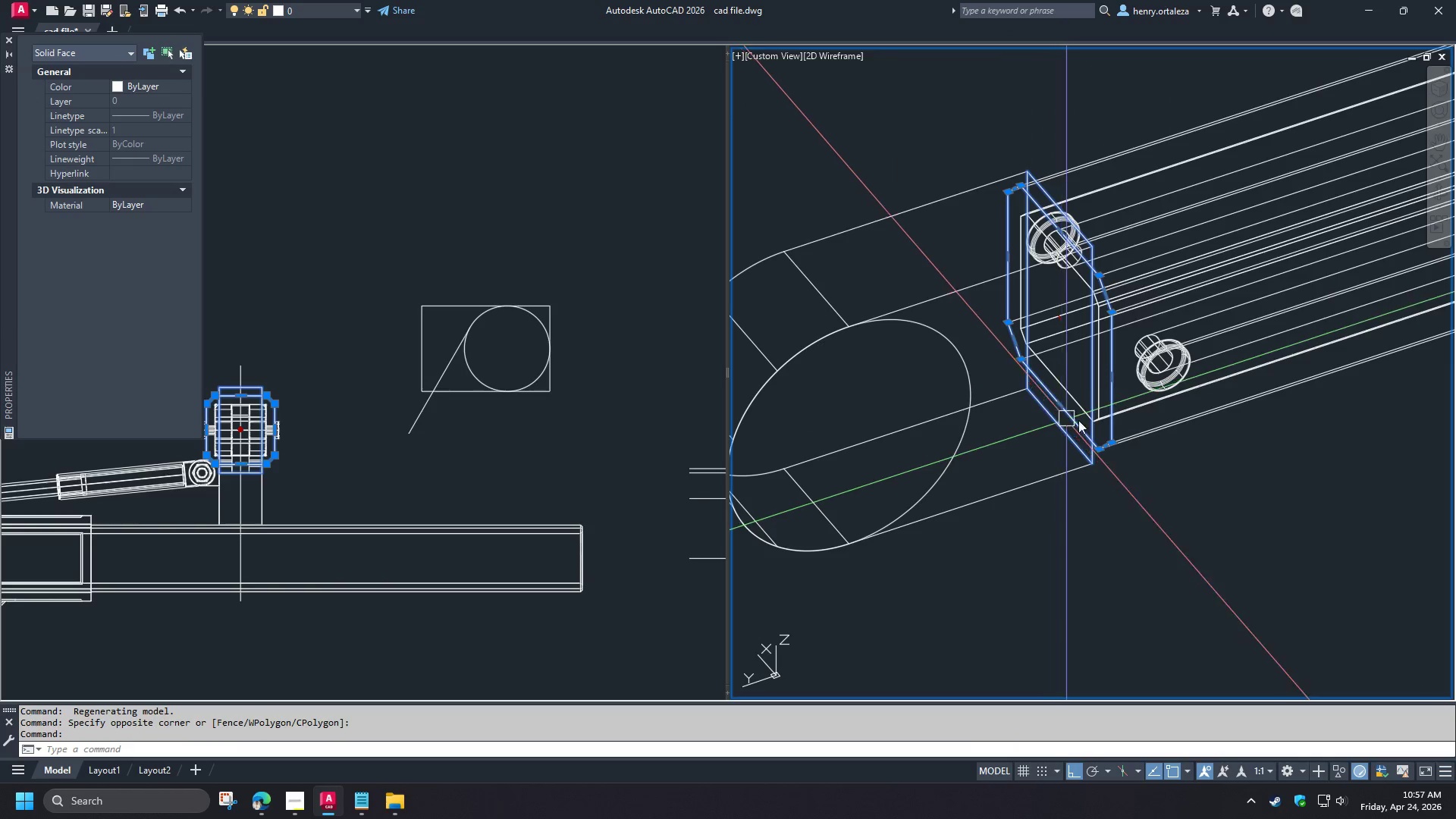 
key(Escape)
 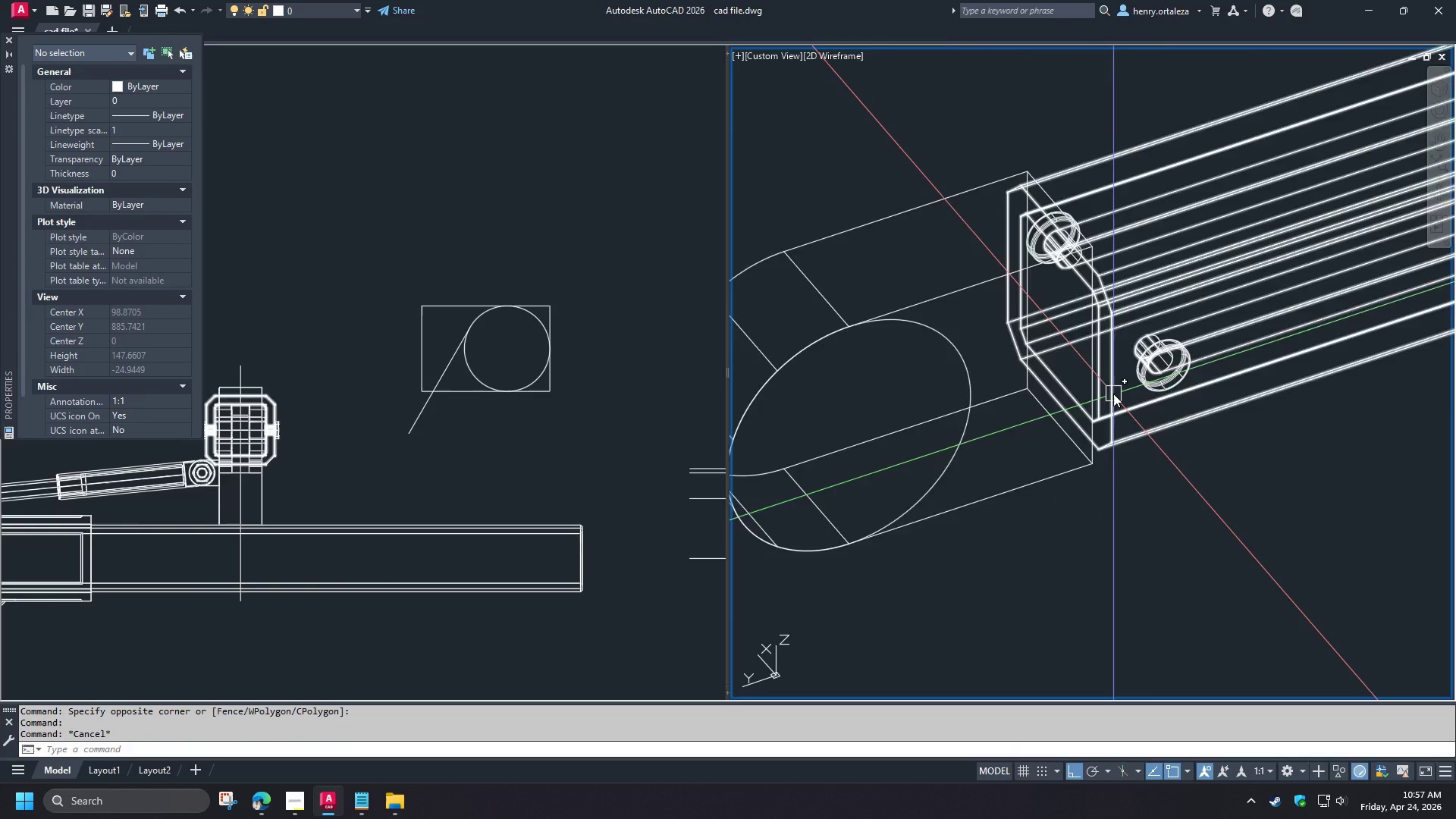 
scroll: coordinate [1113, 394], scroll_direction: up, amount: 2.0
 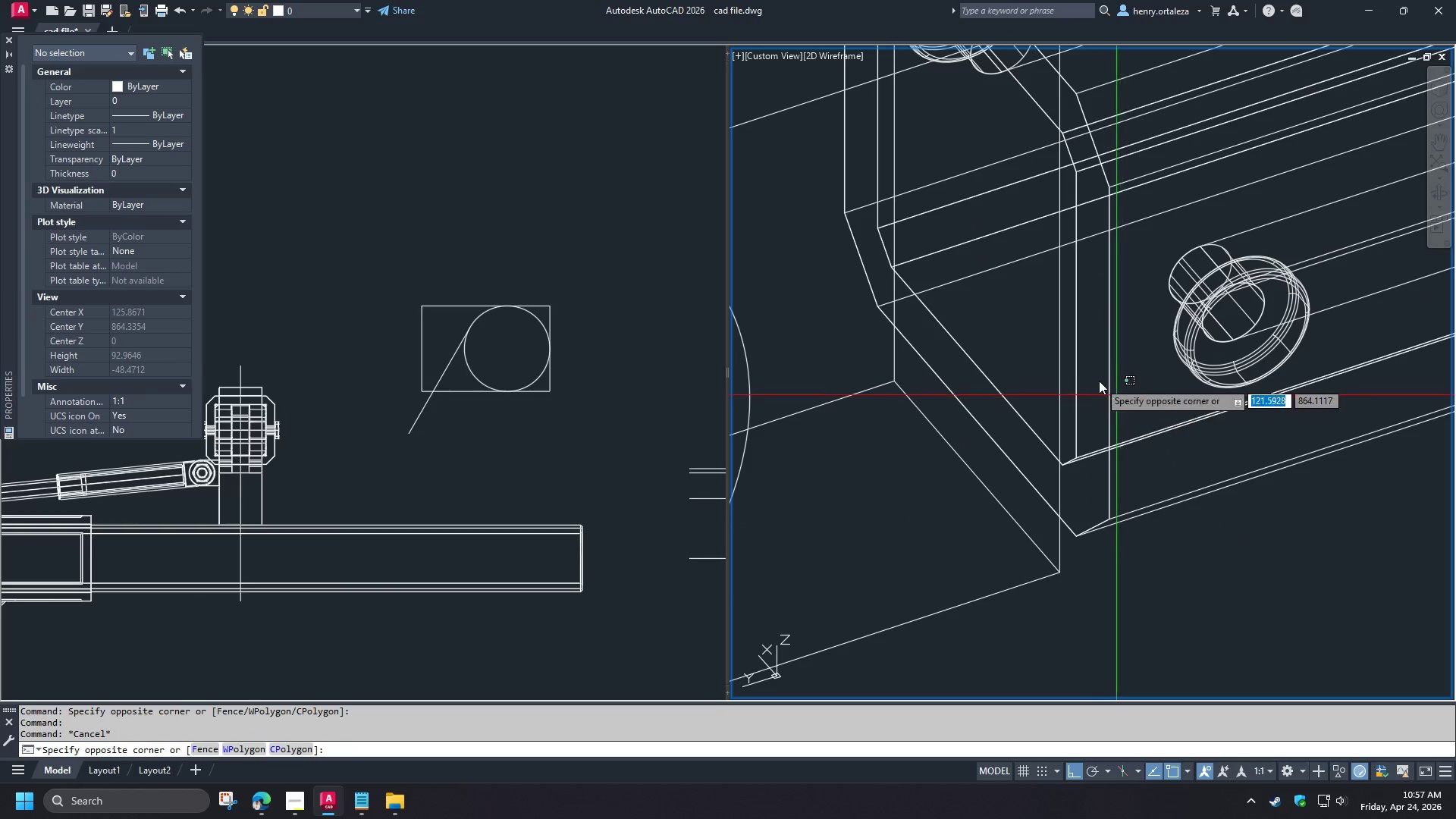 
double_click([1099, 380])
 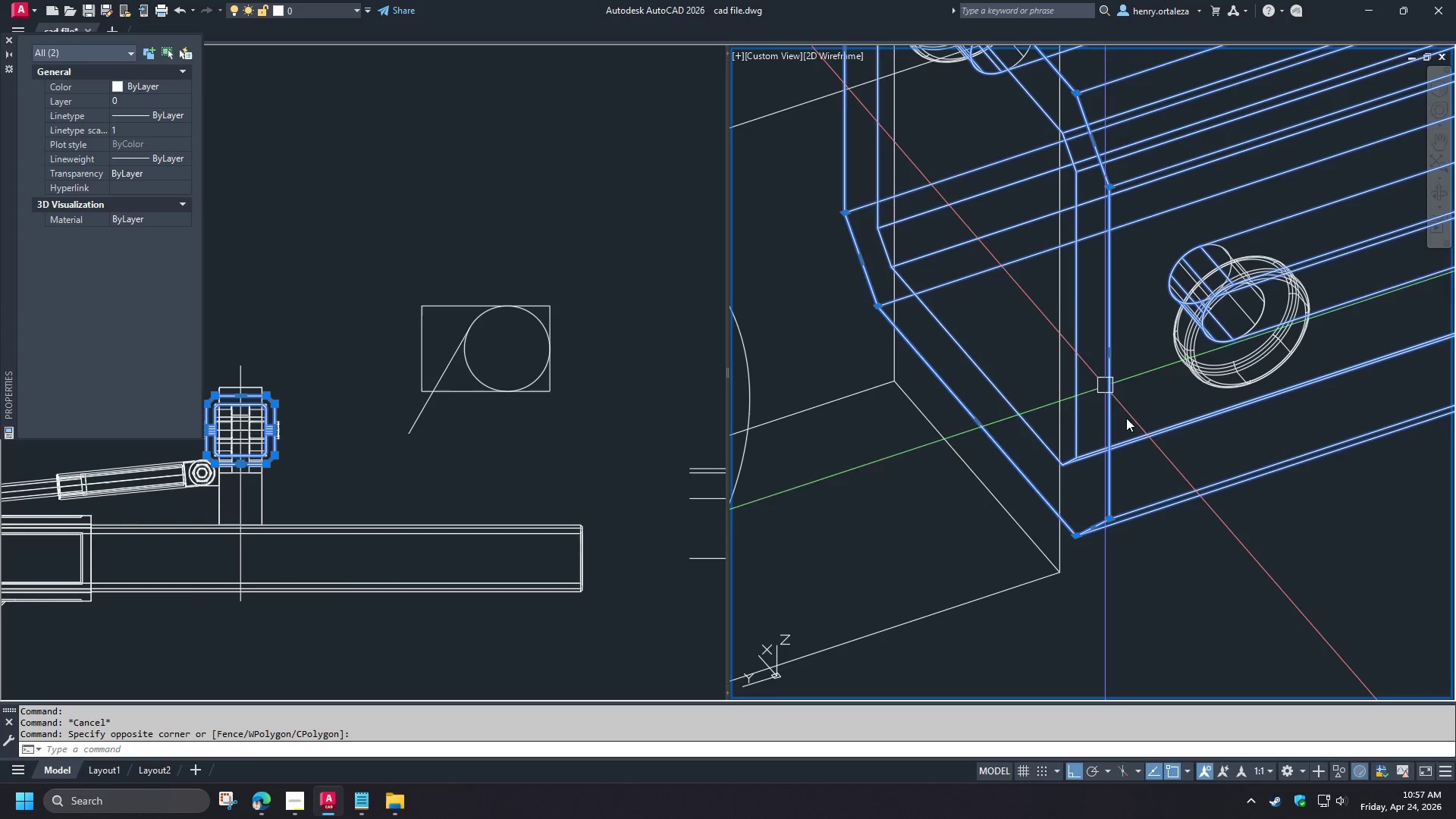 
hold_key(key=ShiftLeft, duration=0.81)
 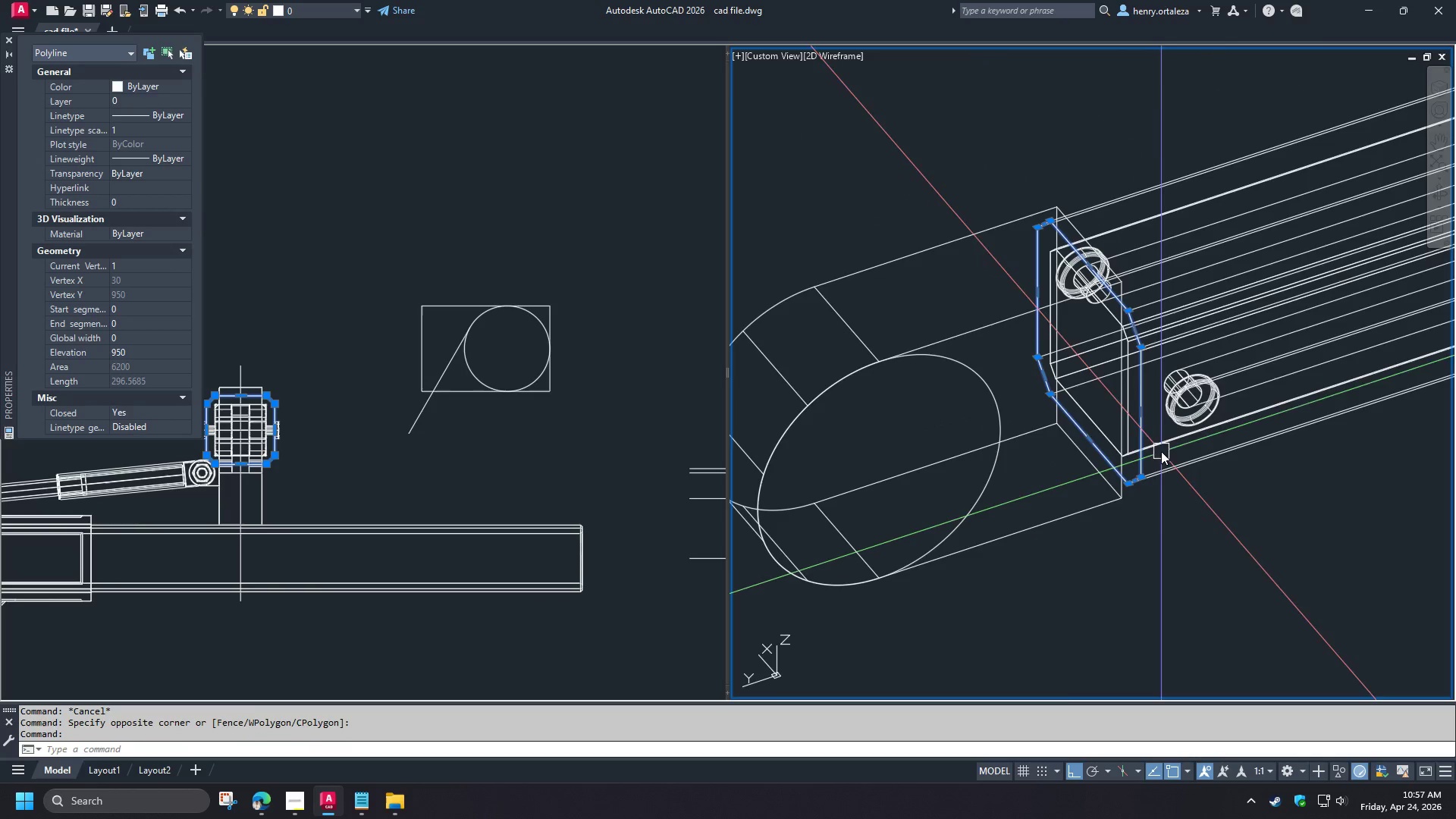 
scroll: coordinate [1161, 451], scroll_direction: down, amount: 2.0
 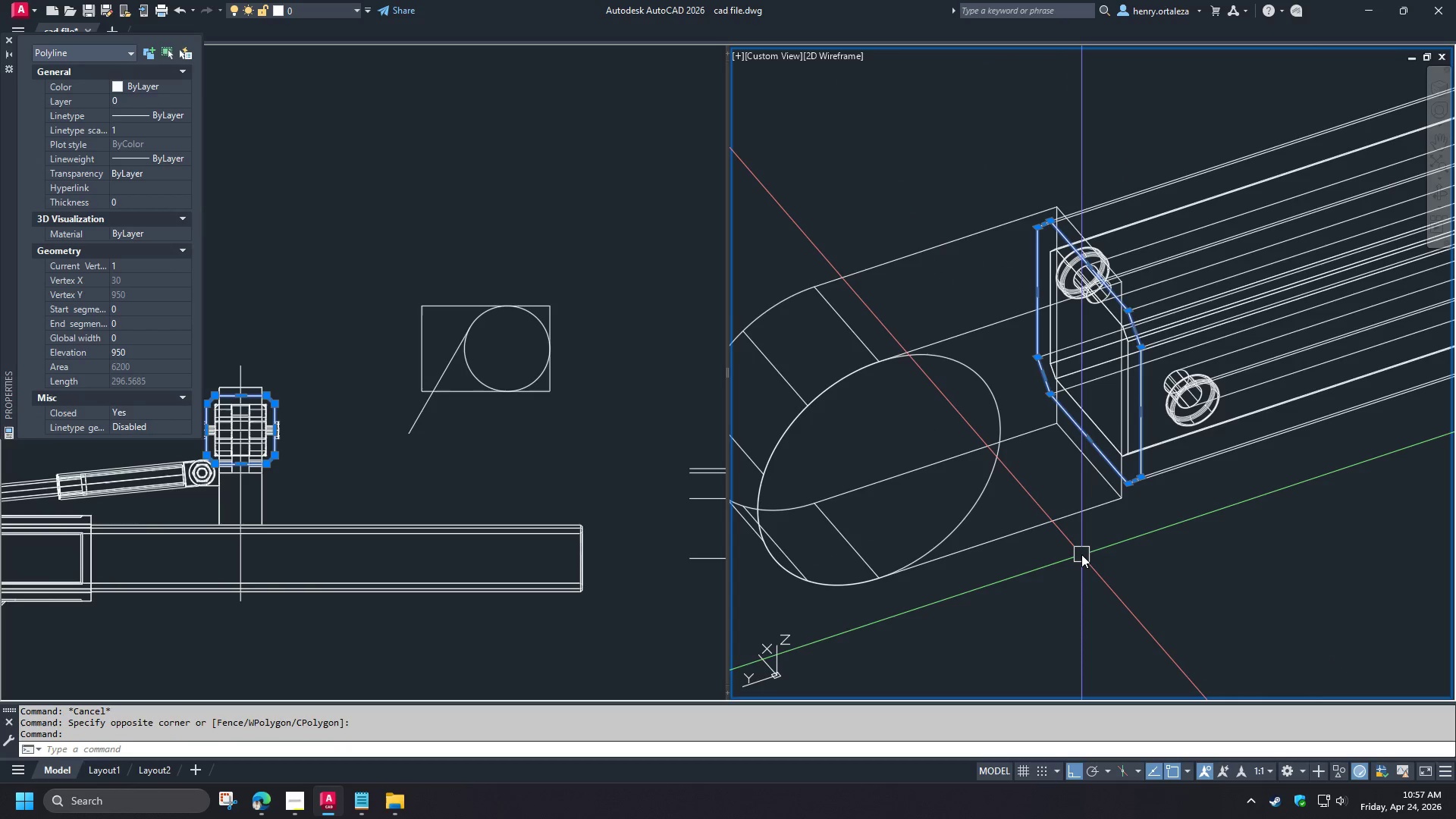 
type(ext)
 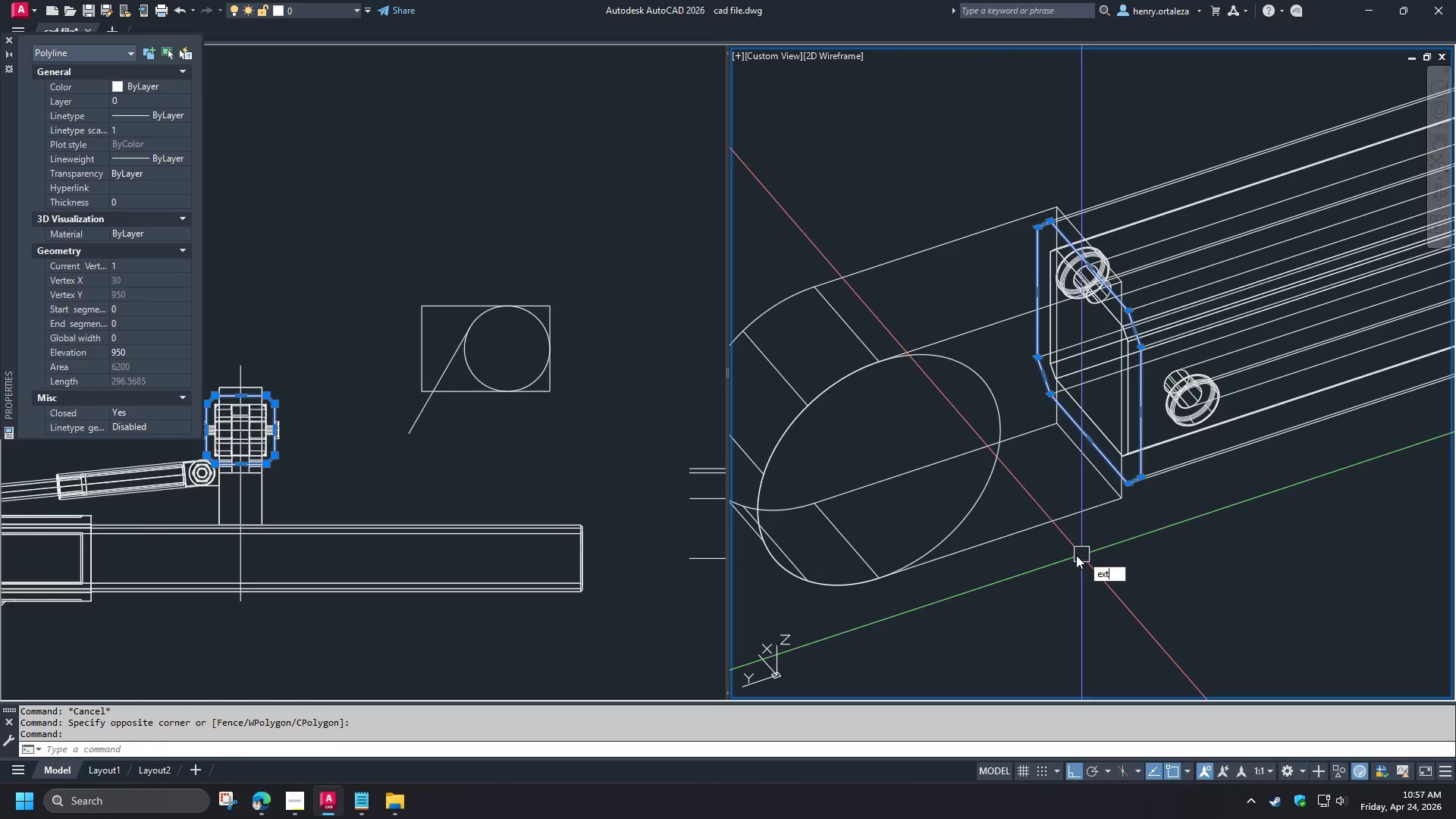 
key(Space)
 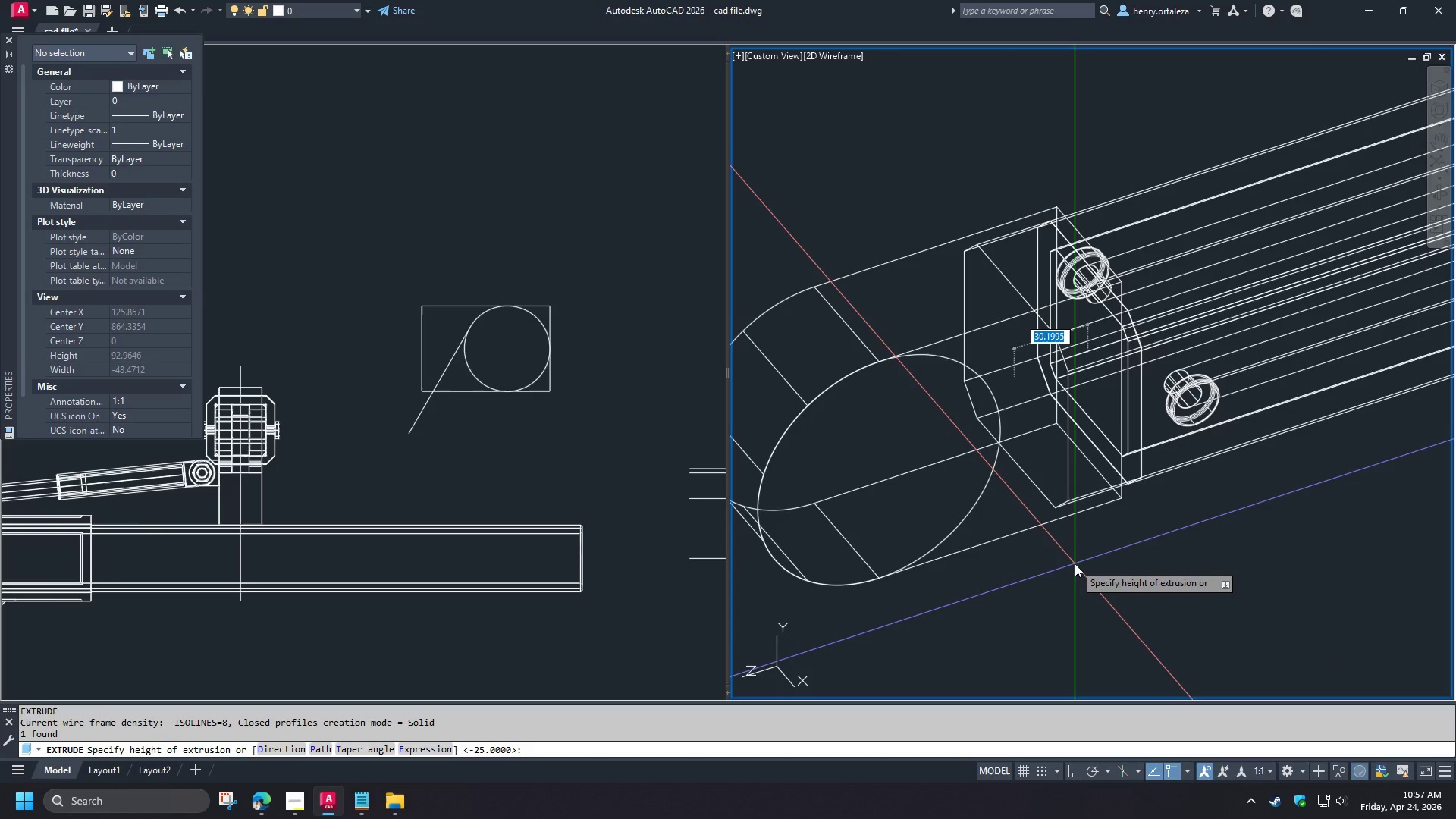 
wait(8.12)
 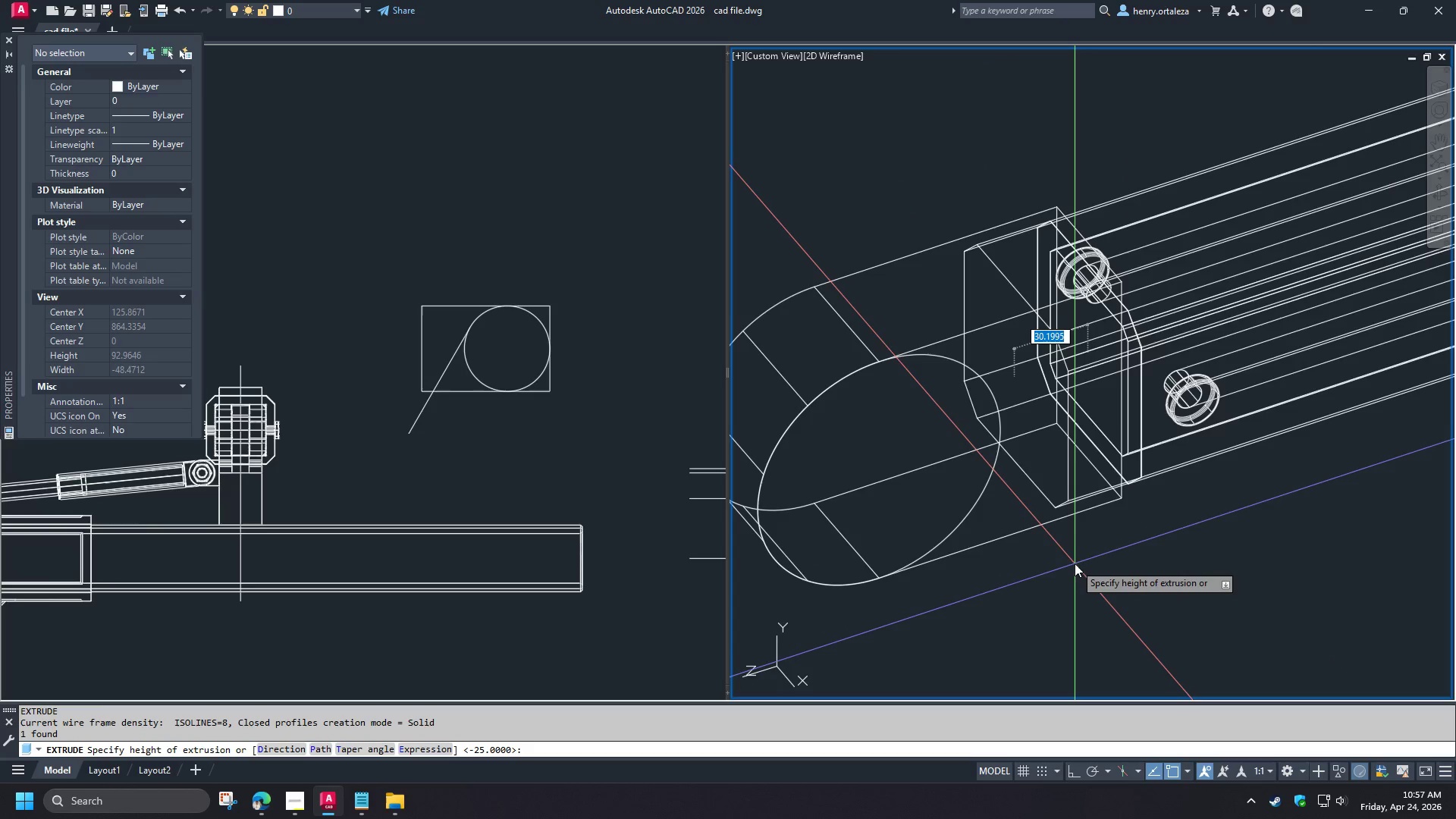 
key(Numpad1)
 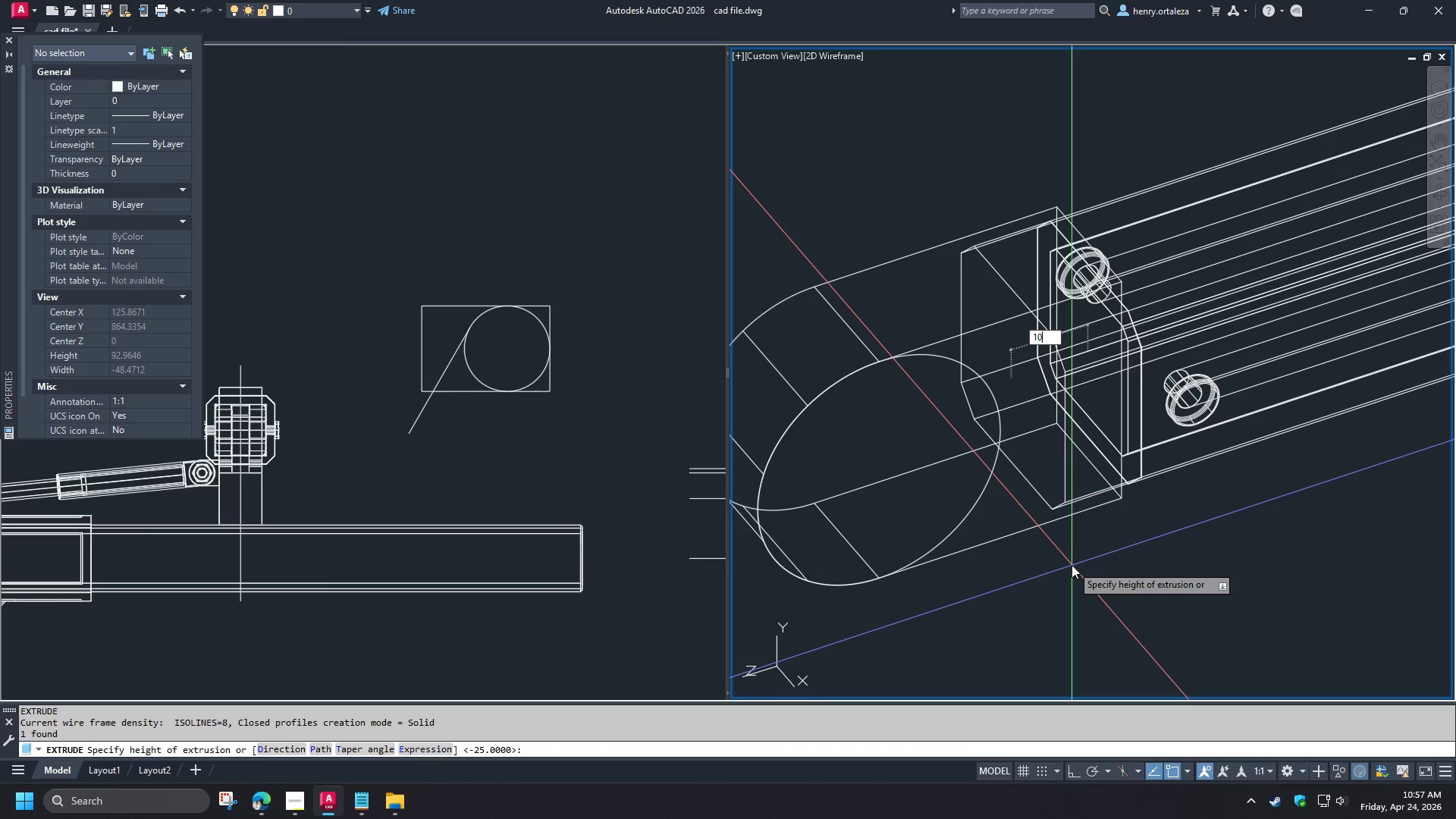 
key(Numpad0)
 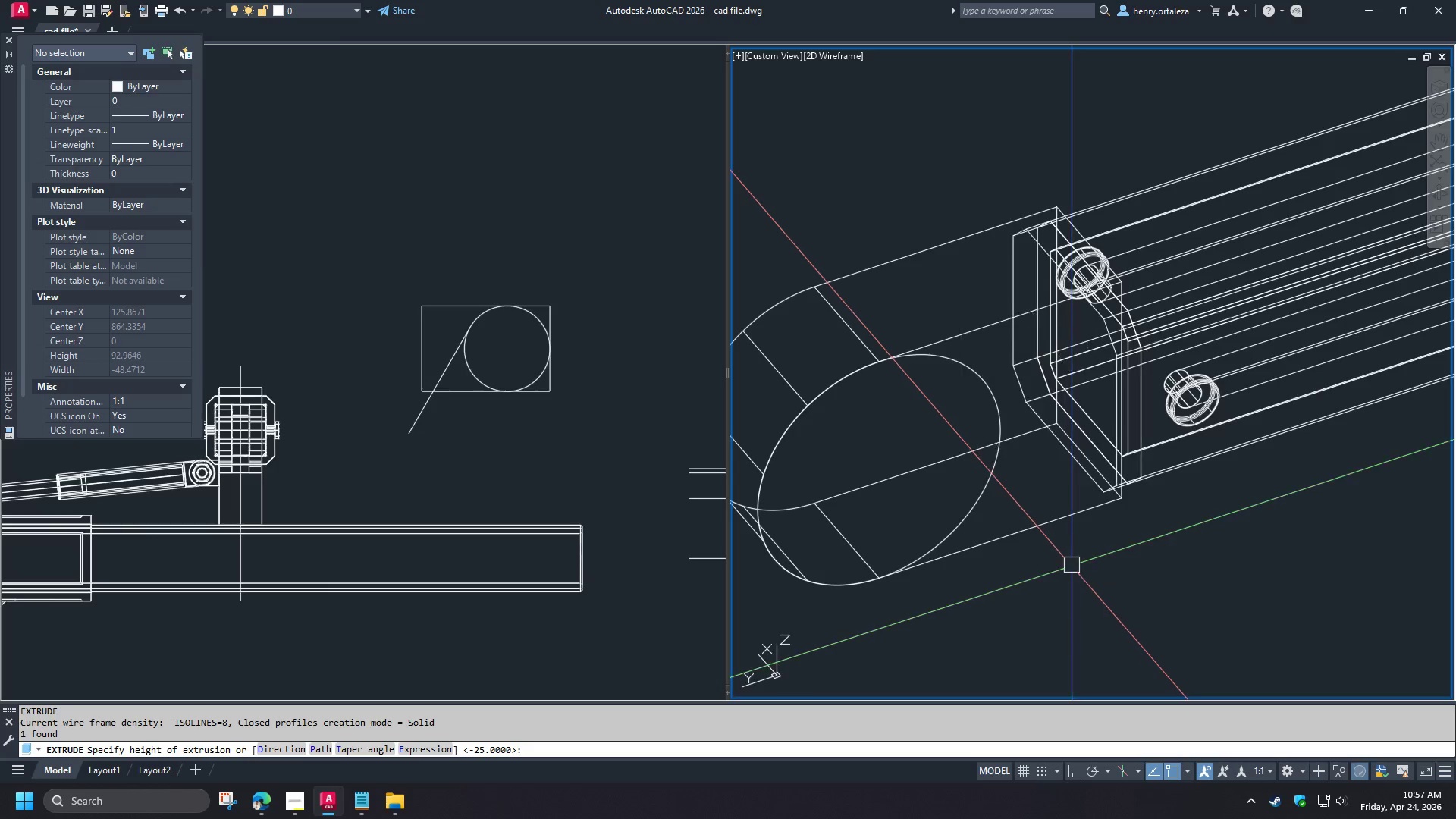 
key(NumpadEnter)
 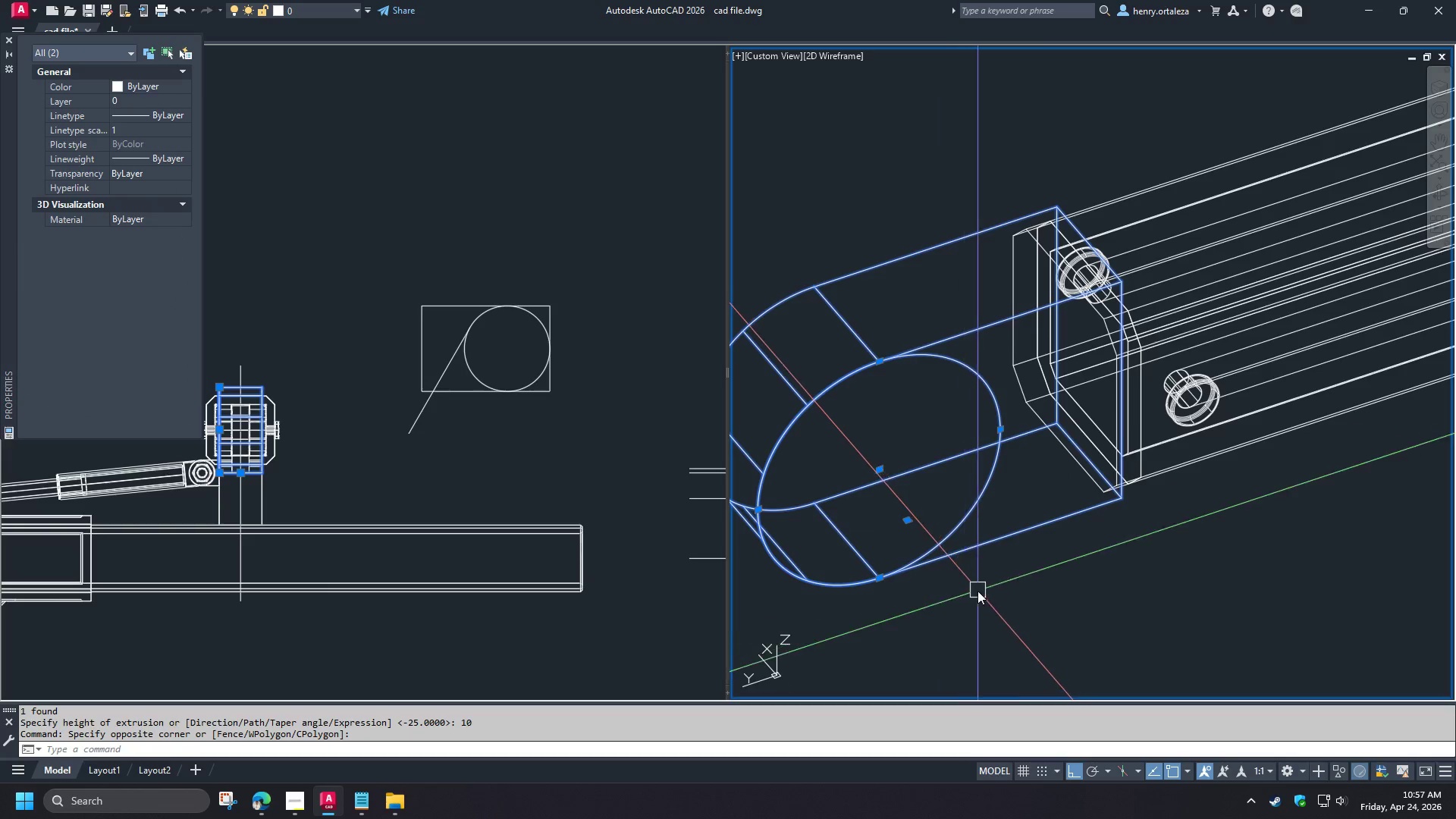 
key(M)
 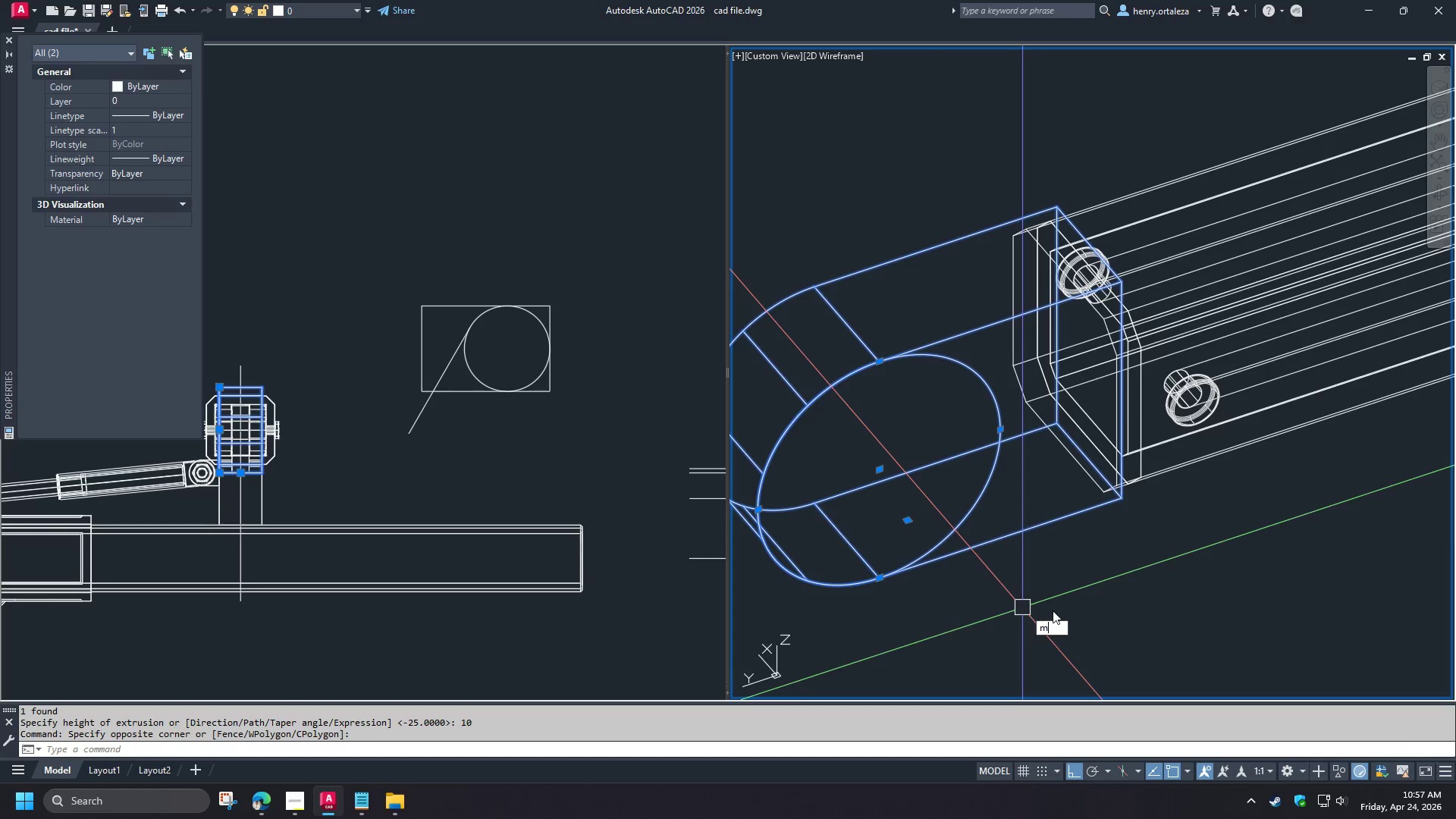 
key(Space)
 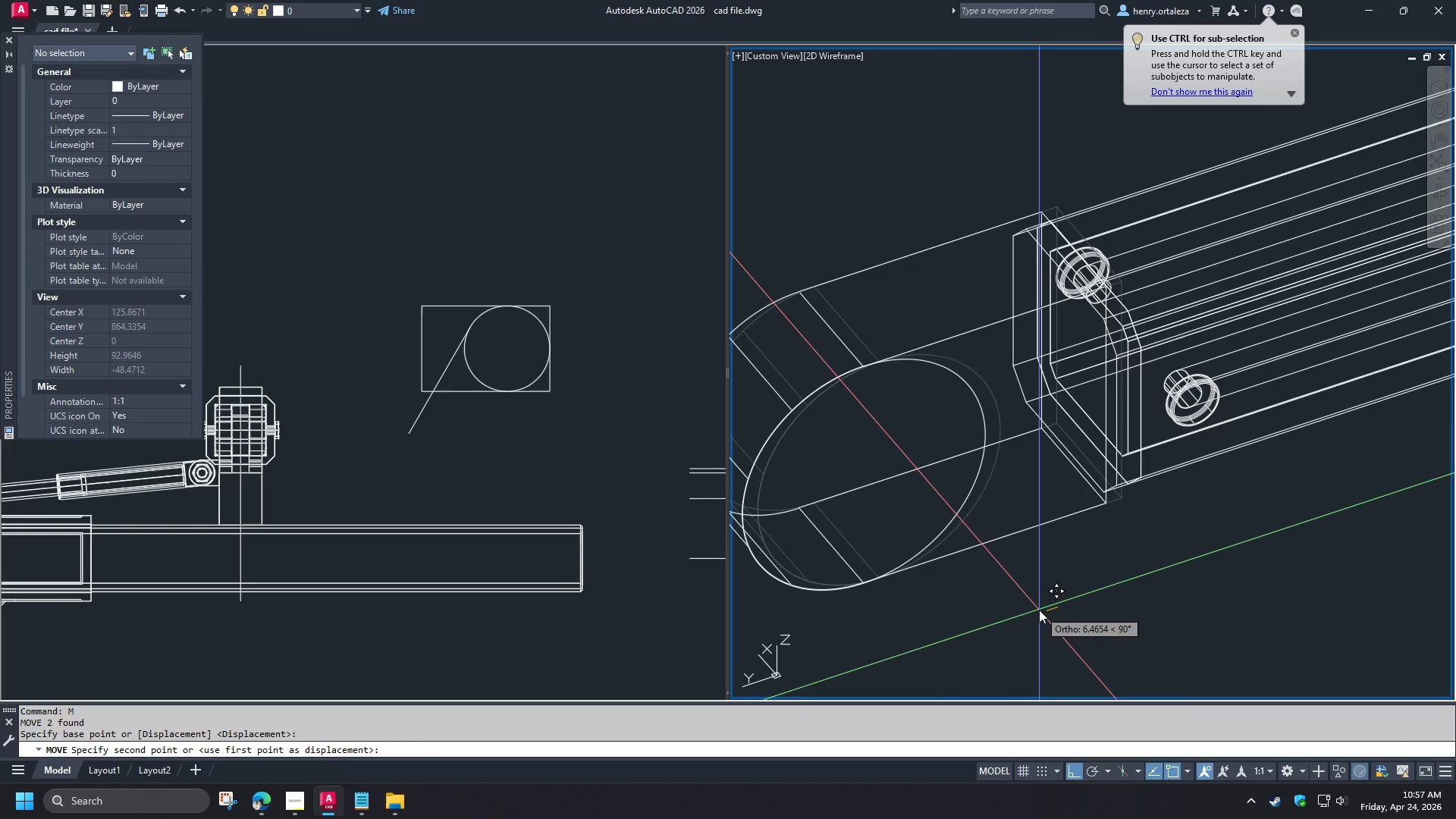 
key(Numpad1)
 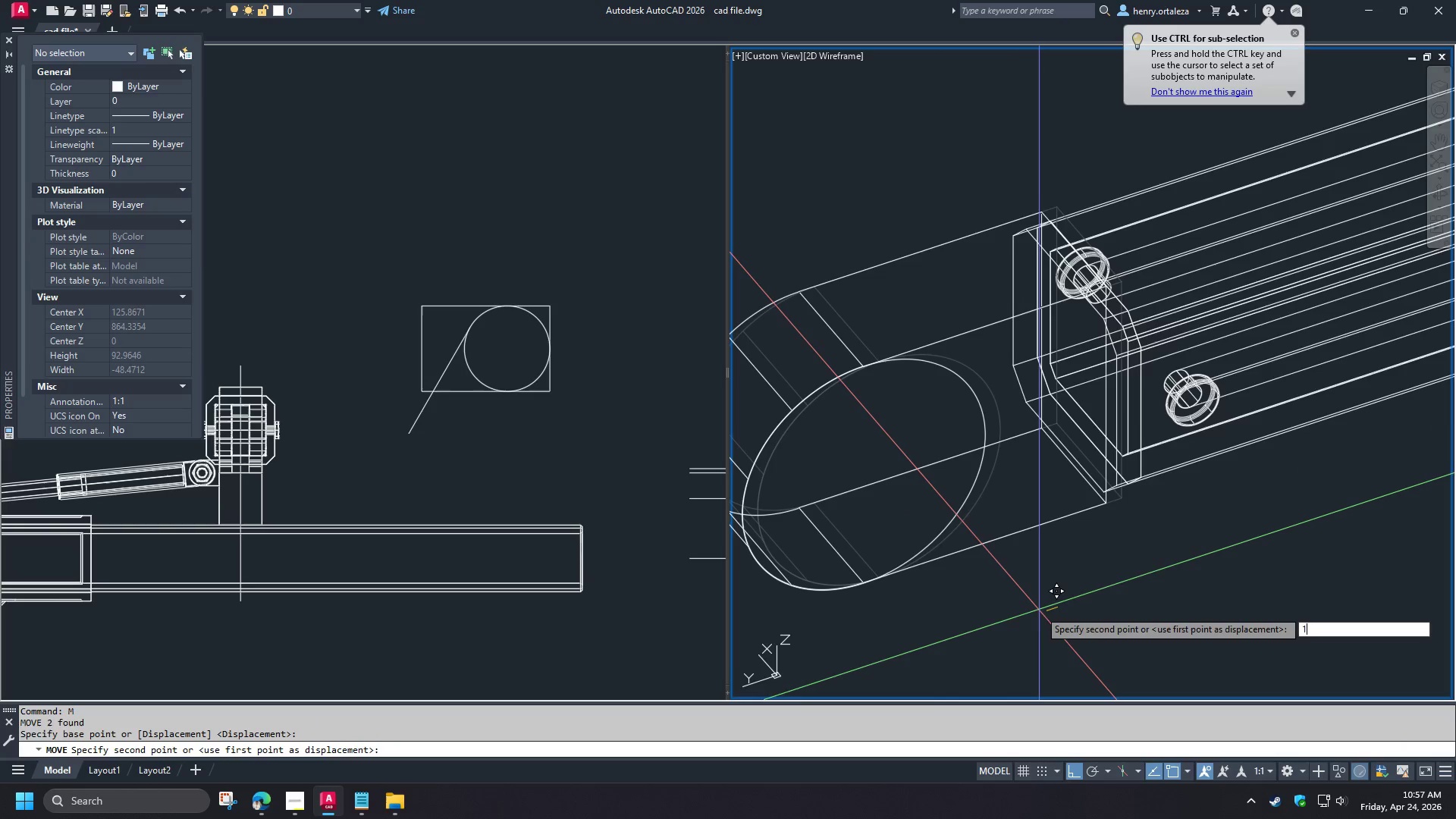 
key(Numpad0)
 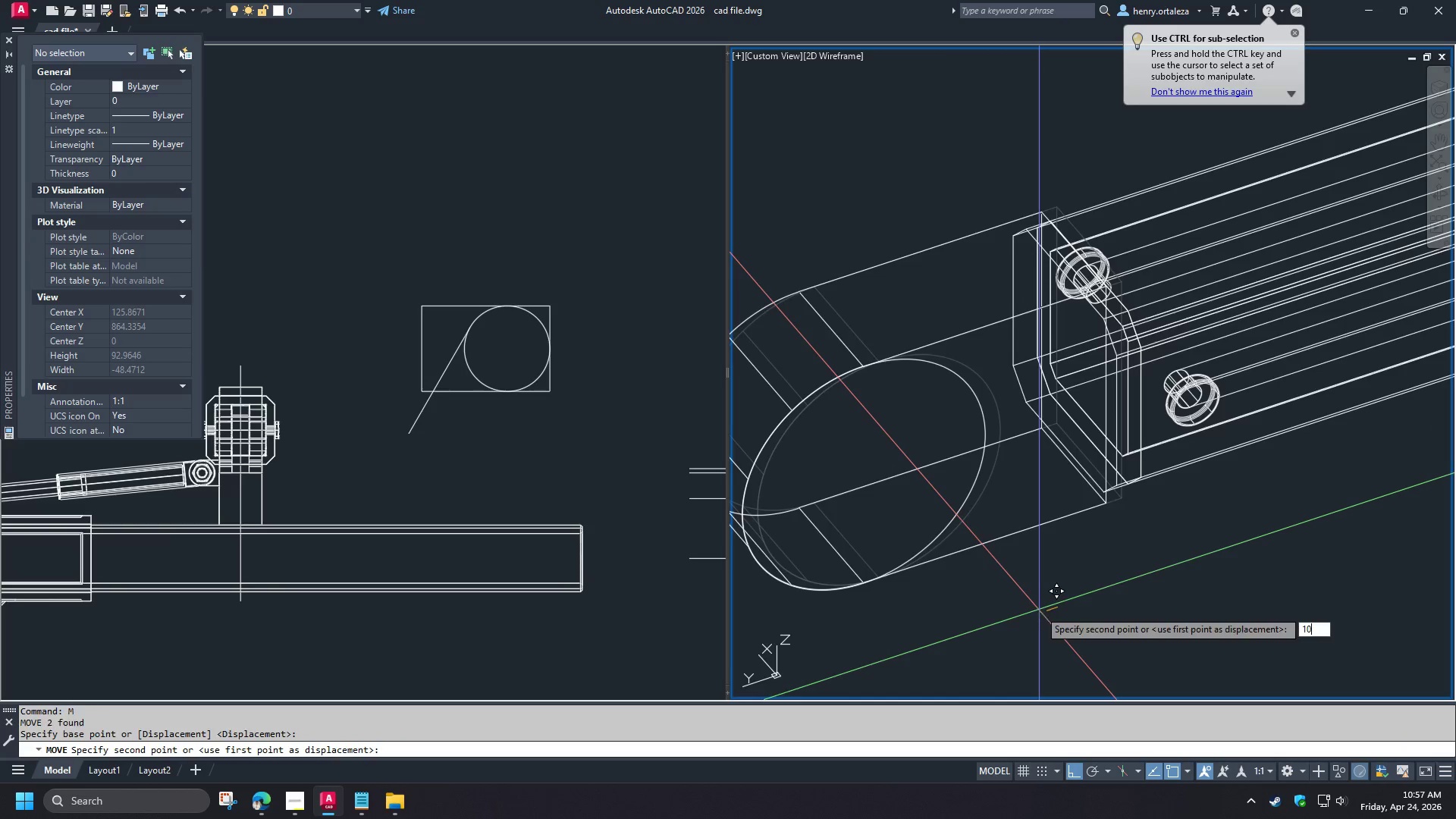 
key(NumpadEnter)
 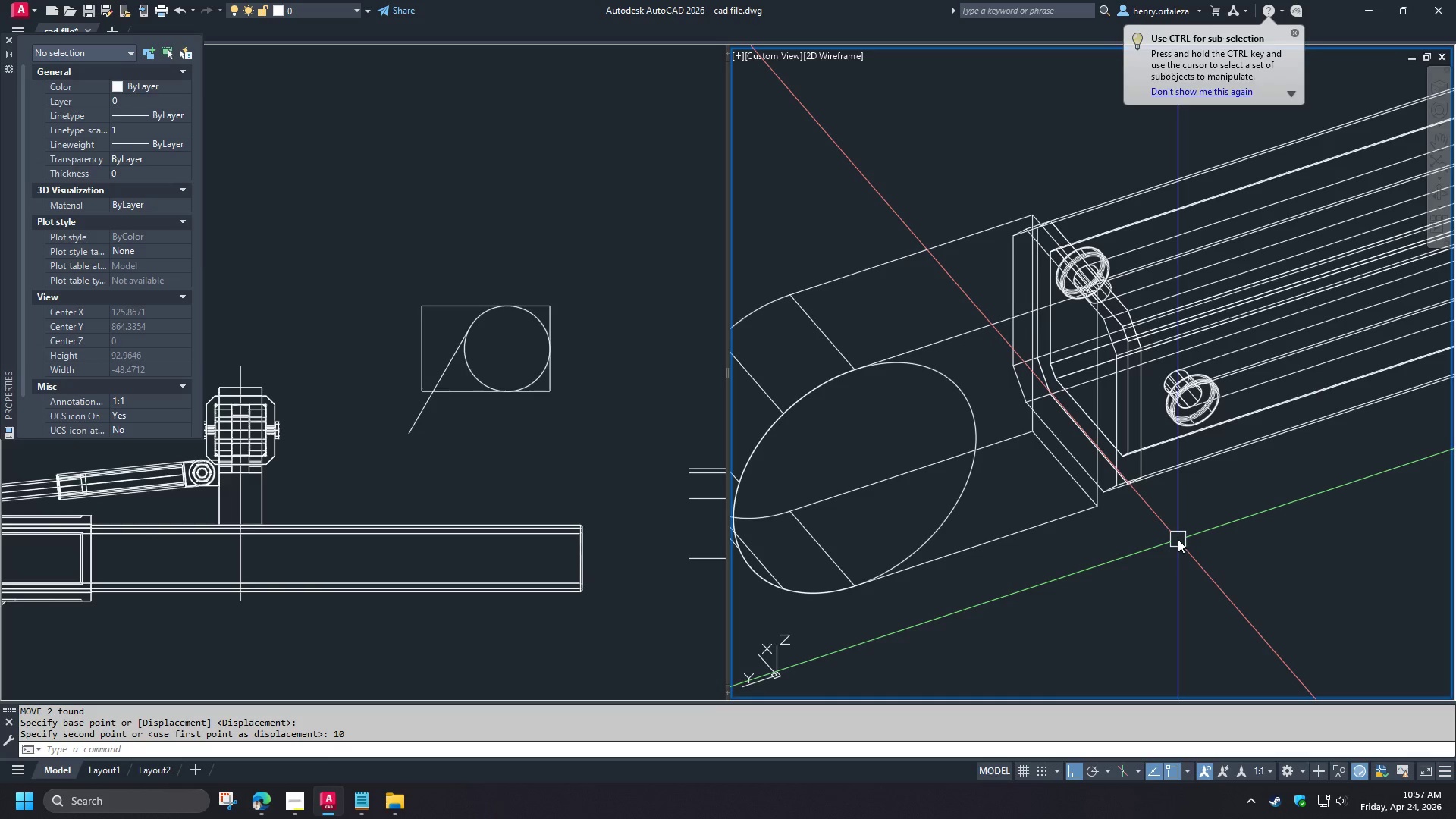 
wait(5.47)
 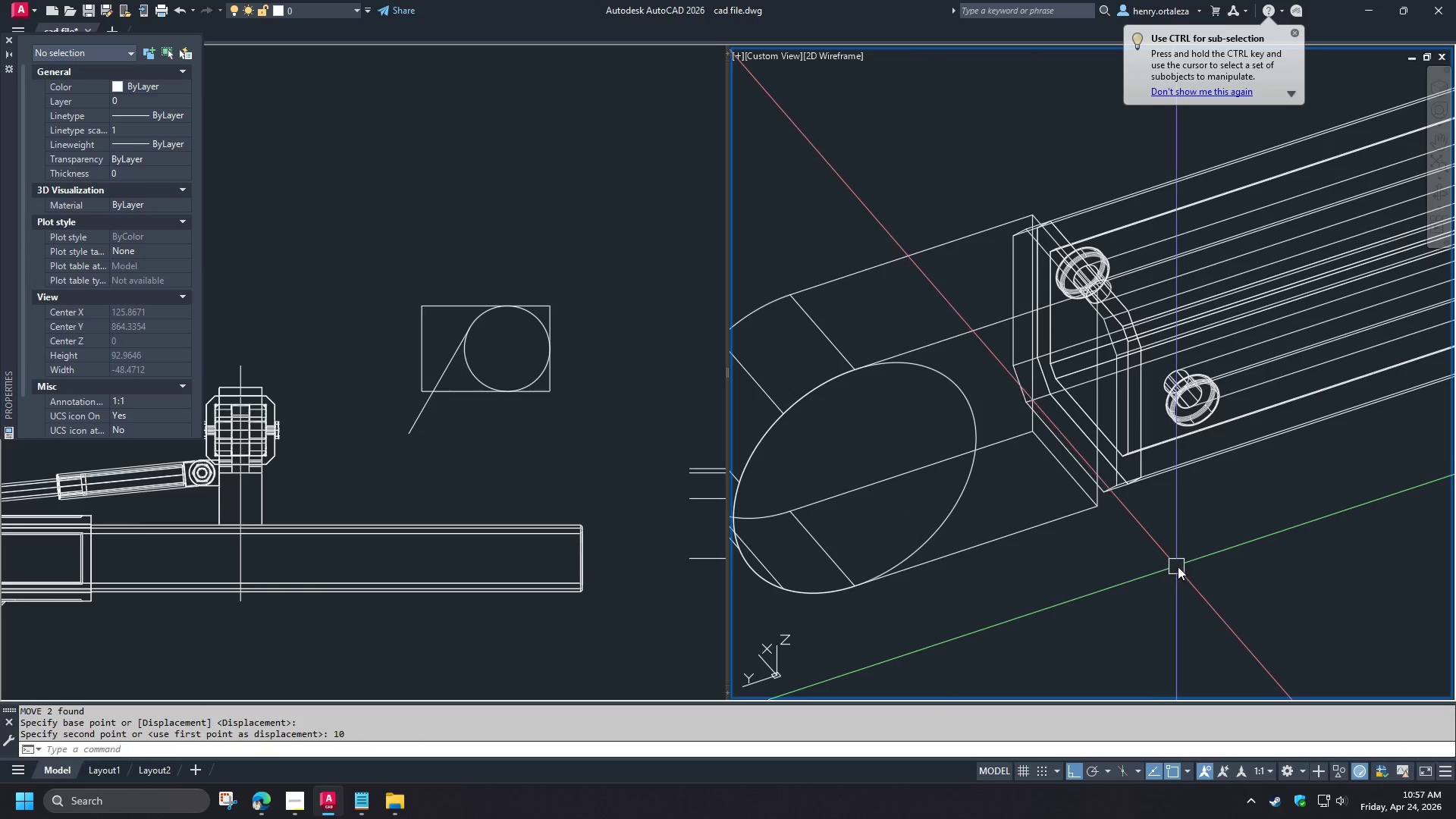 
type(c cen )
 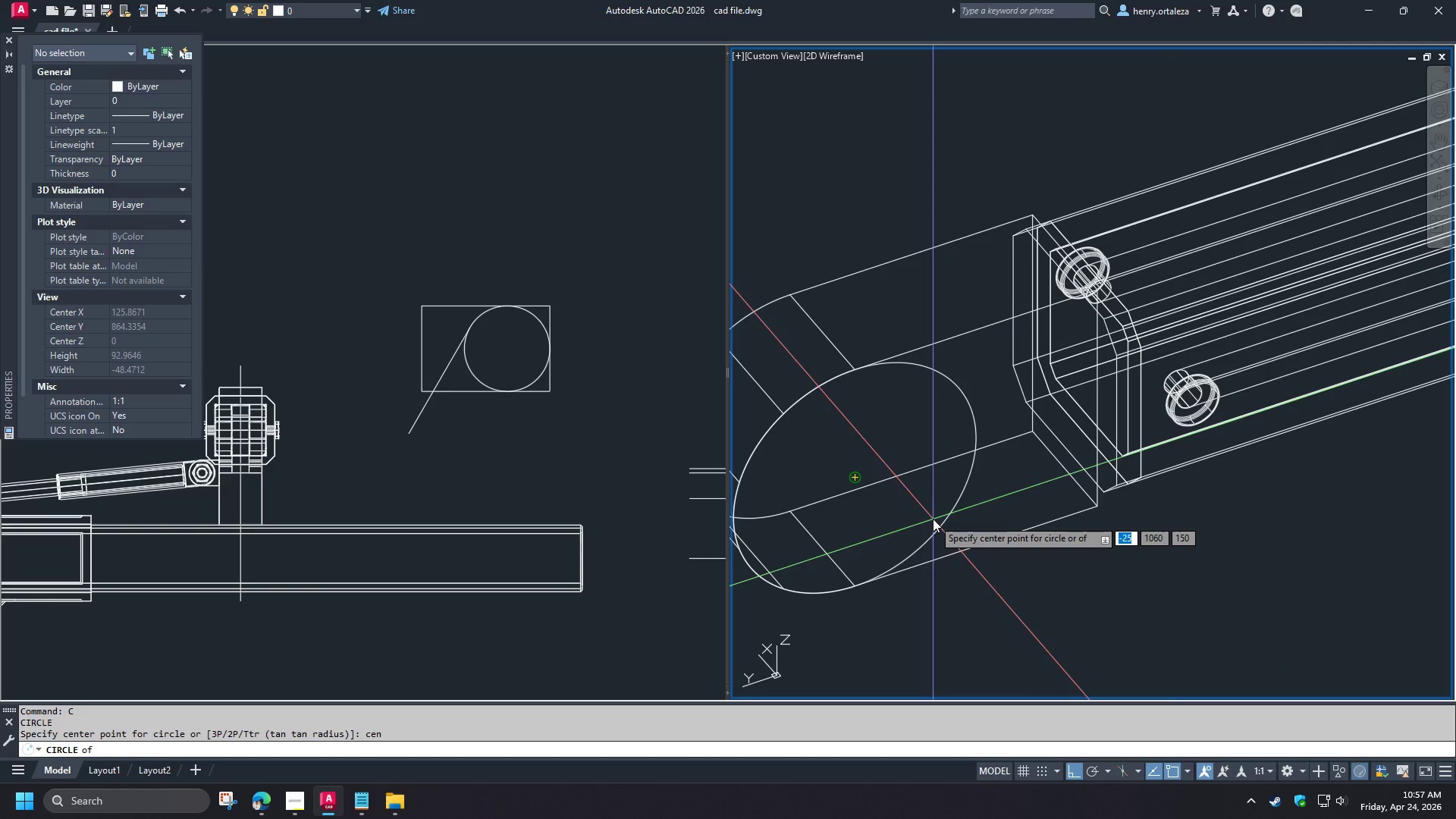 
left_click([933, 519])
 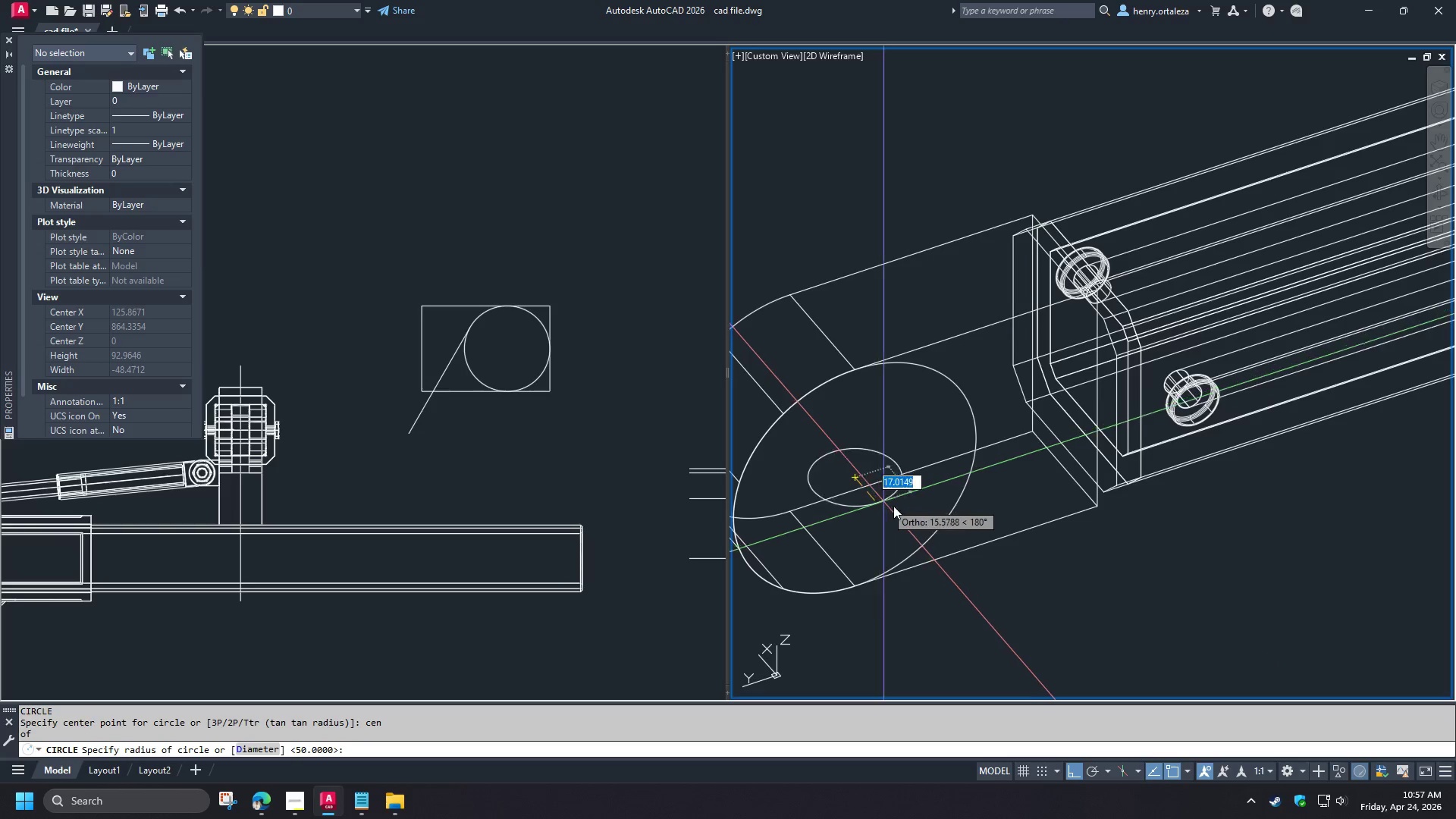 
key(Escape)
type(c cen )
 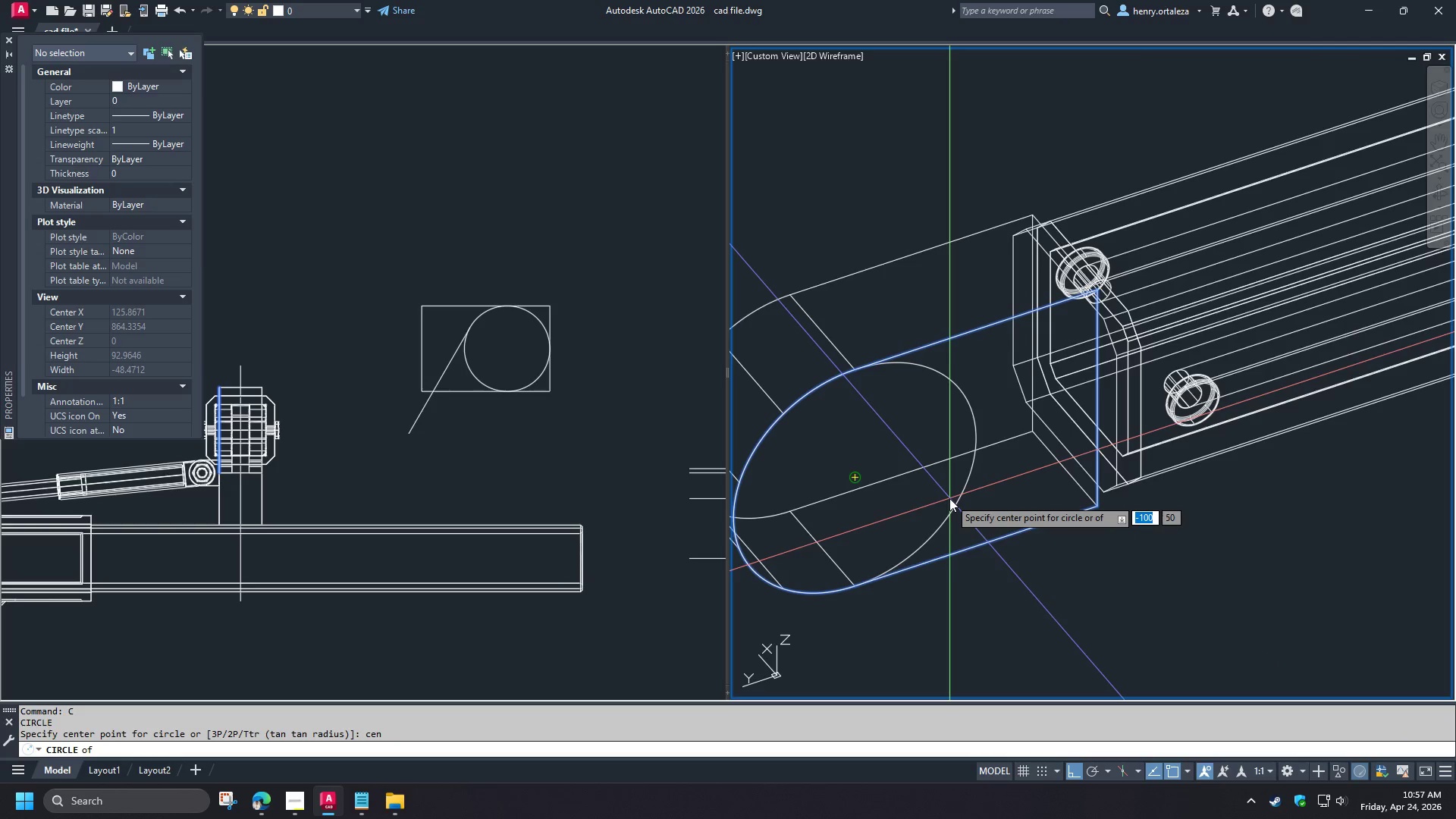 
left_click([949, 498])
 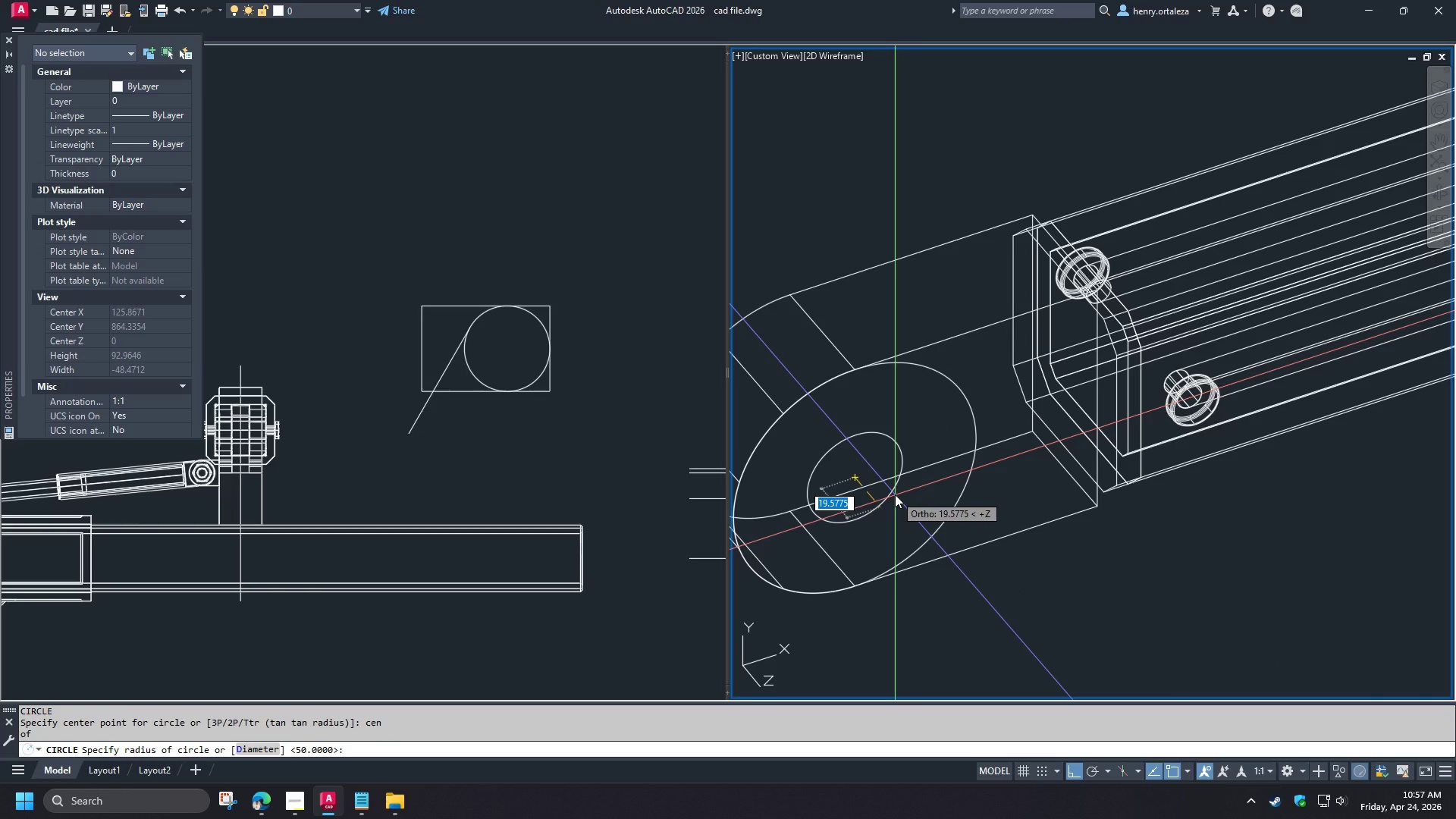 
key(Numpad2)
 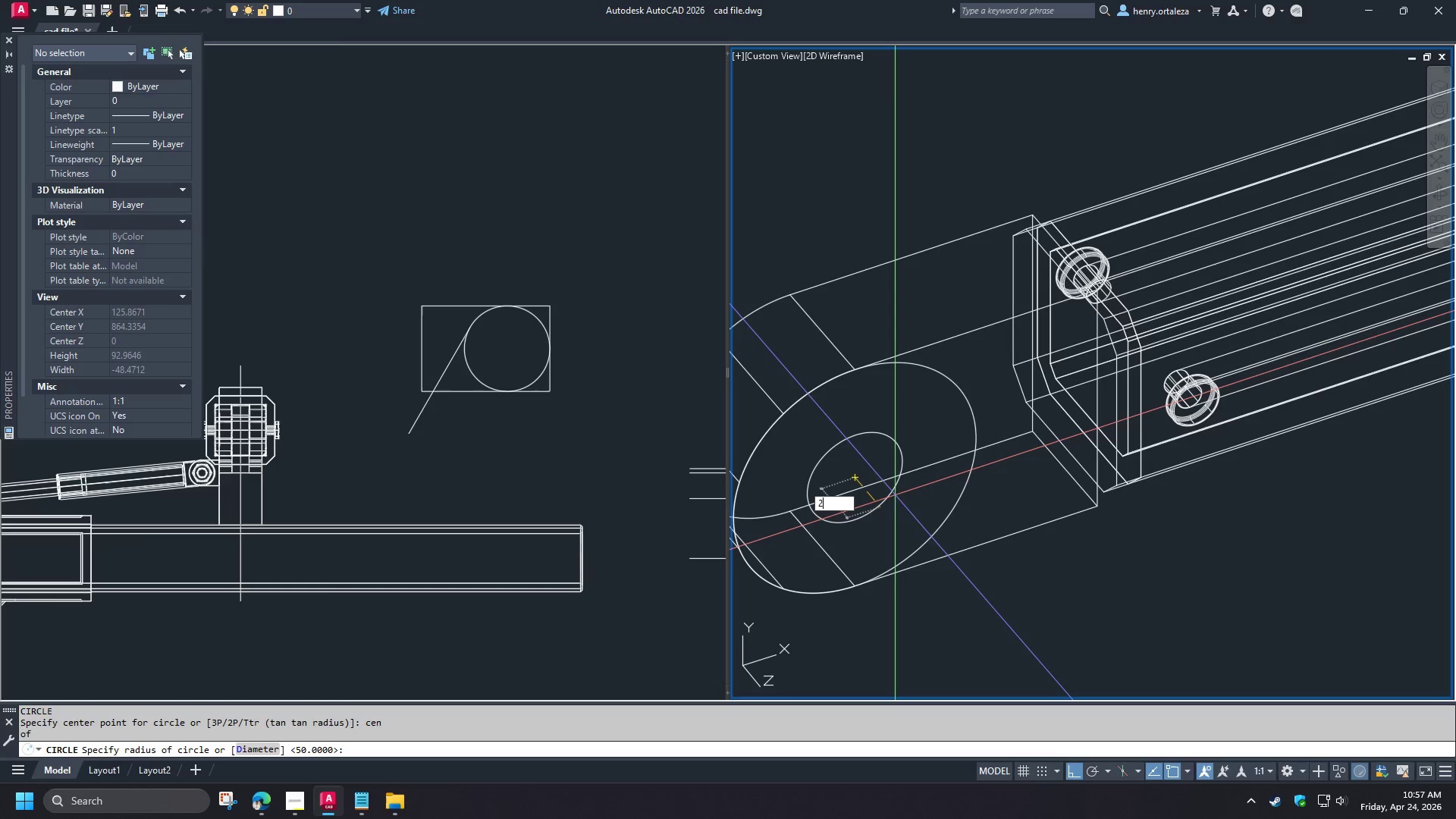 
key(Numpad0)
 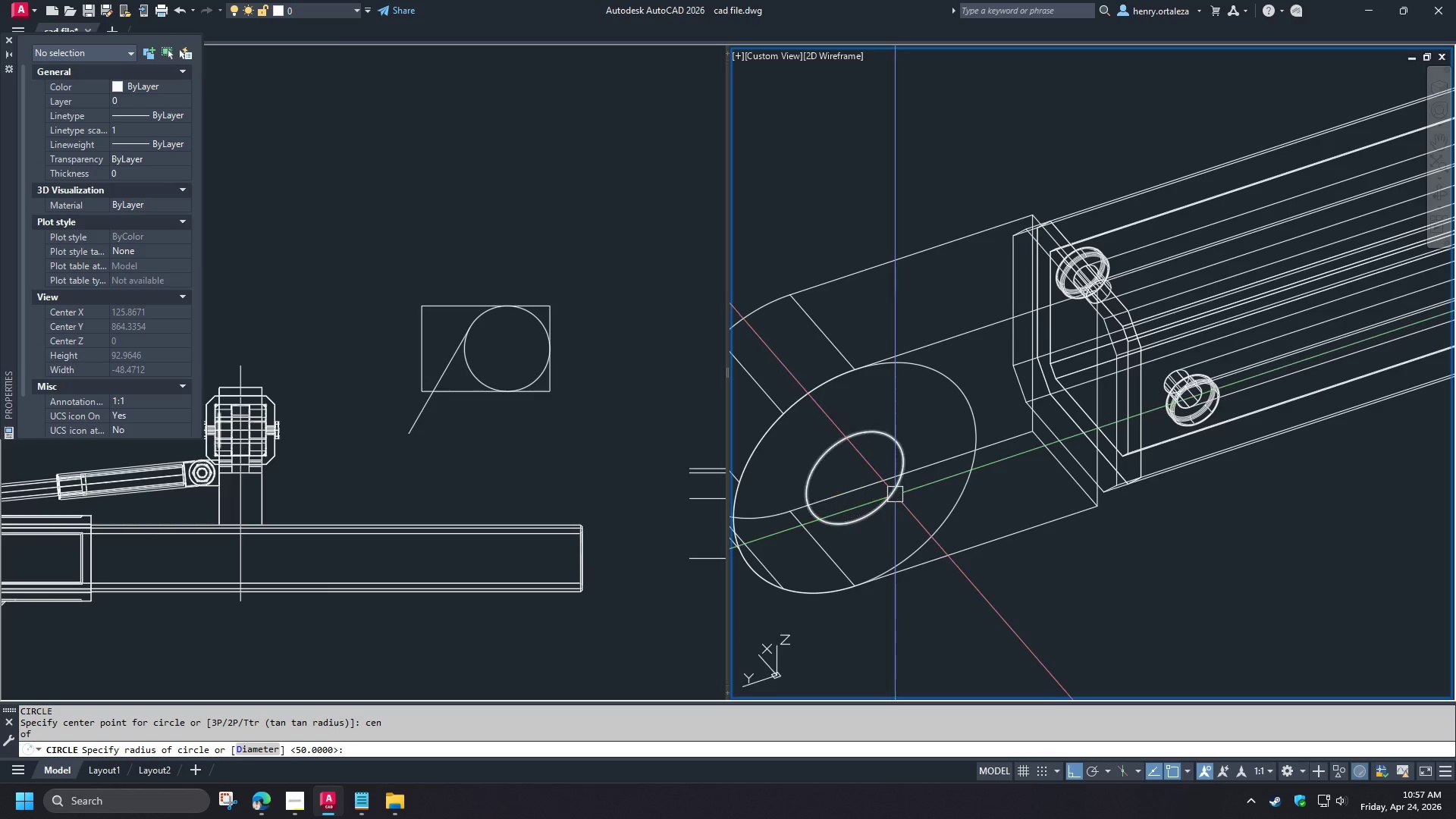 
key(NumpadEnter)
 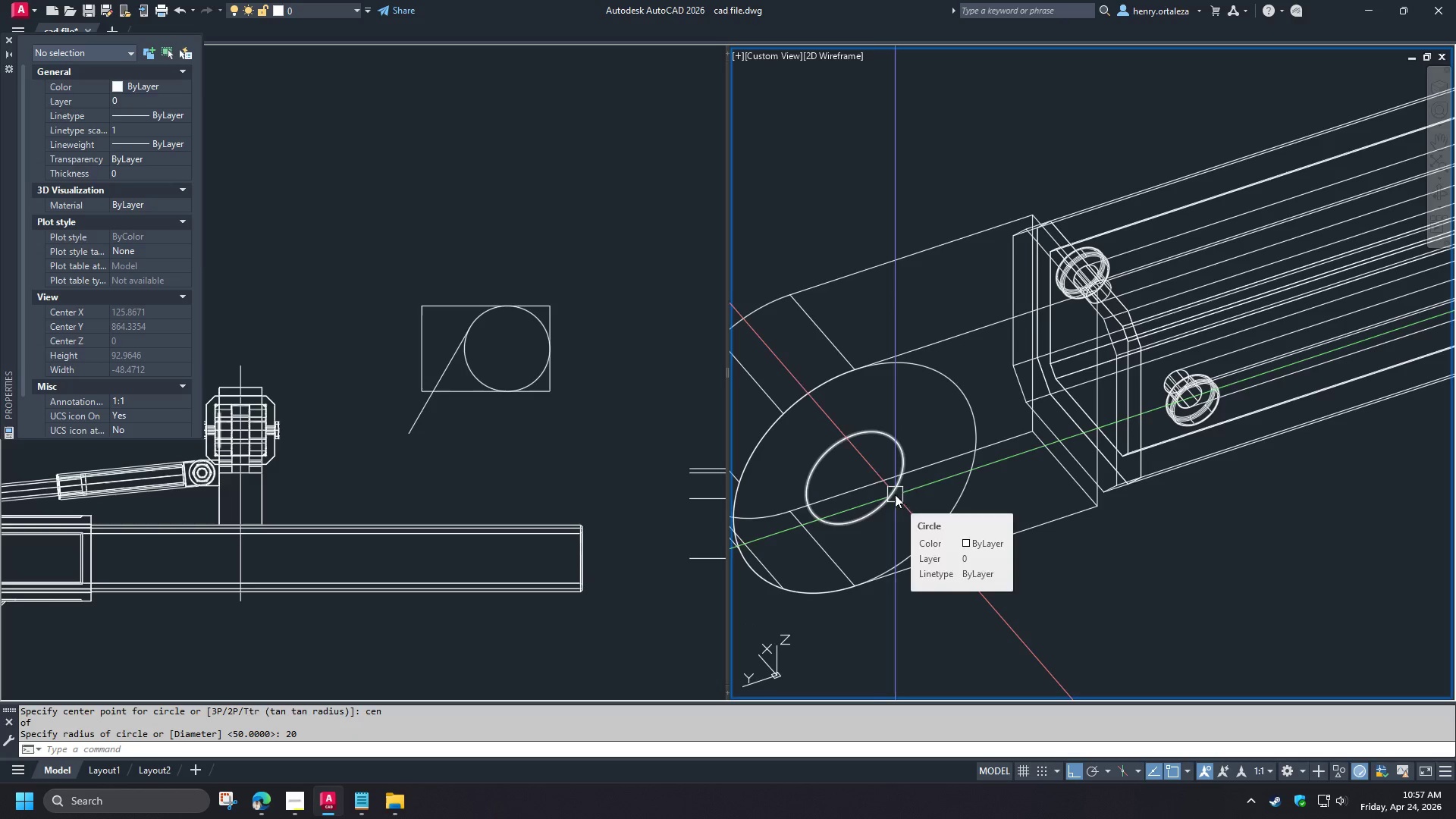 
type(ex)
 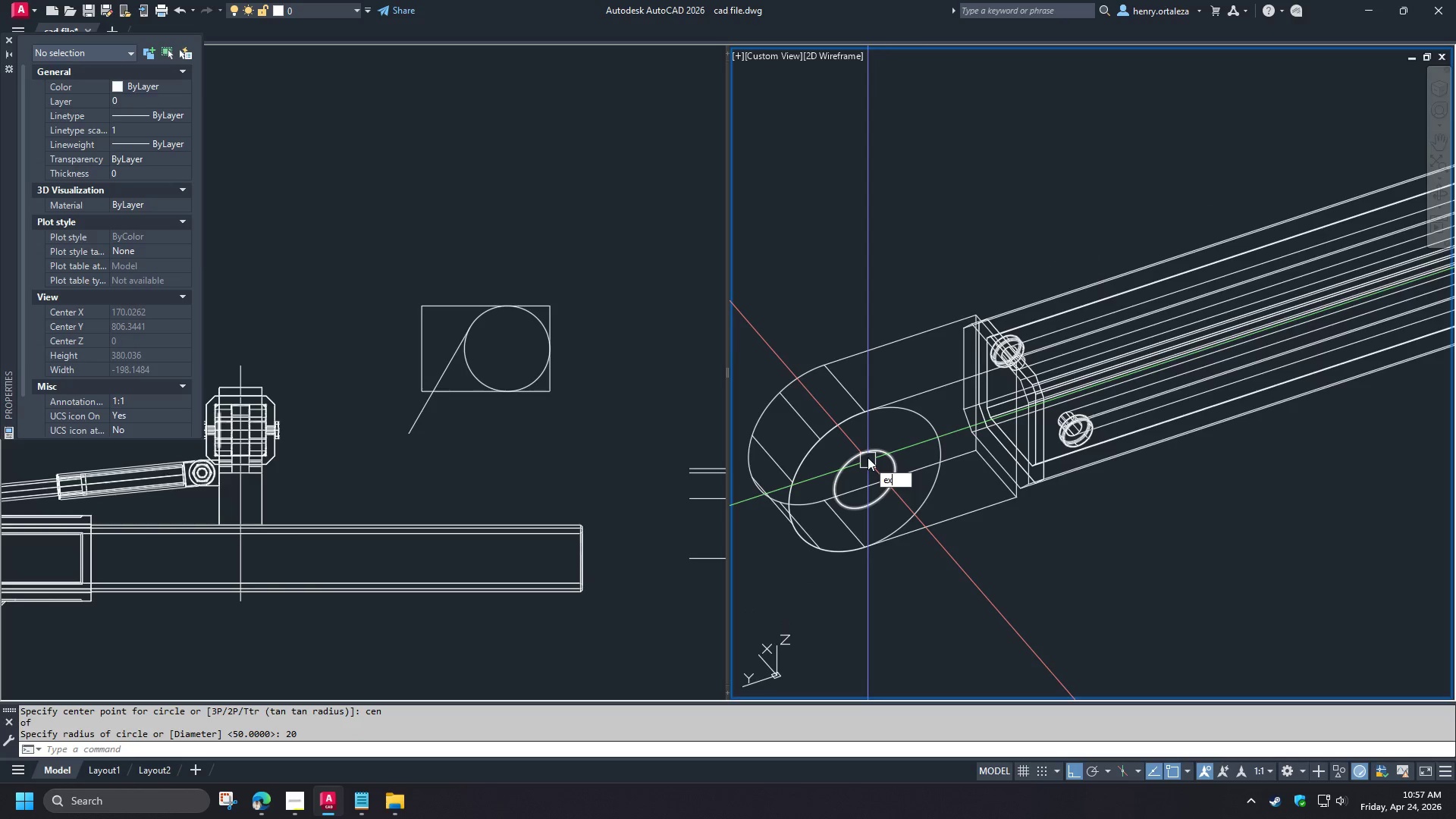 
scroll: coordinate [881, 482], scroll_direction: down, amount: 1.0
 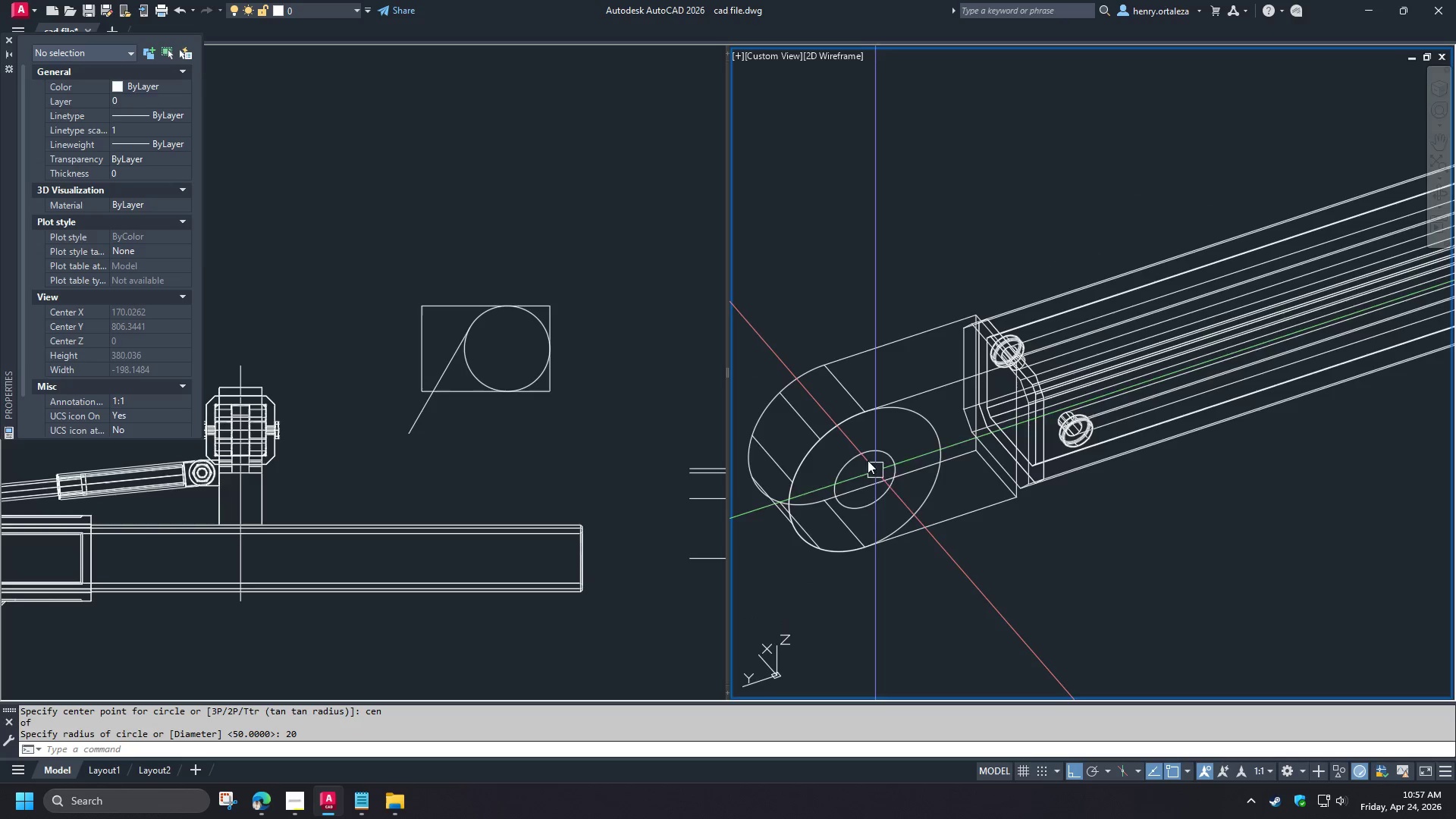 
key(T)
 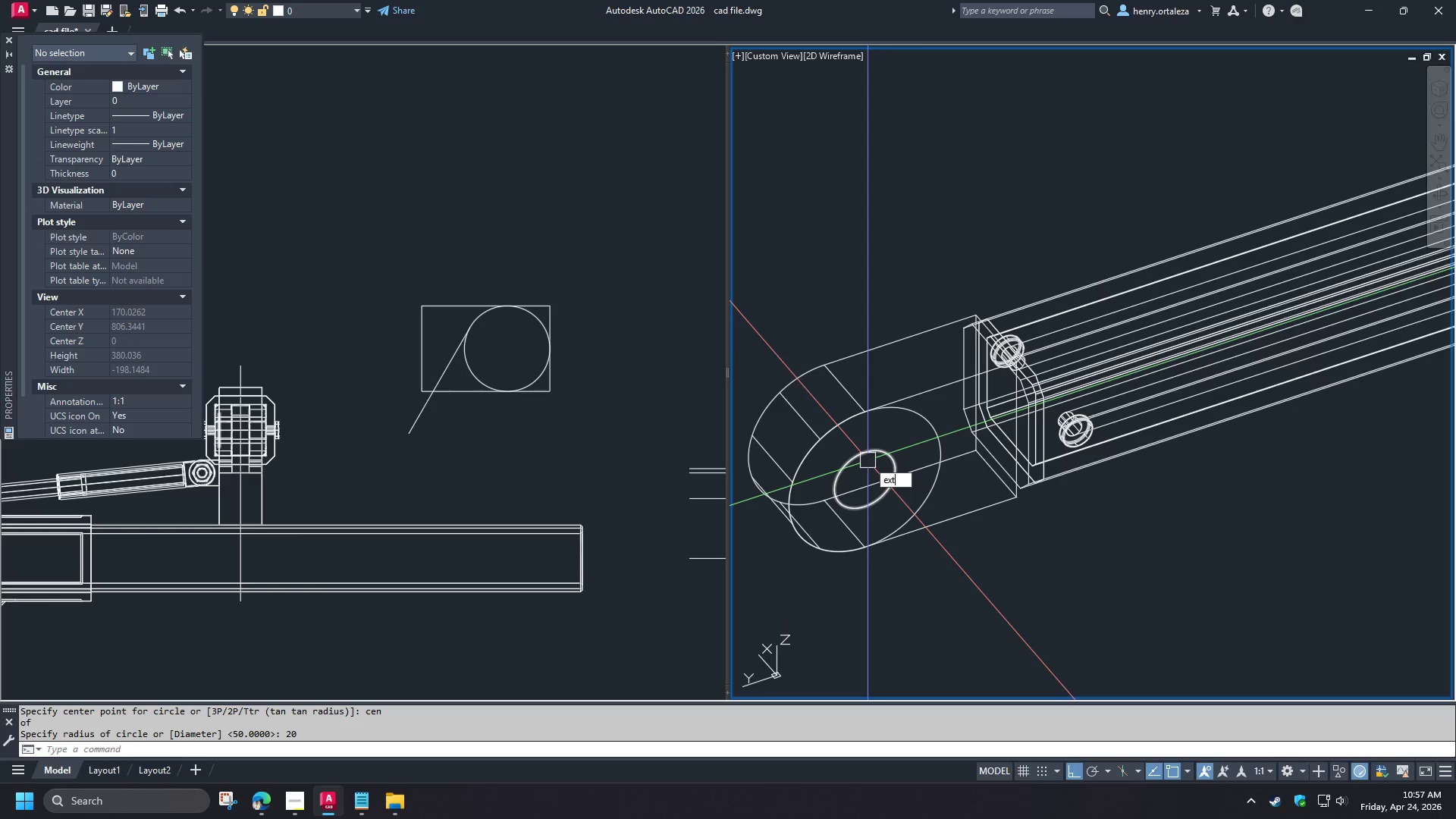 
key(Space)
 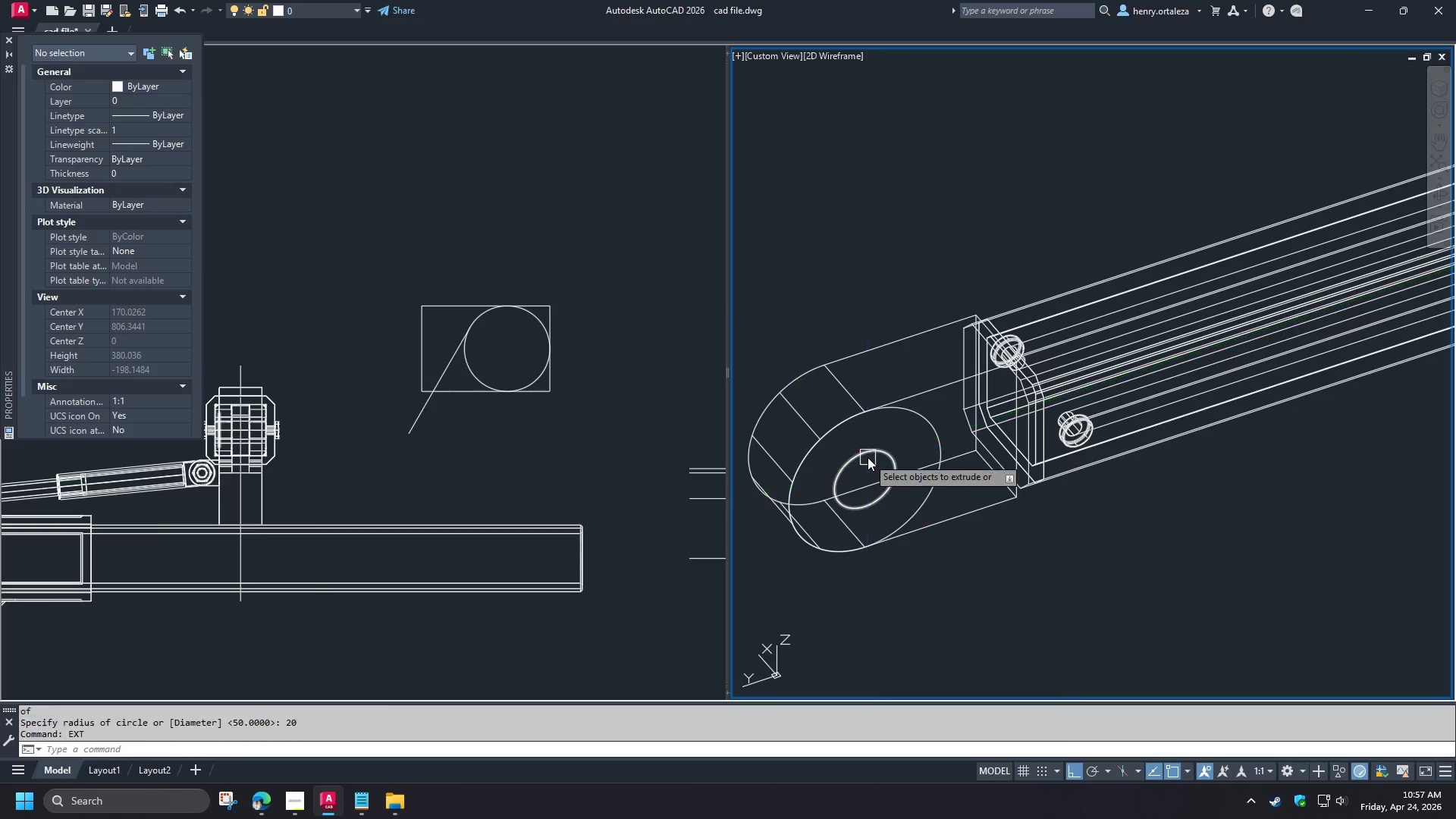 
left_click([868, 457])
 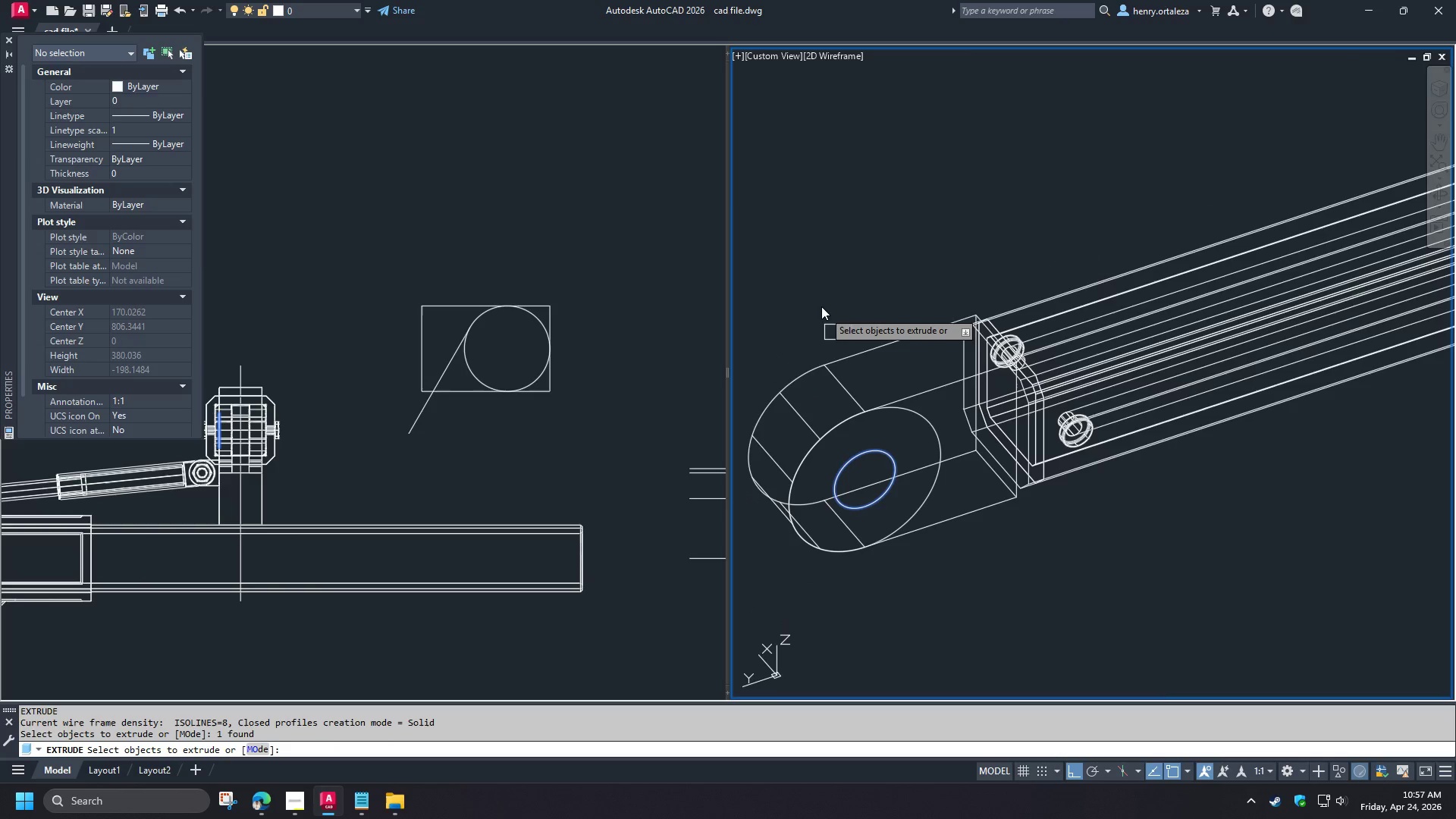 
key(Space)
 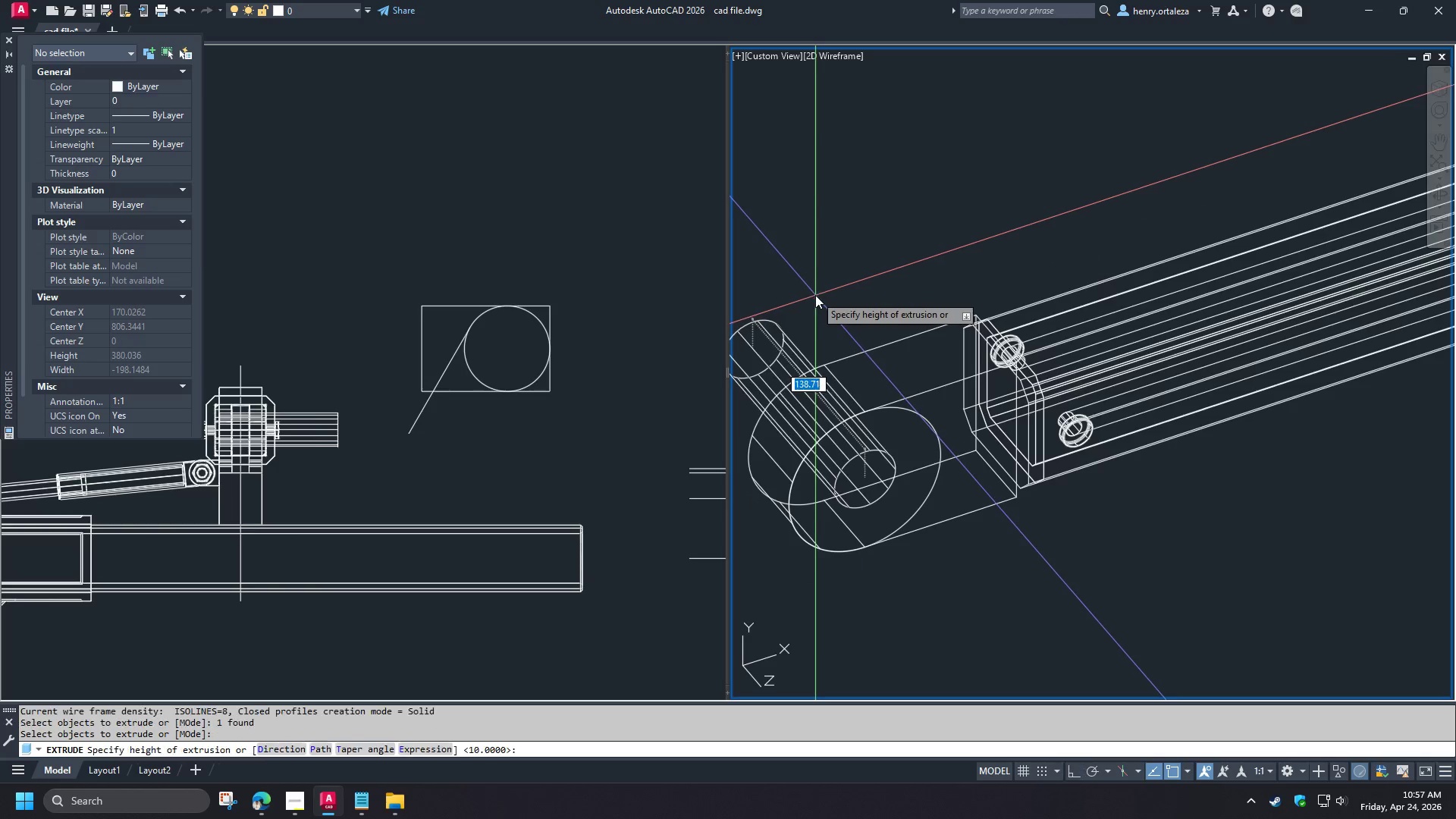 
left_click([815, 295])
 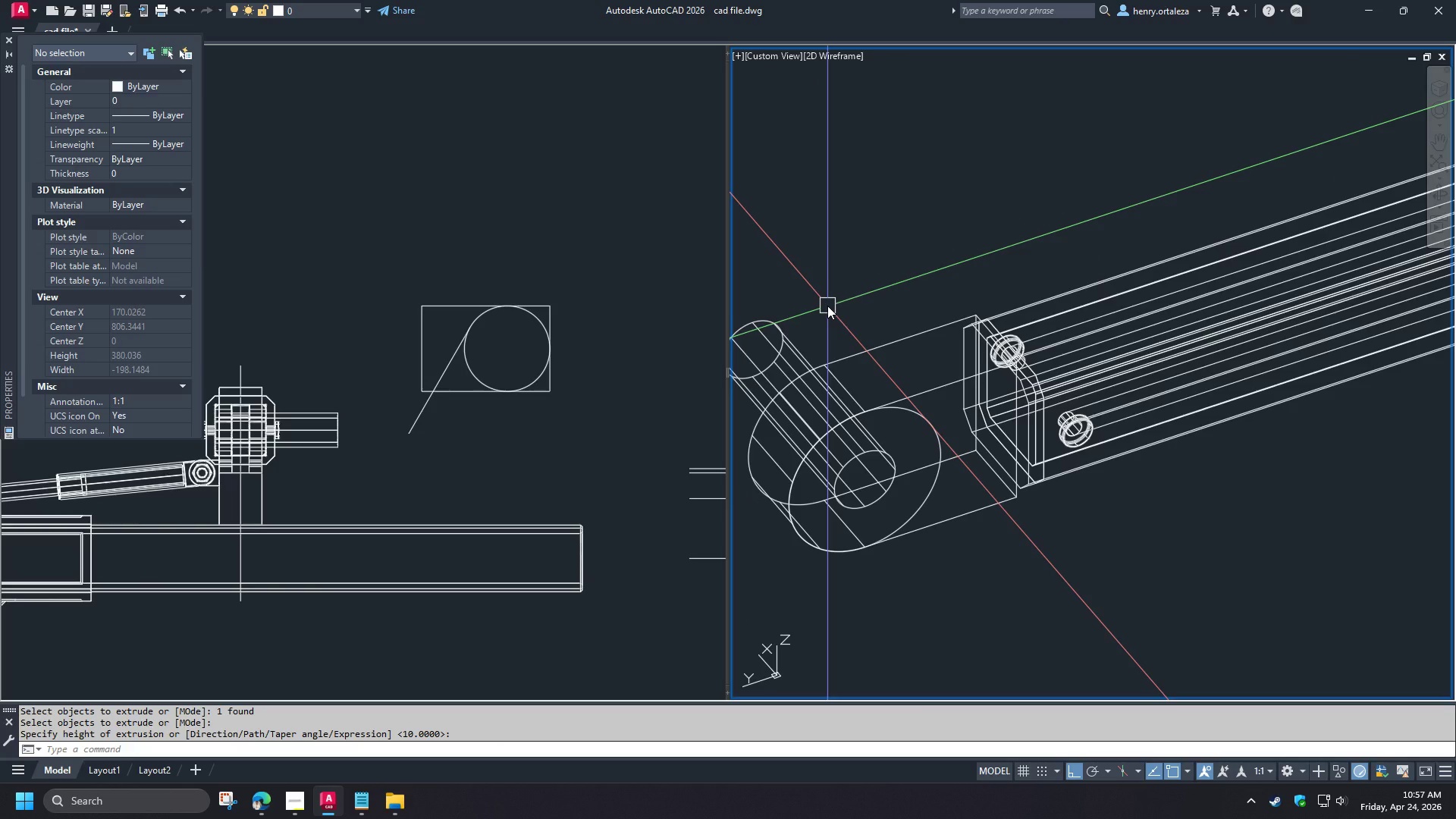 
type(su)
 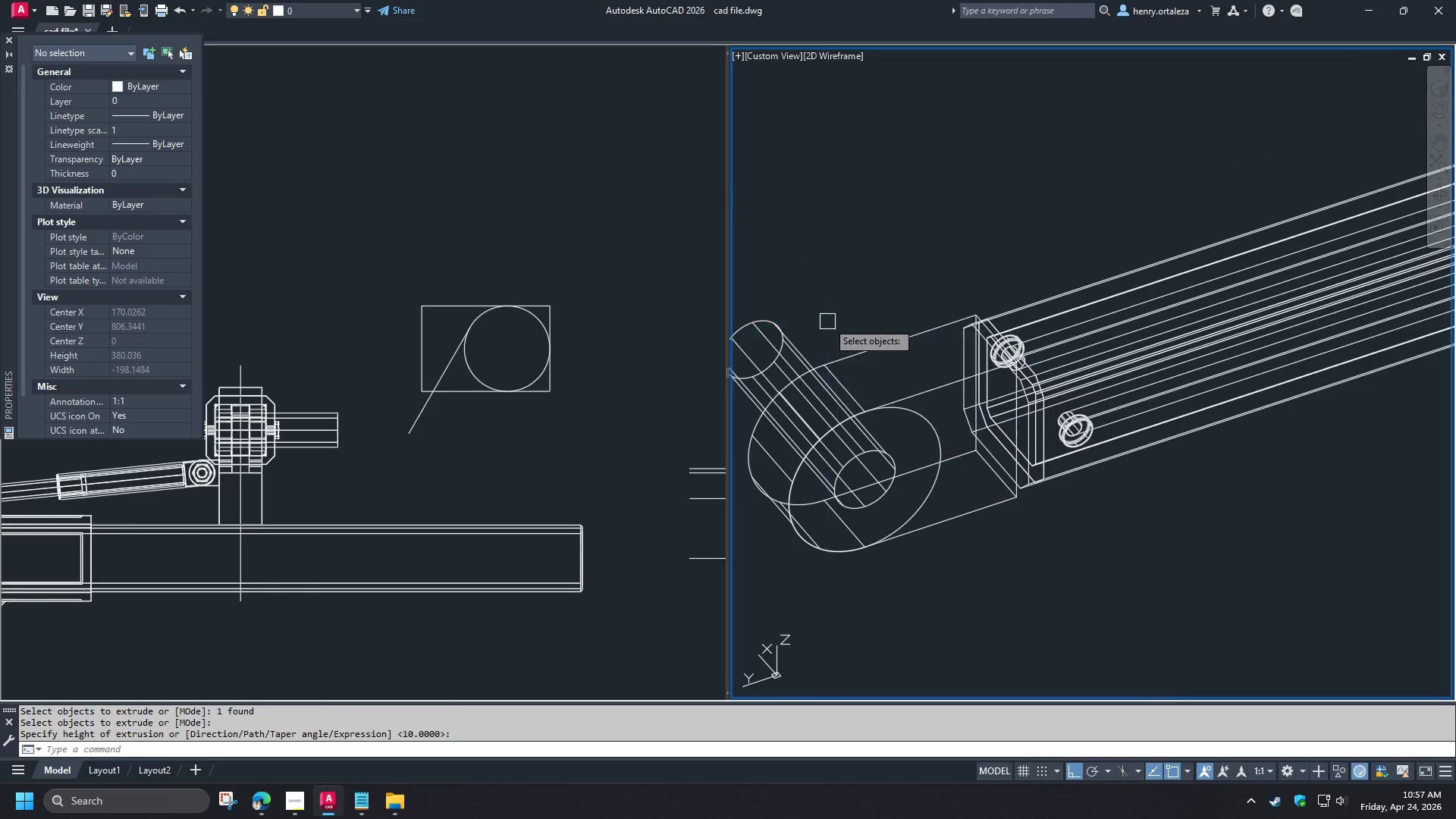 
key(Space)
 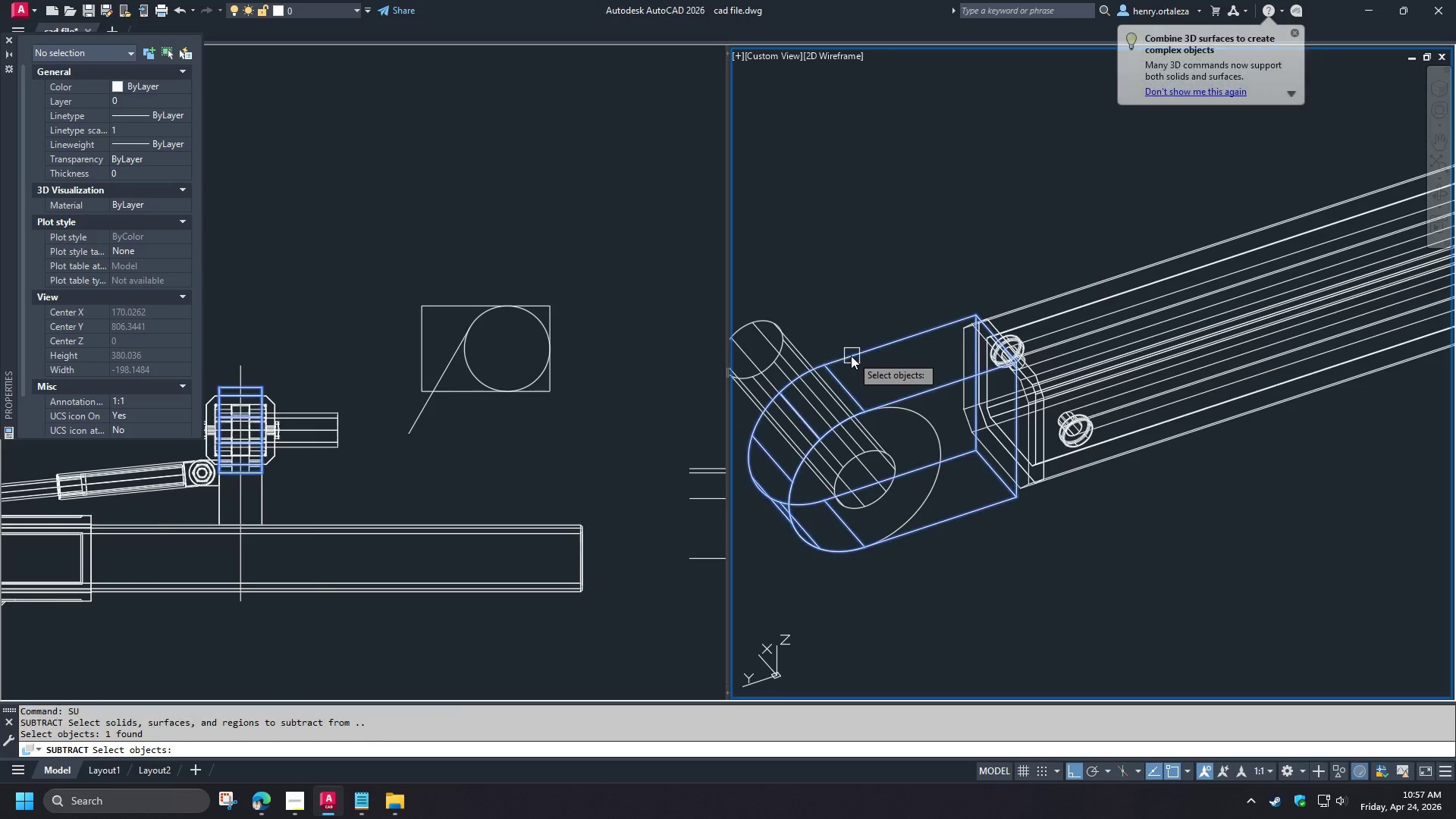 
key(Space)
 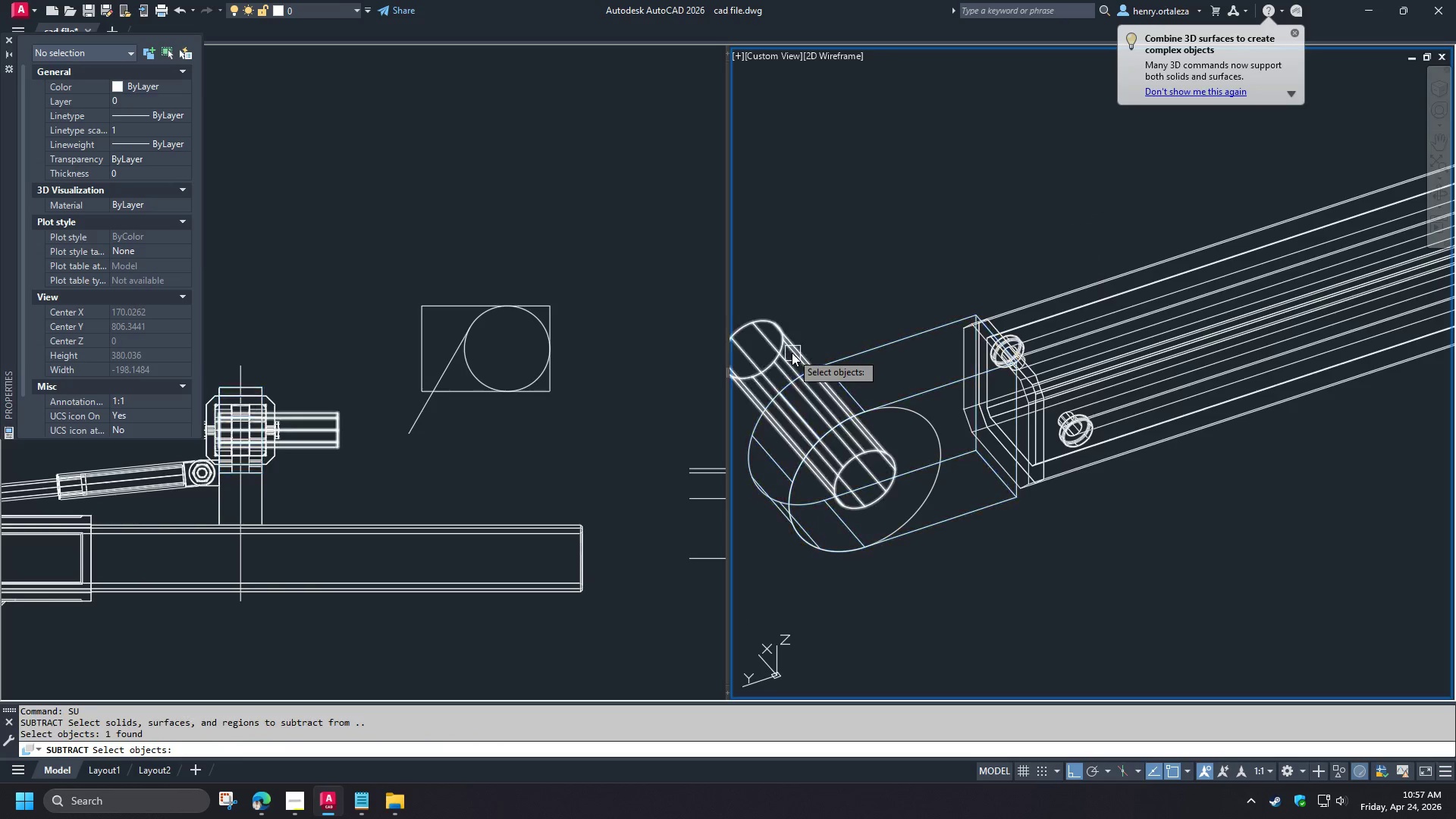 
double_click([792, 353])
 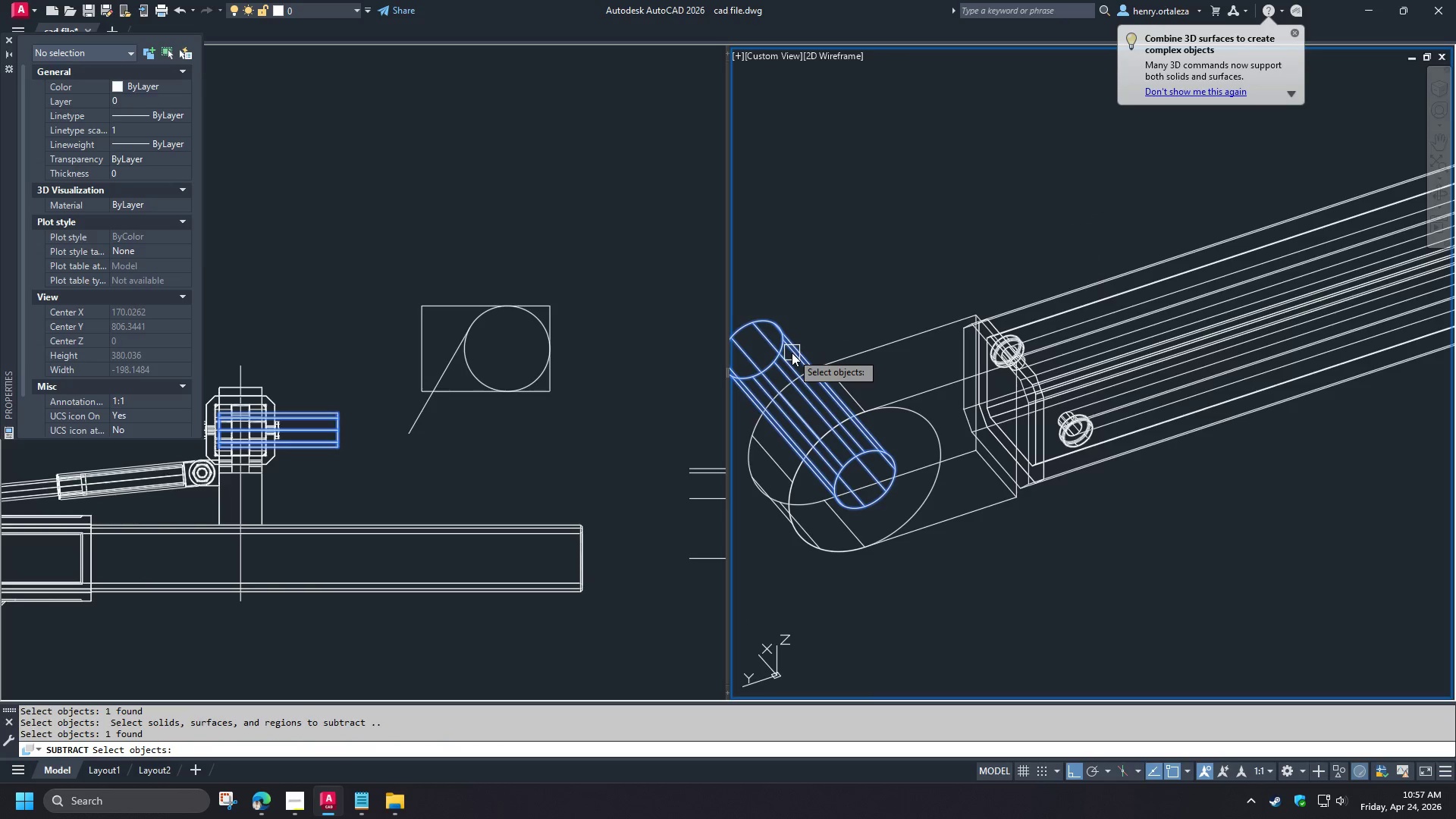 
key(Space)
 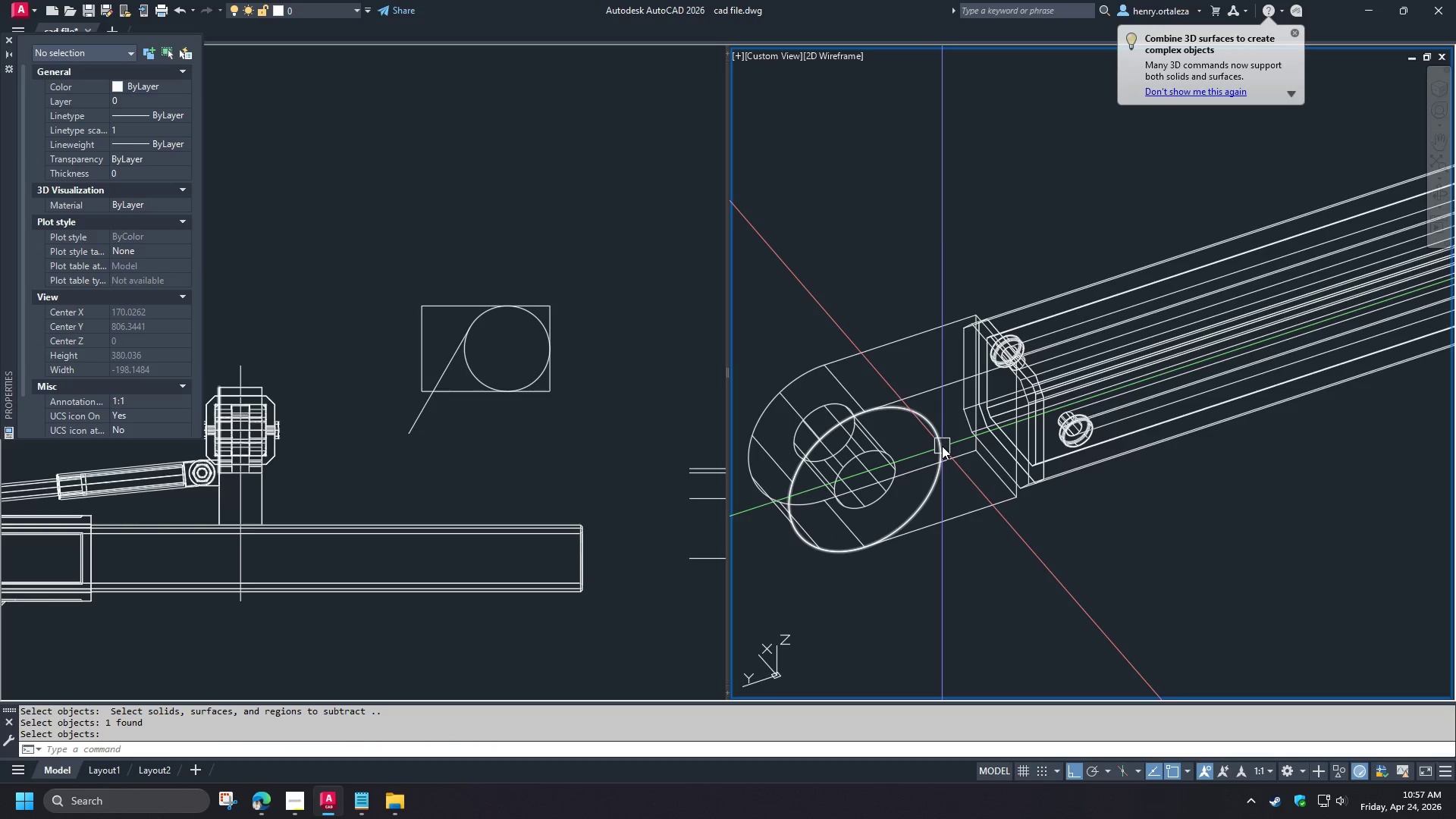 
left_click([942, 446])
 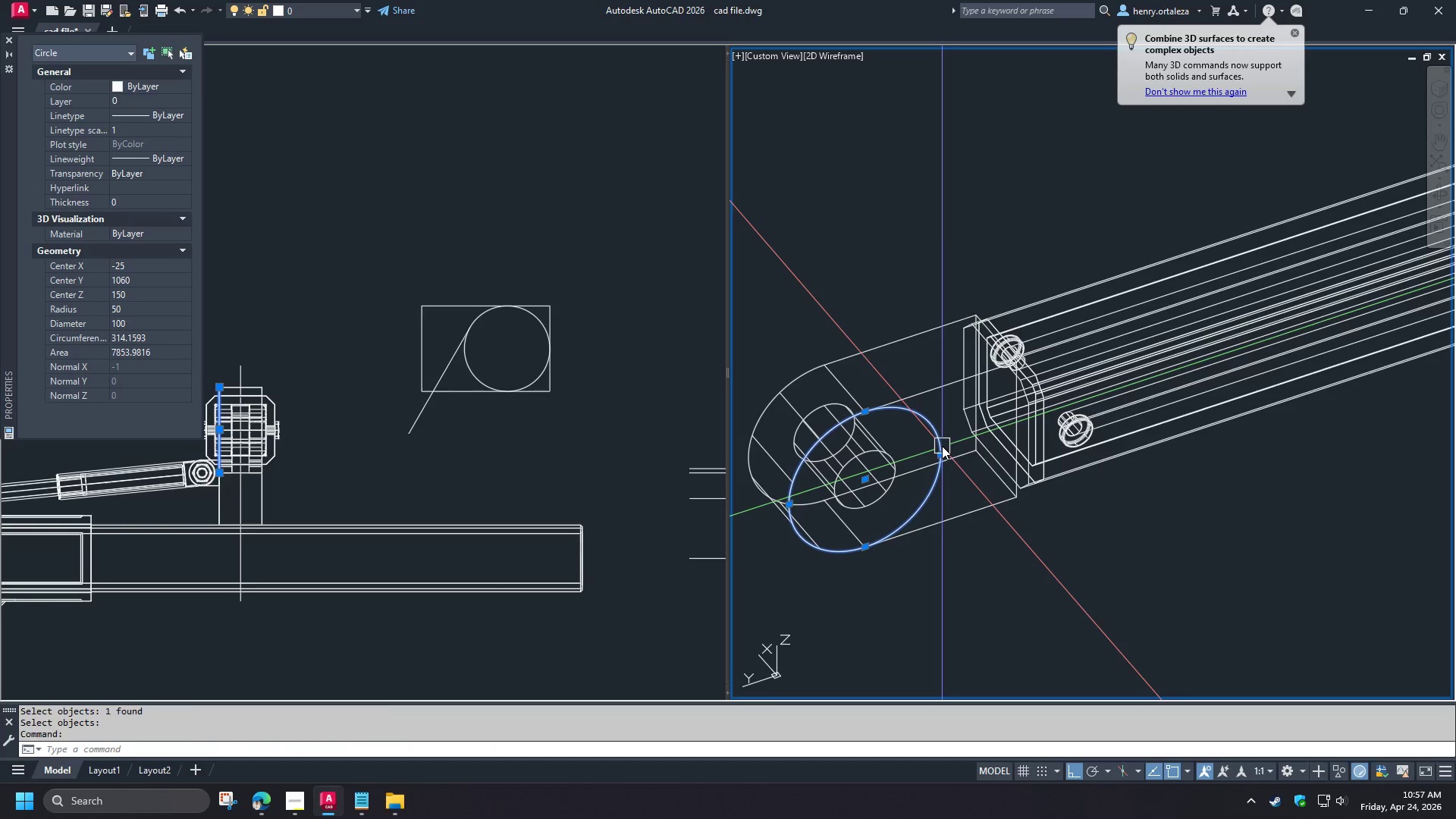 
key(E)
 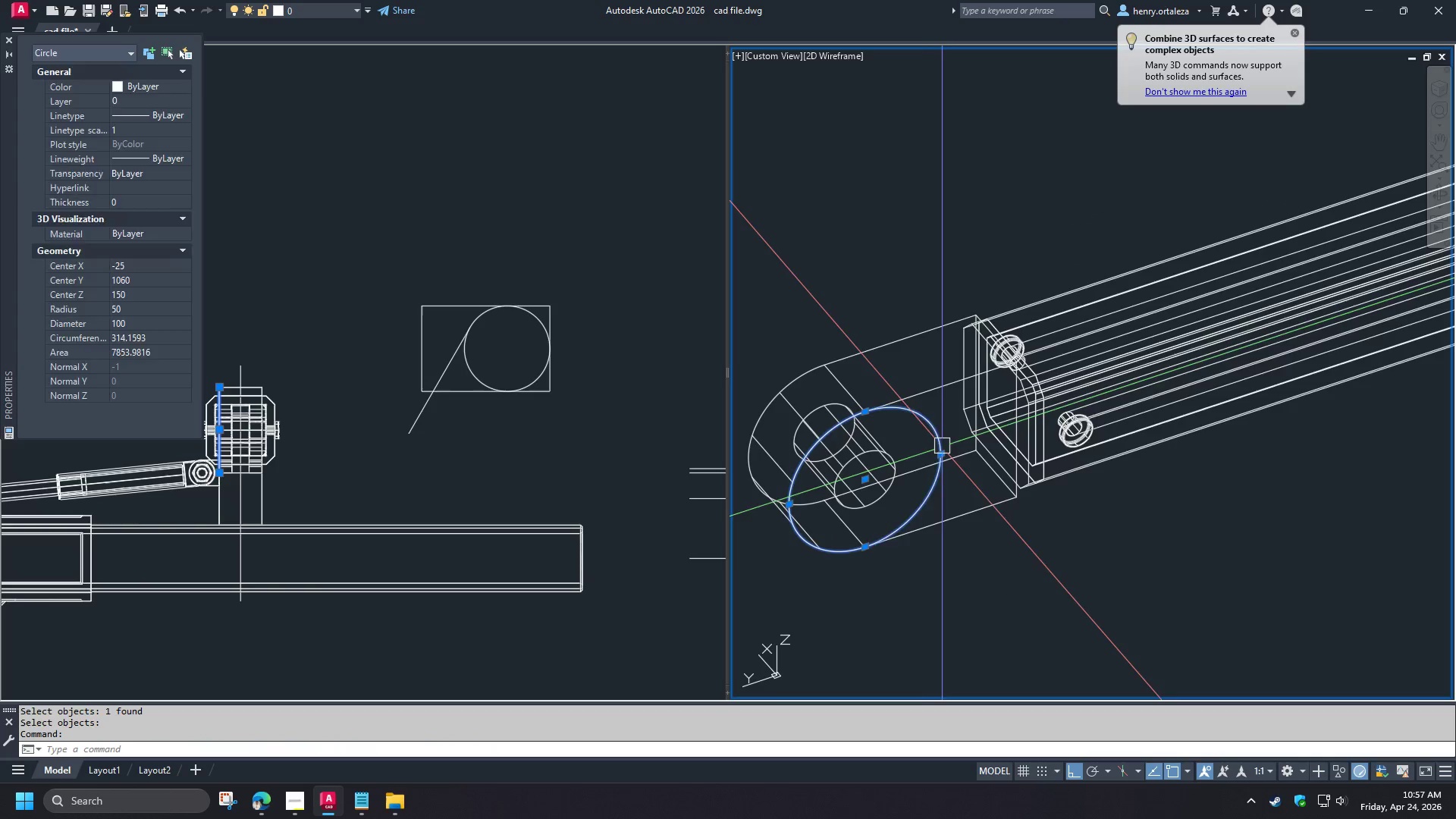 
key(Space)
 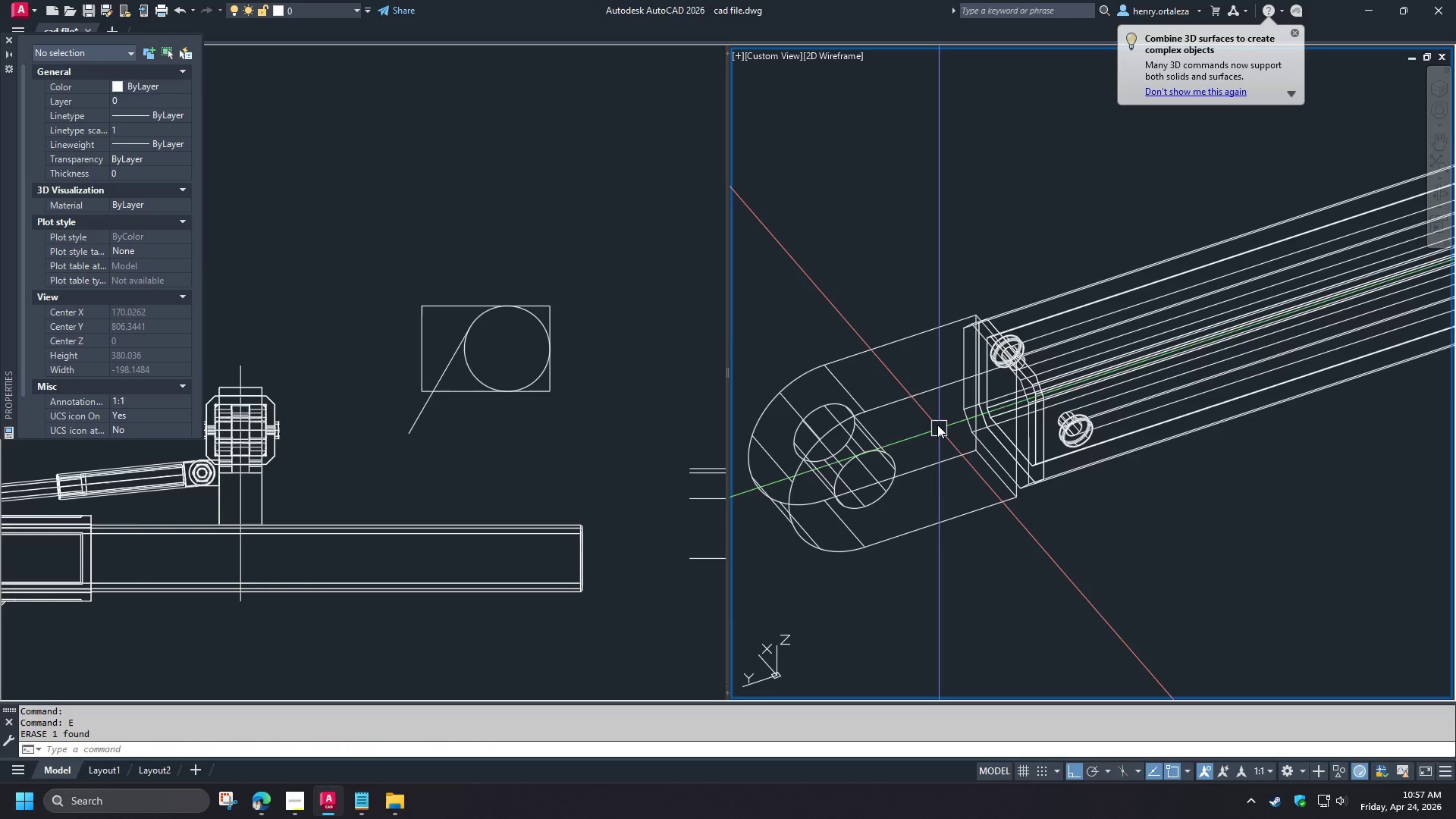 
scroll: coordinate [937, 425], scroll_direction: up, amount: 1.0
 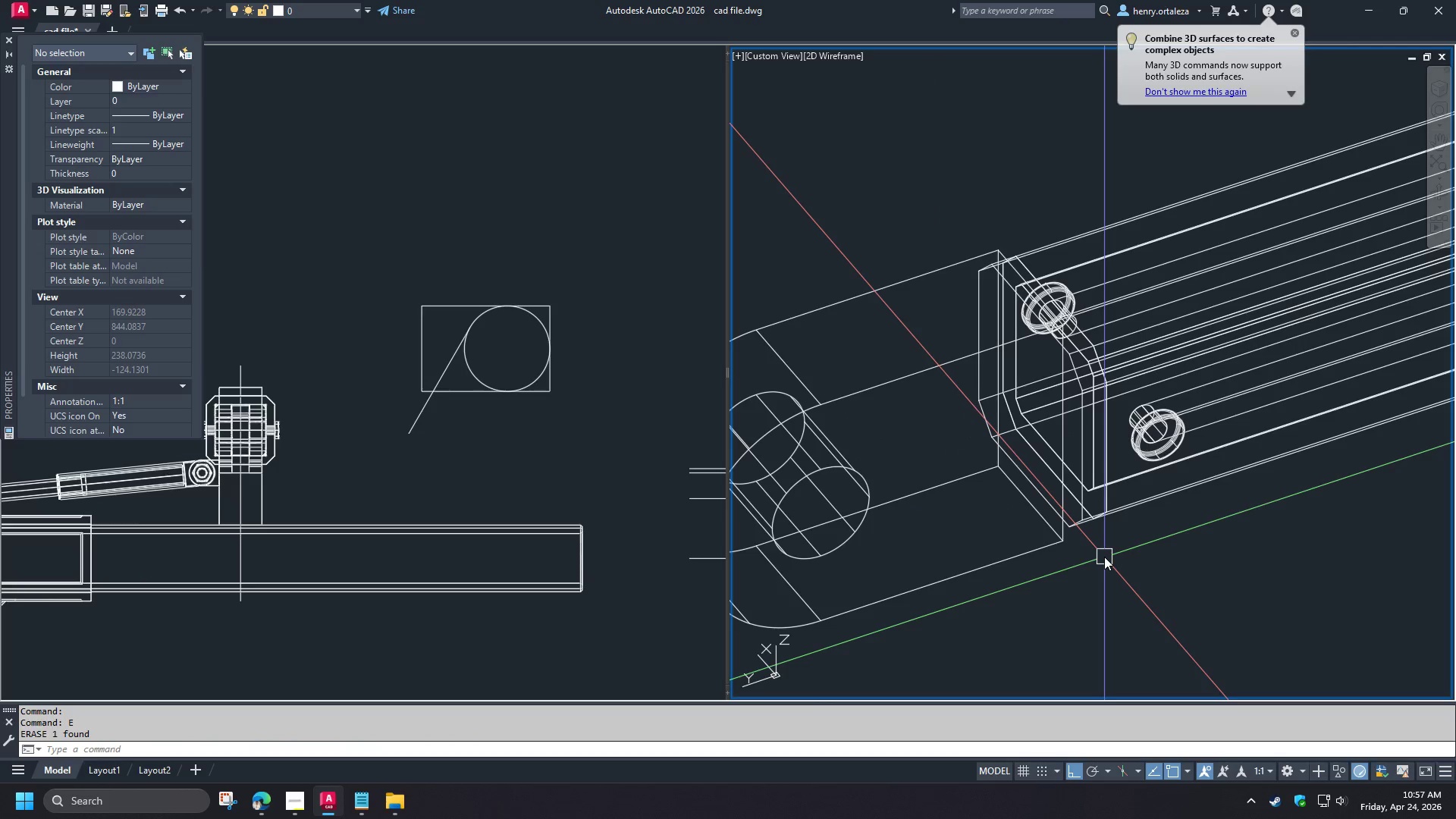 
type(uni )
 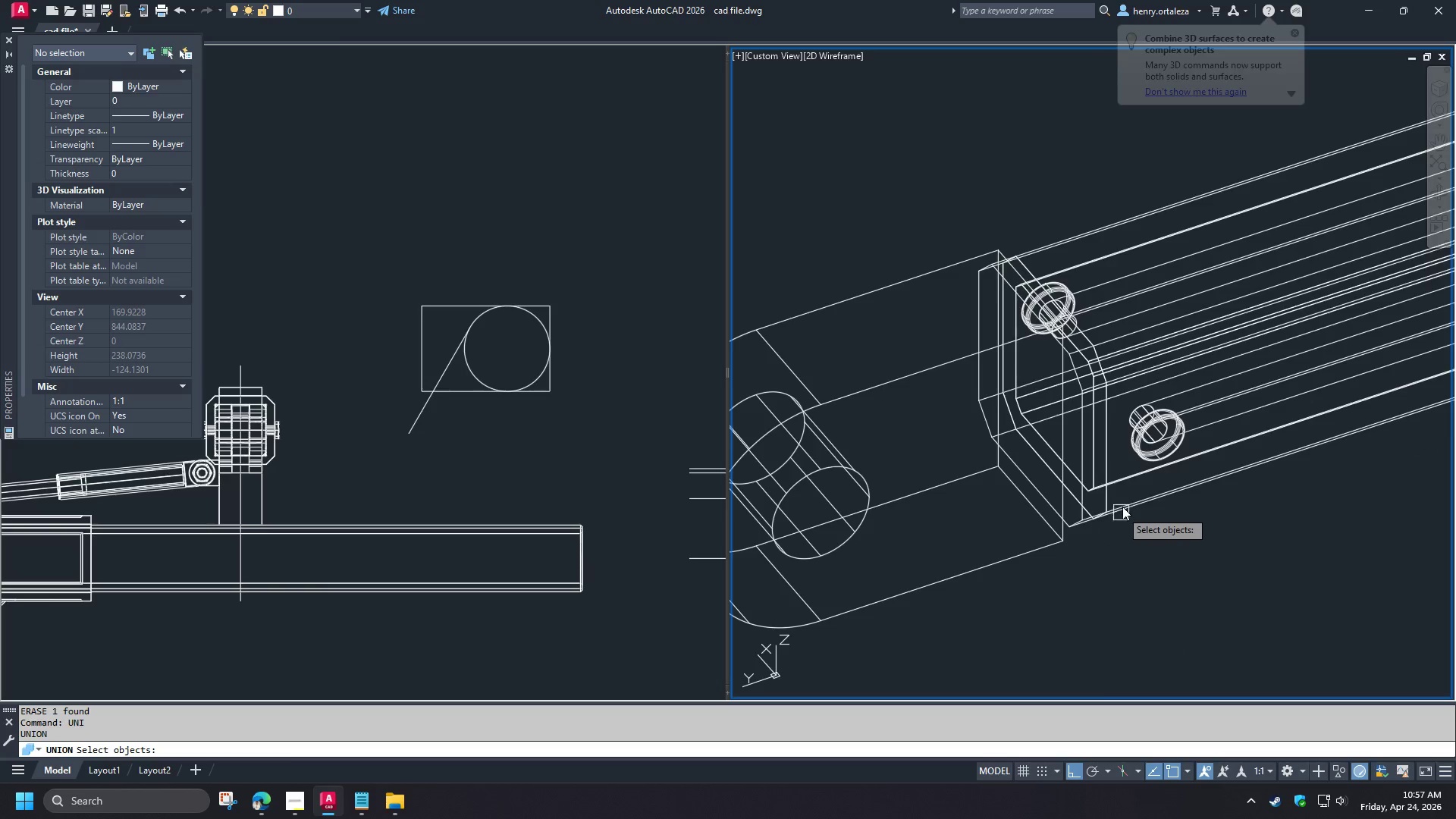 
left_click([1122, 505])
 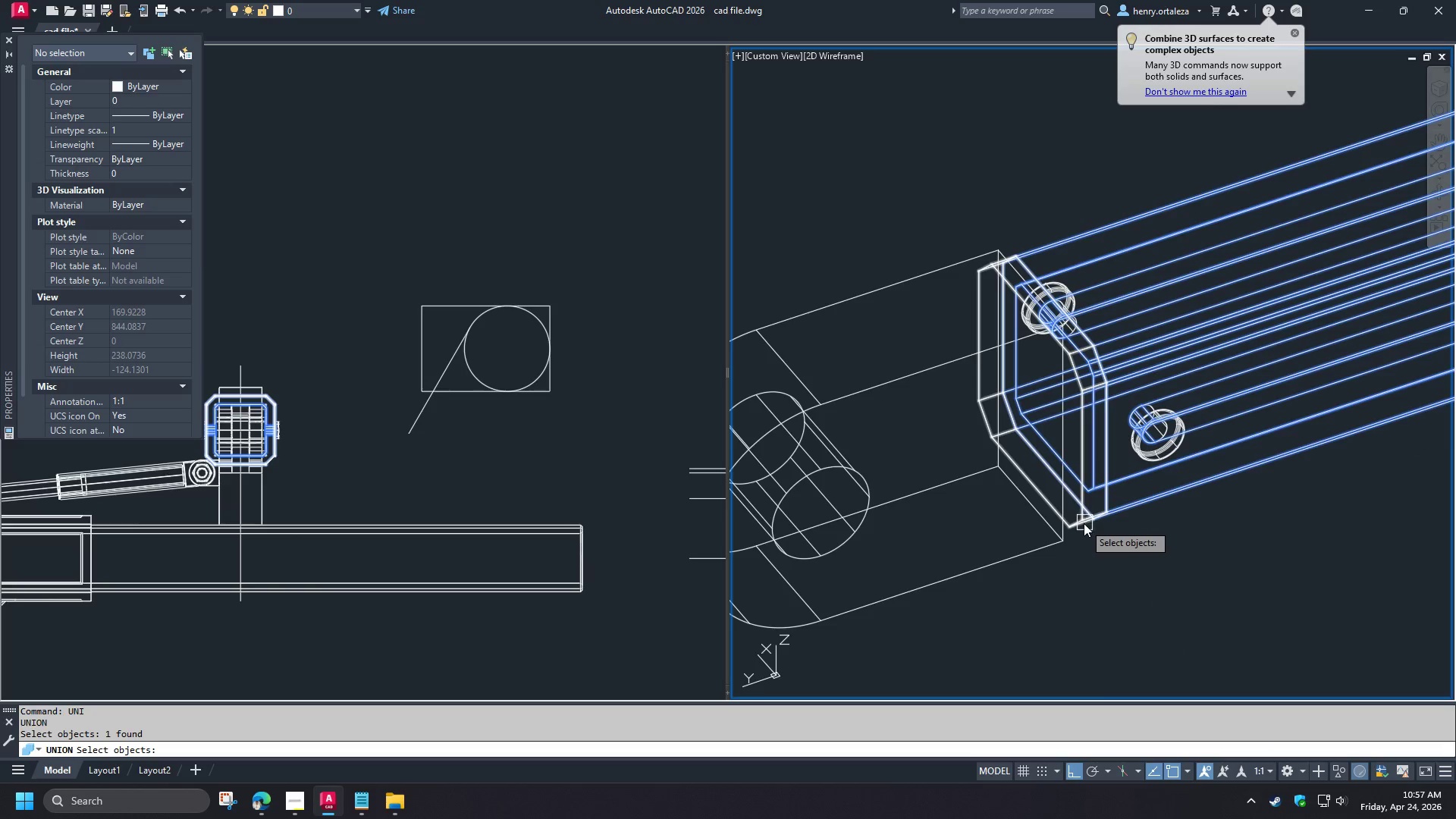 
left_click([1084, 523])
 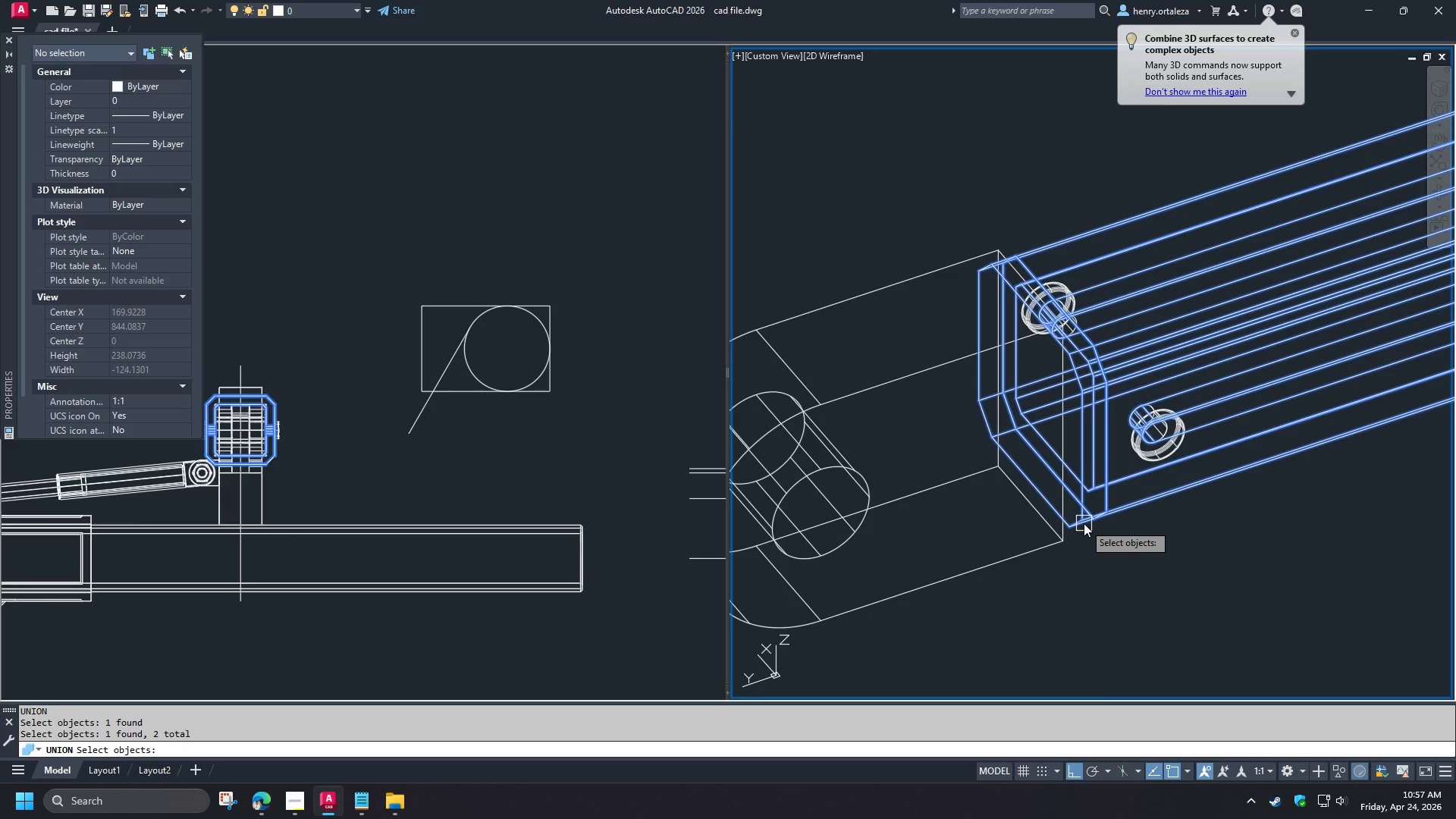 
key(Space)
 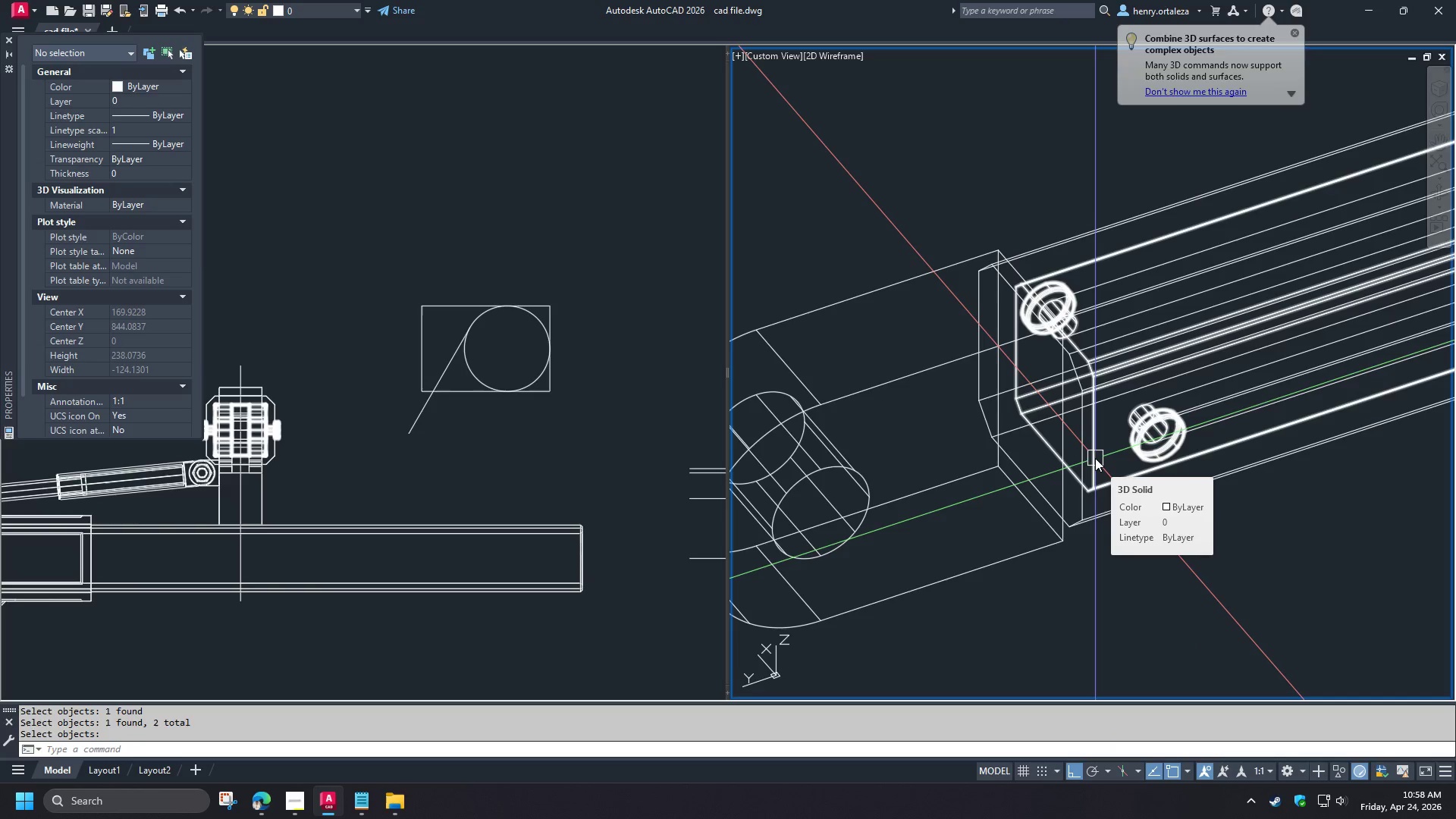 
wait(5.2)
 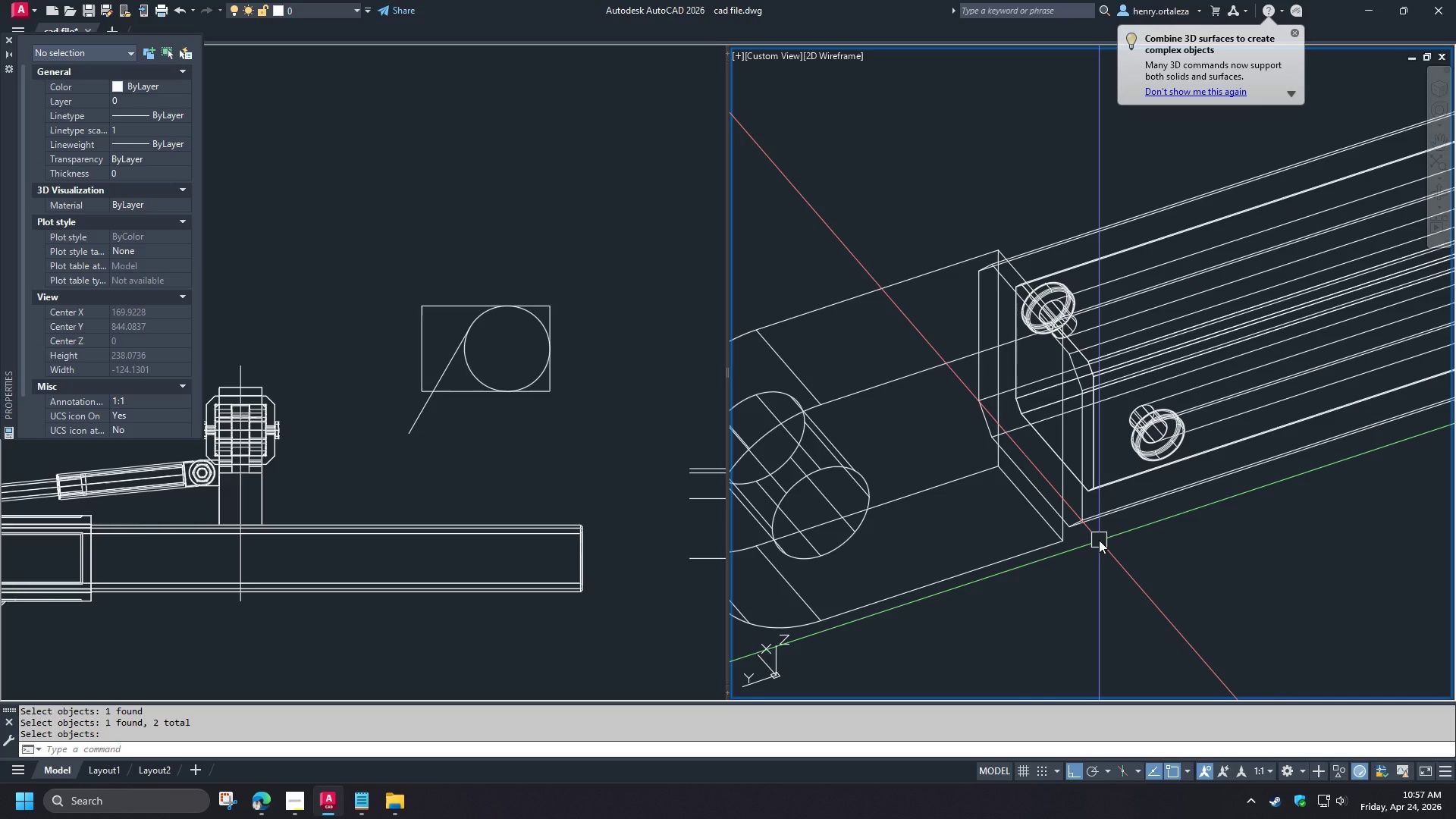 
scroll: coordinate [1114, 518], scroll_direction: down, amount: 2.0
 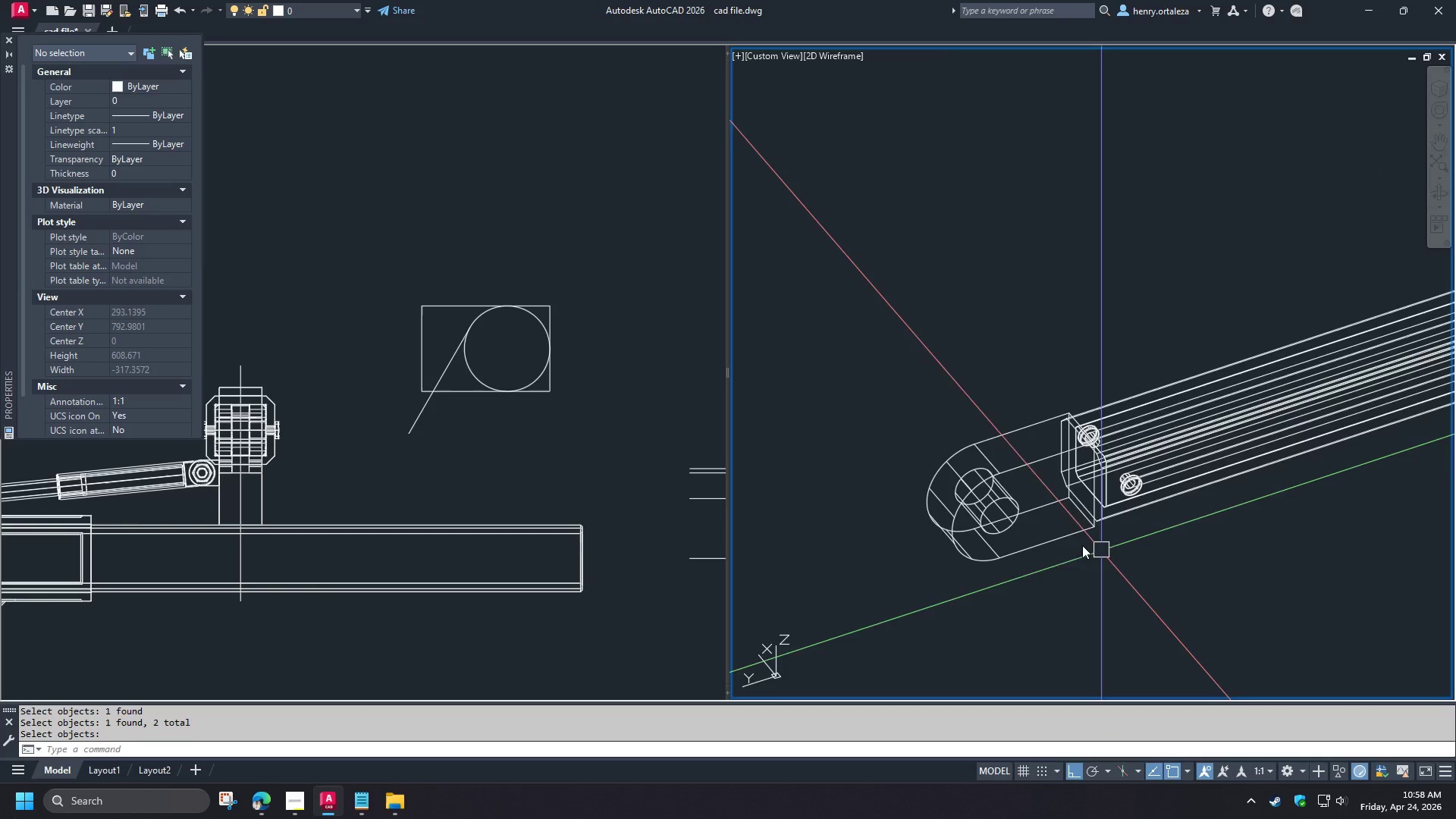 
scroll: coordinate [1080, 544], scroll_direction: up, amount: 1.0
 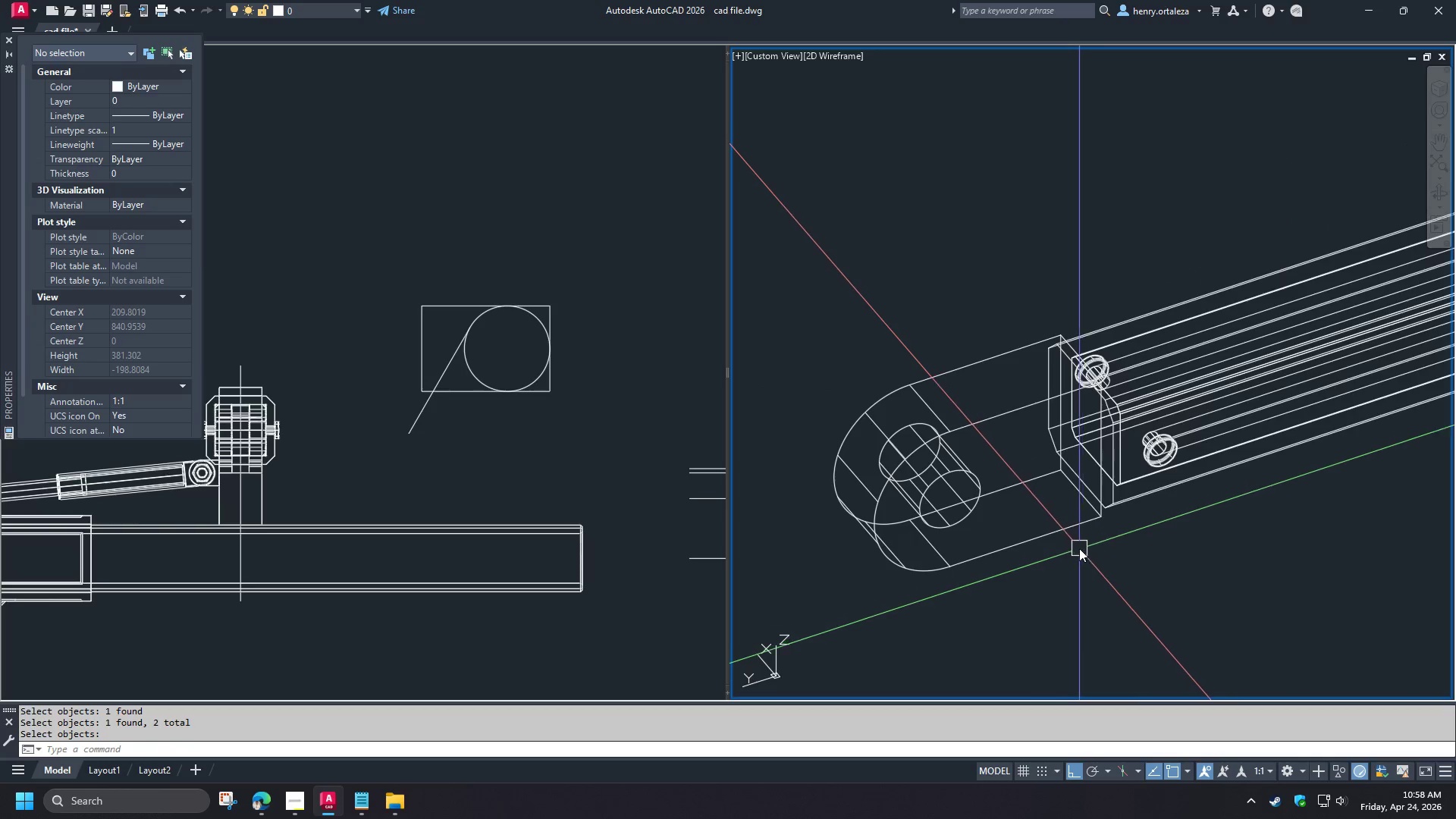 
hold_key(key=ShiftLeft, duration=1.5)
 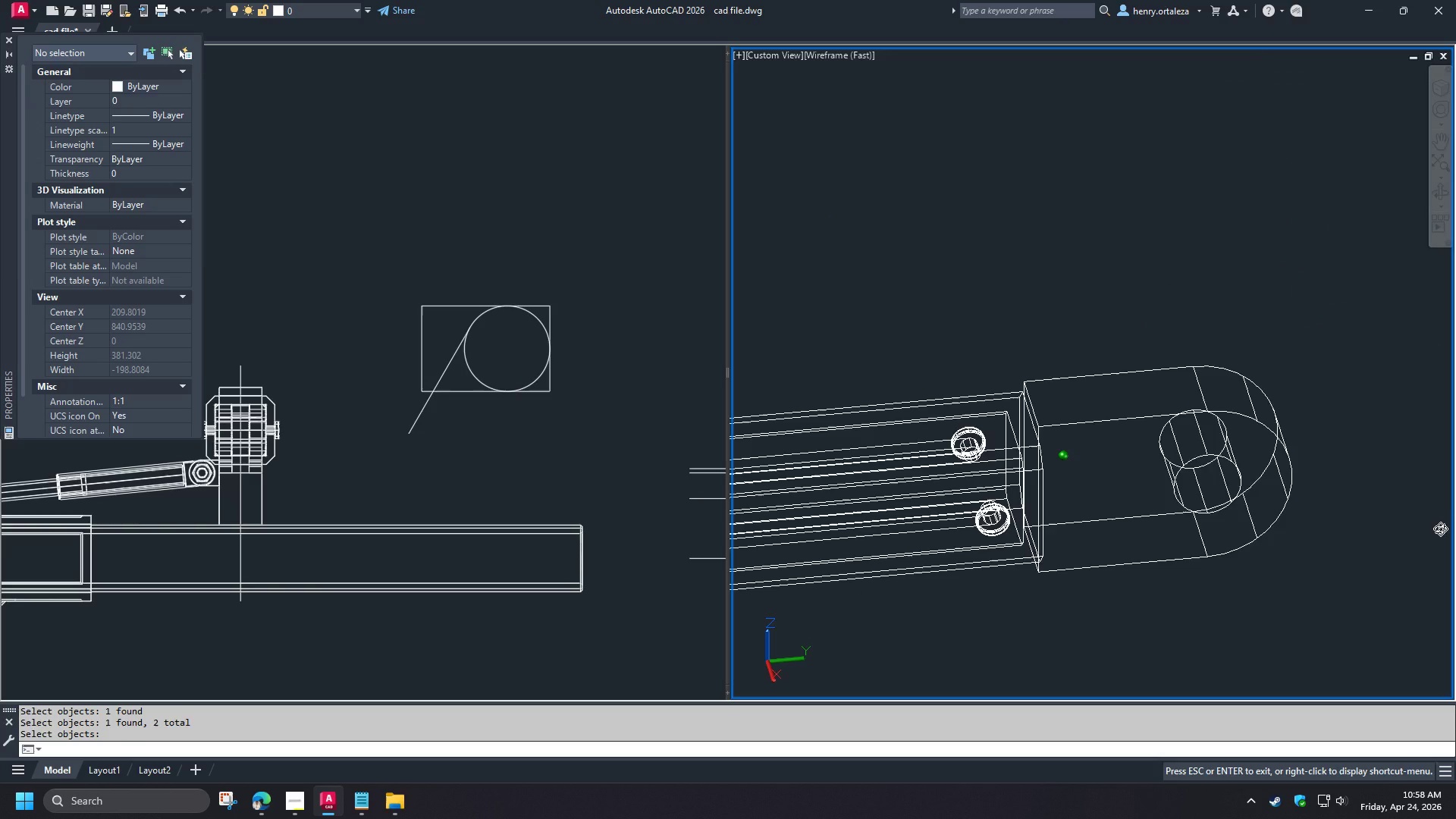 
hold_key(key=ShiftLeft, duration=0.84)
 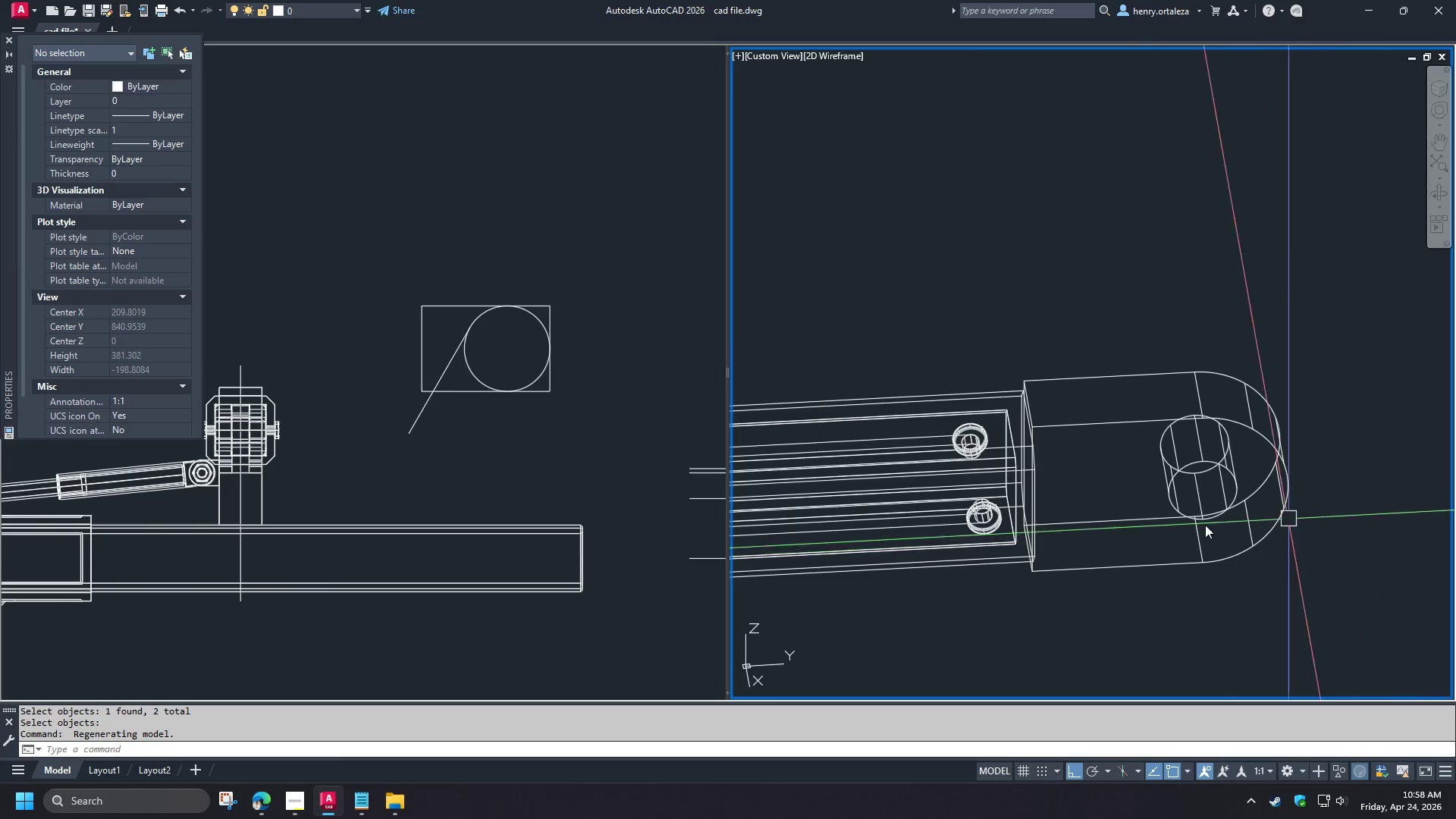 
hold_key(key=ShiftLeft, duration=1.33)
 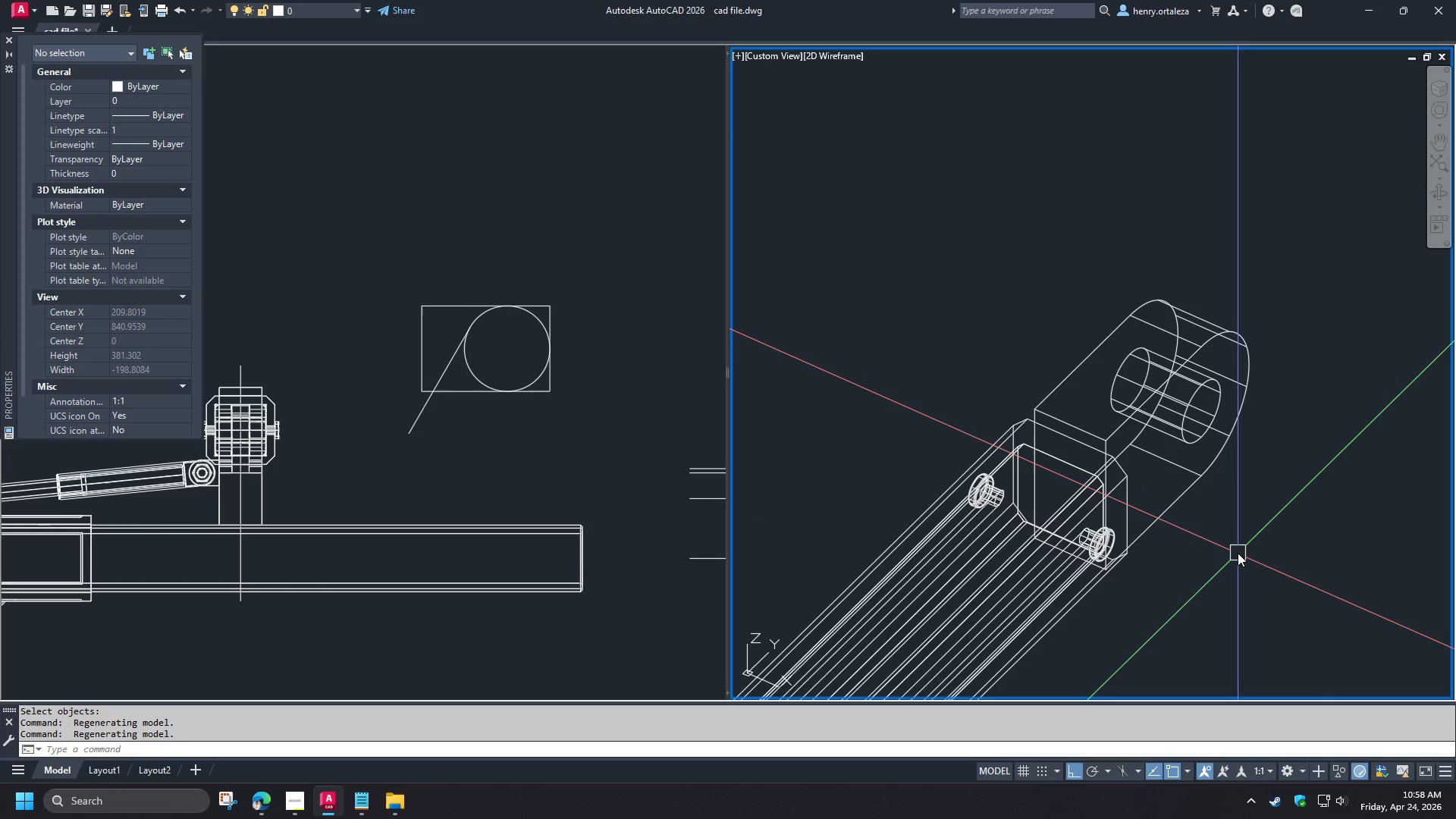 
wait(18.78)
 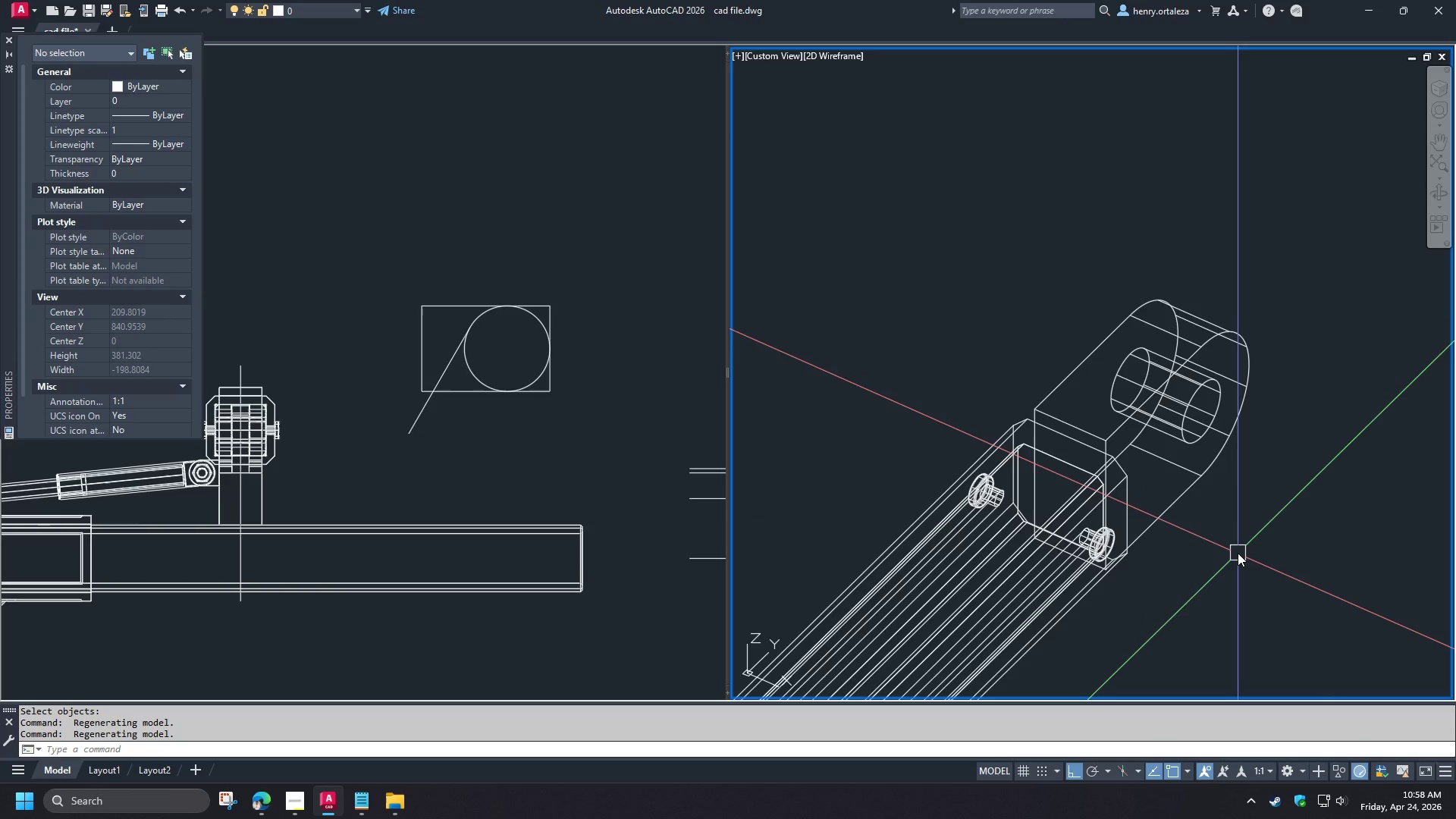 
left_click([491, 428])
 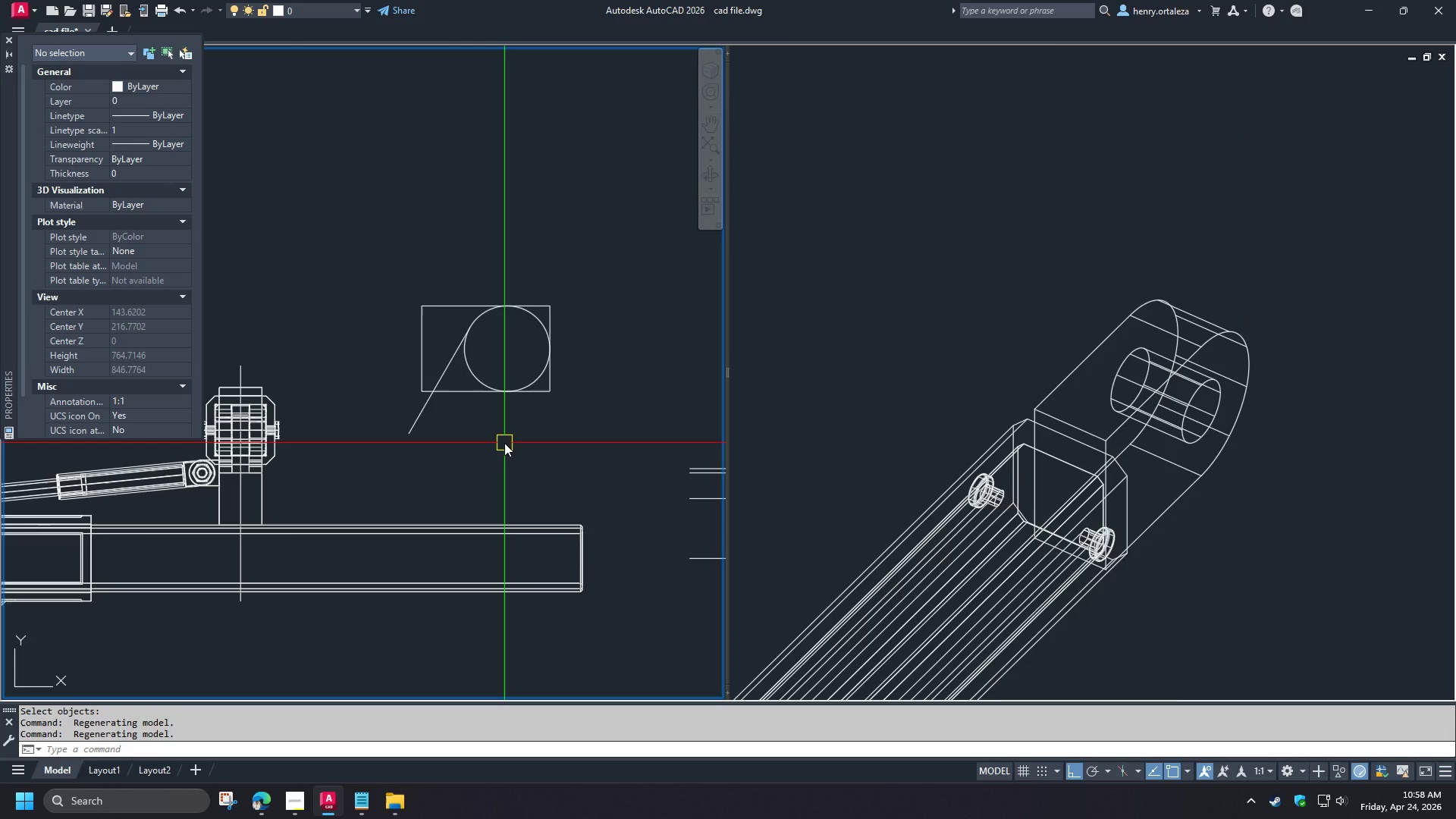 
wait(10.02)
 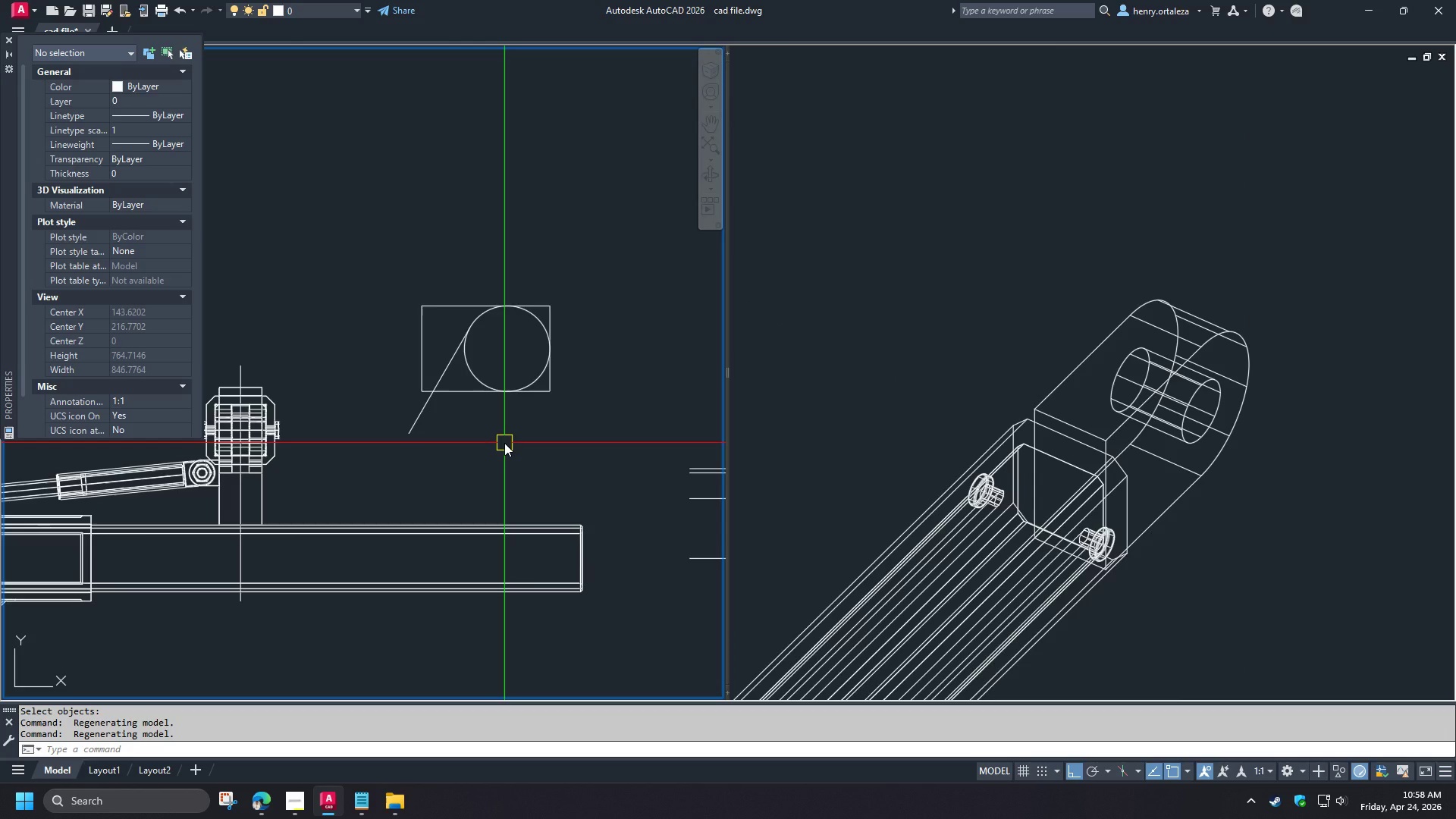 
scroll: coordinate [469, 347], scroll_direction: up, amount: 2.0
 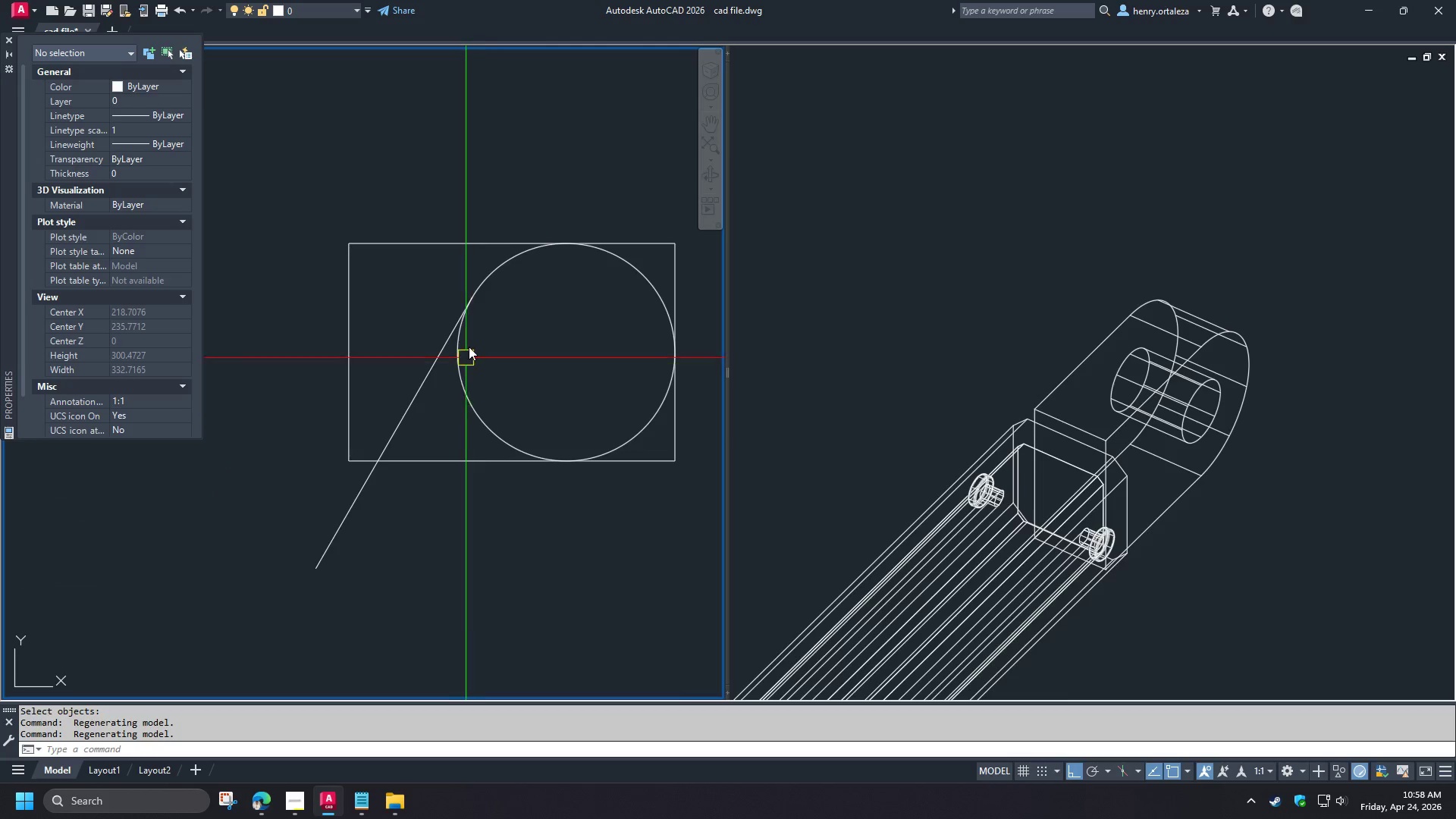 
type(c end )
 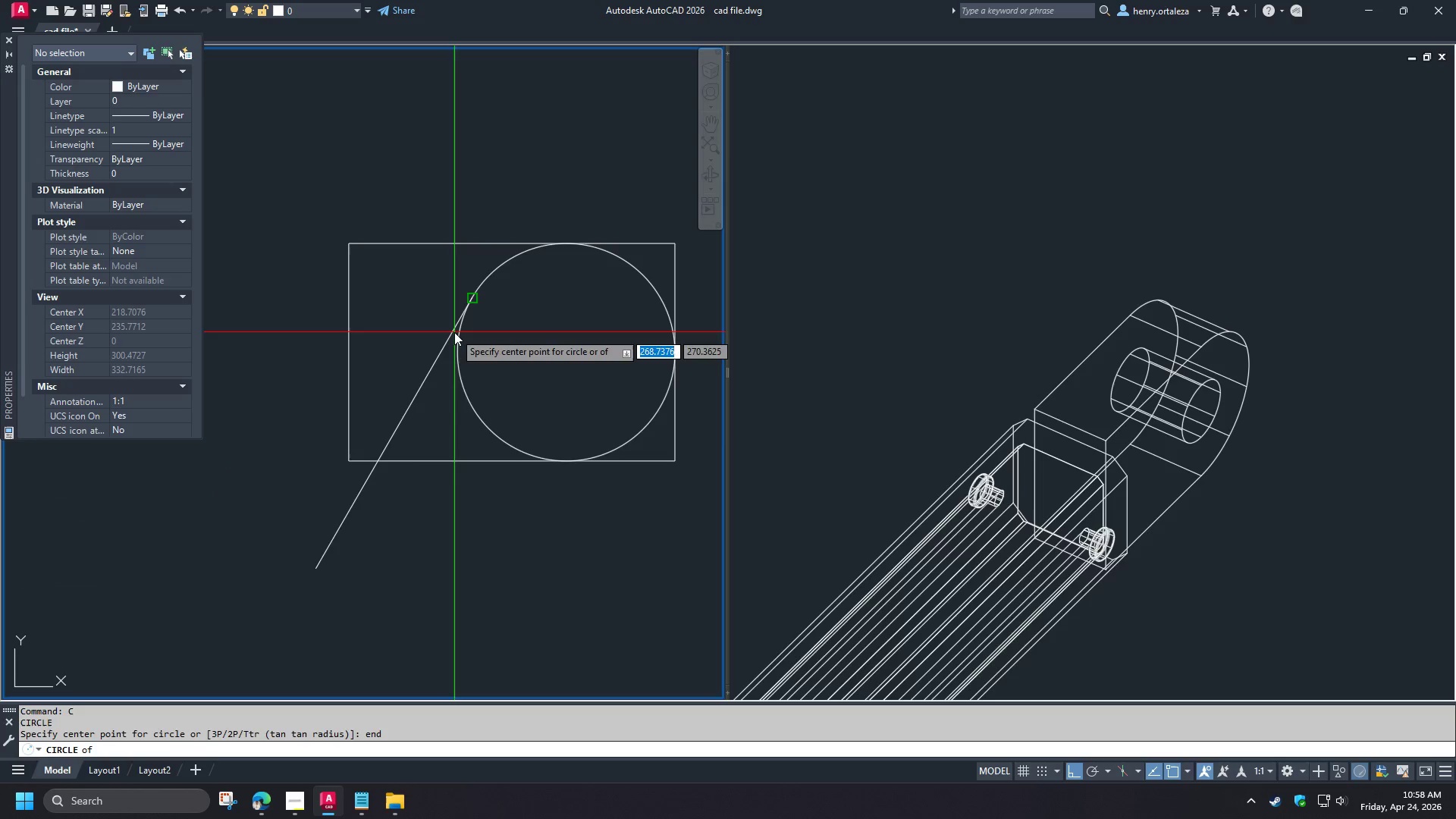 
left_click([454, 332])
 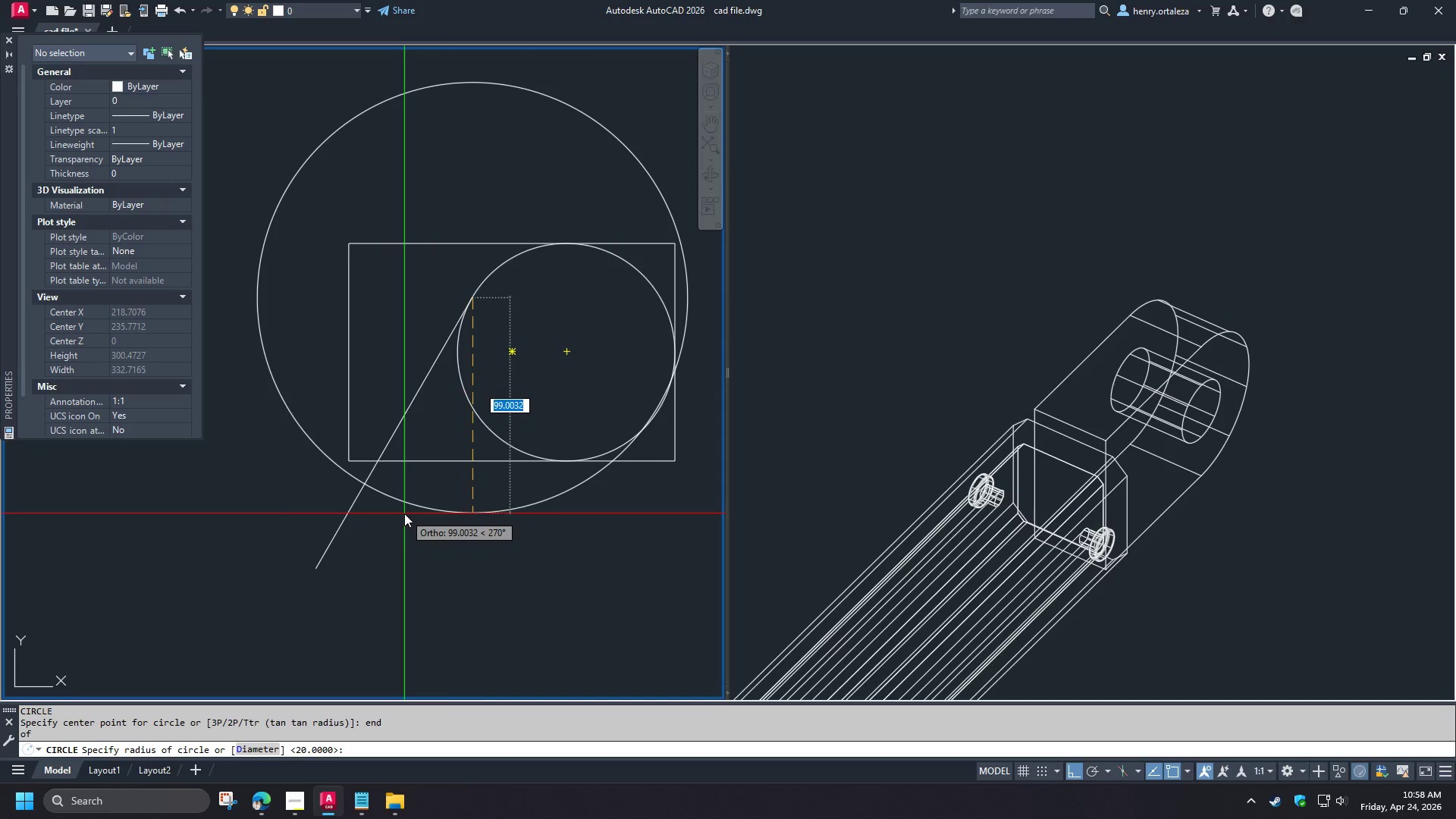 
key(Numpad1)
 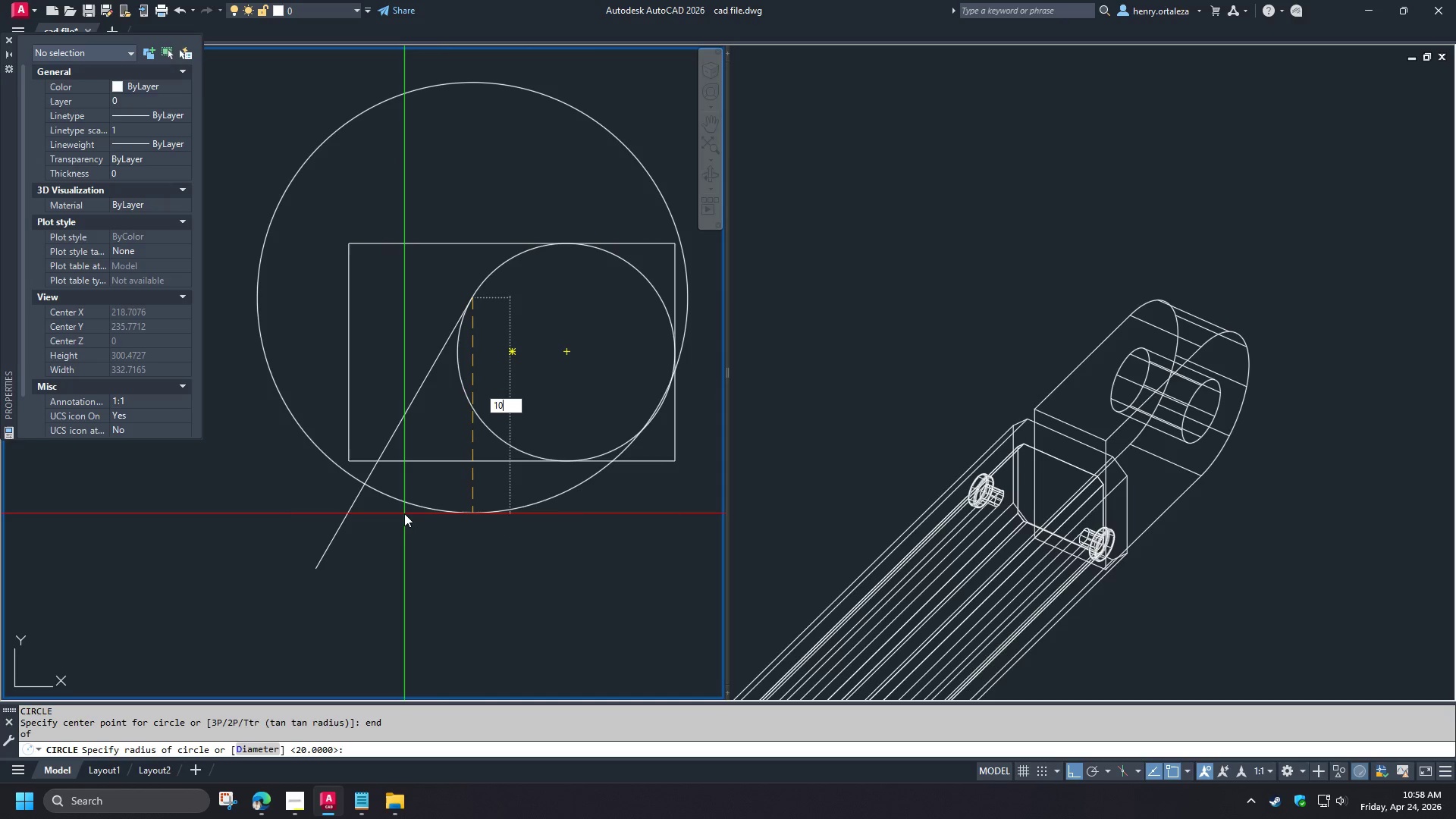 
key(Numpad0)
 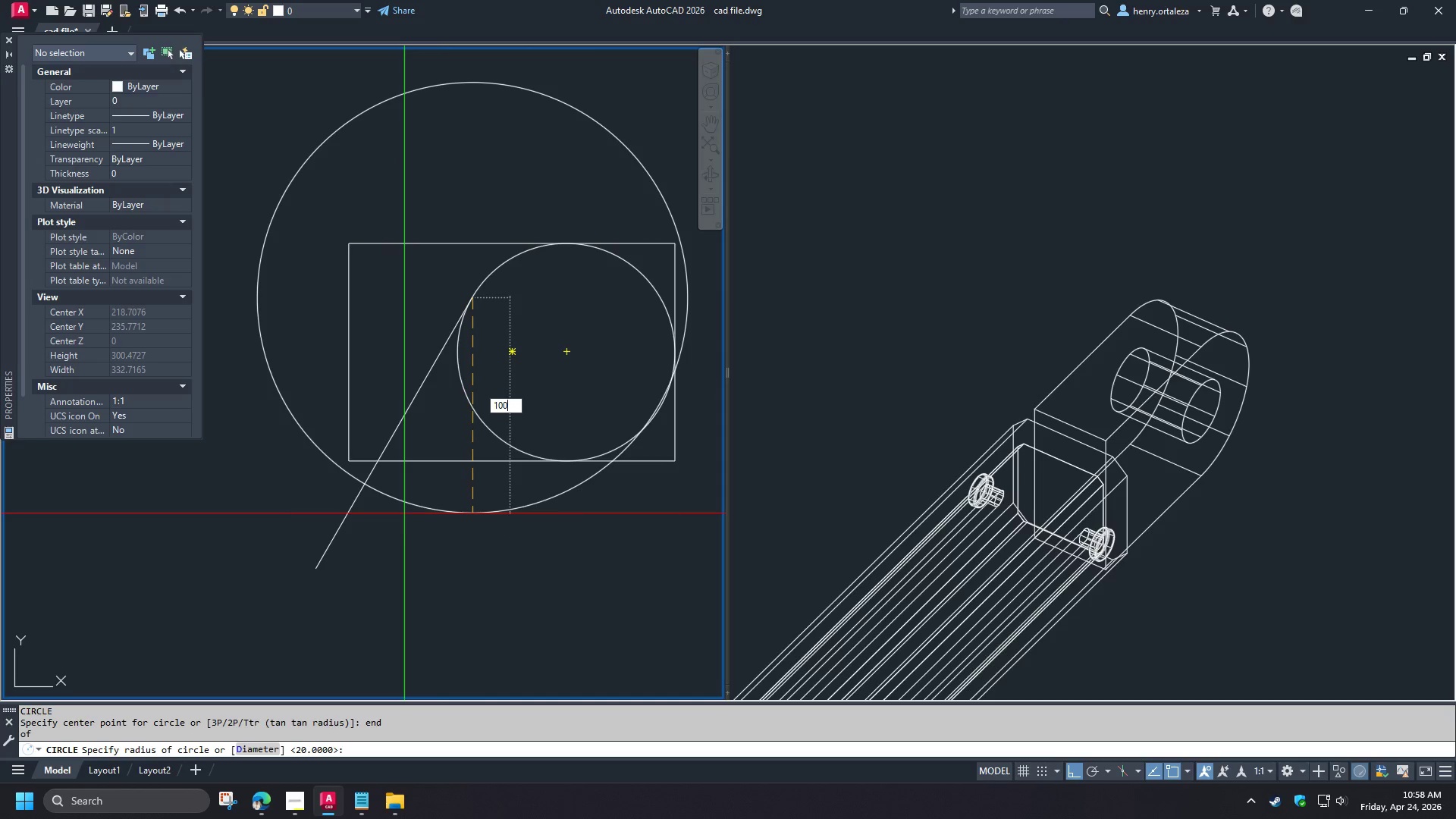 
key(Numpad0)
 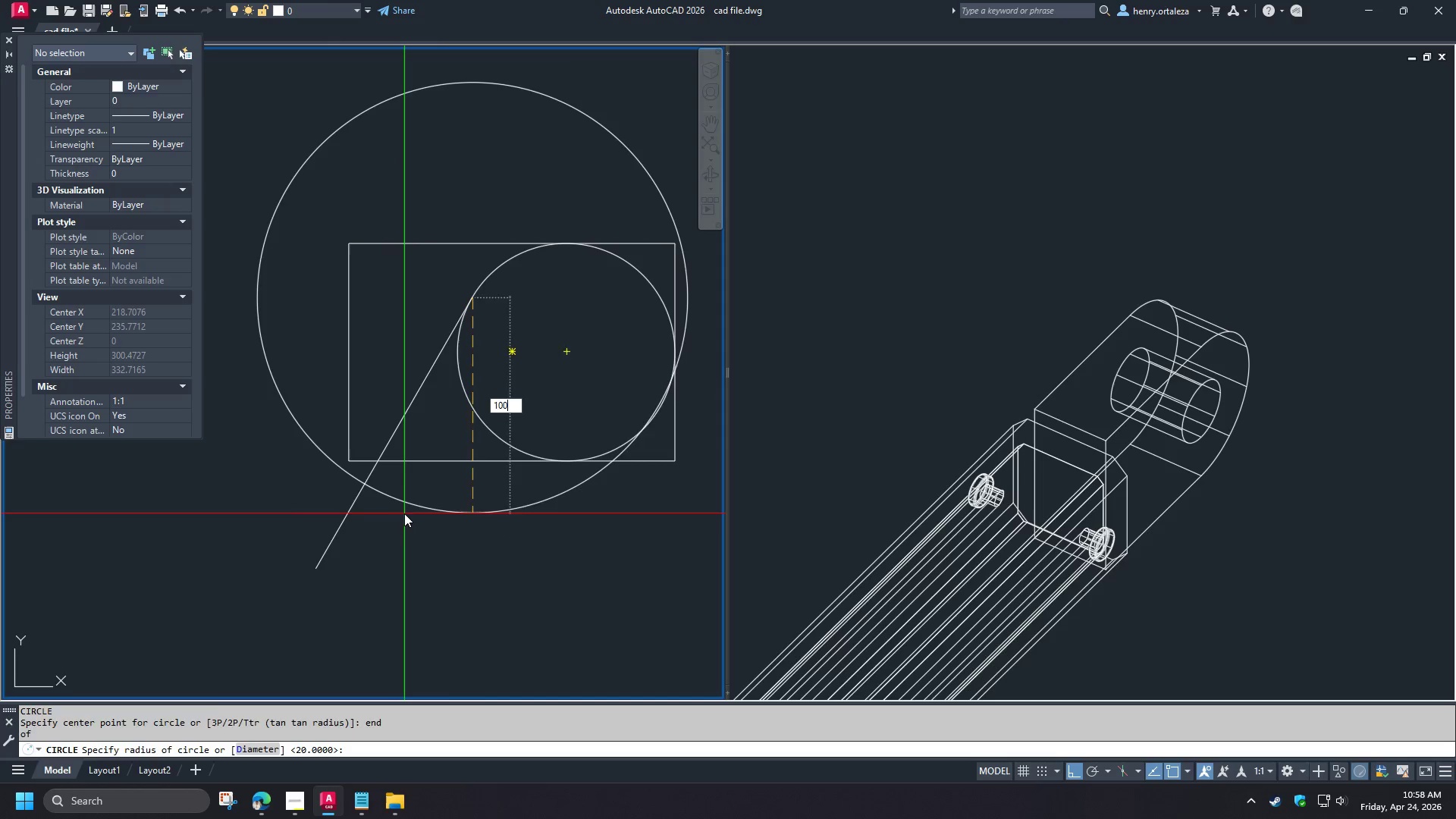 
key(NumpadEnter)
 